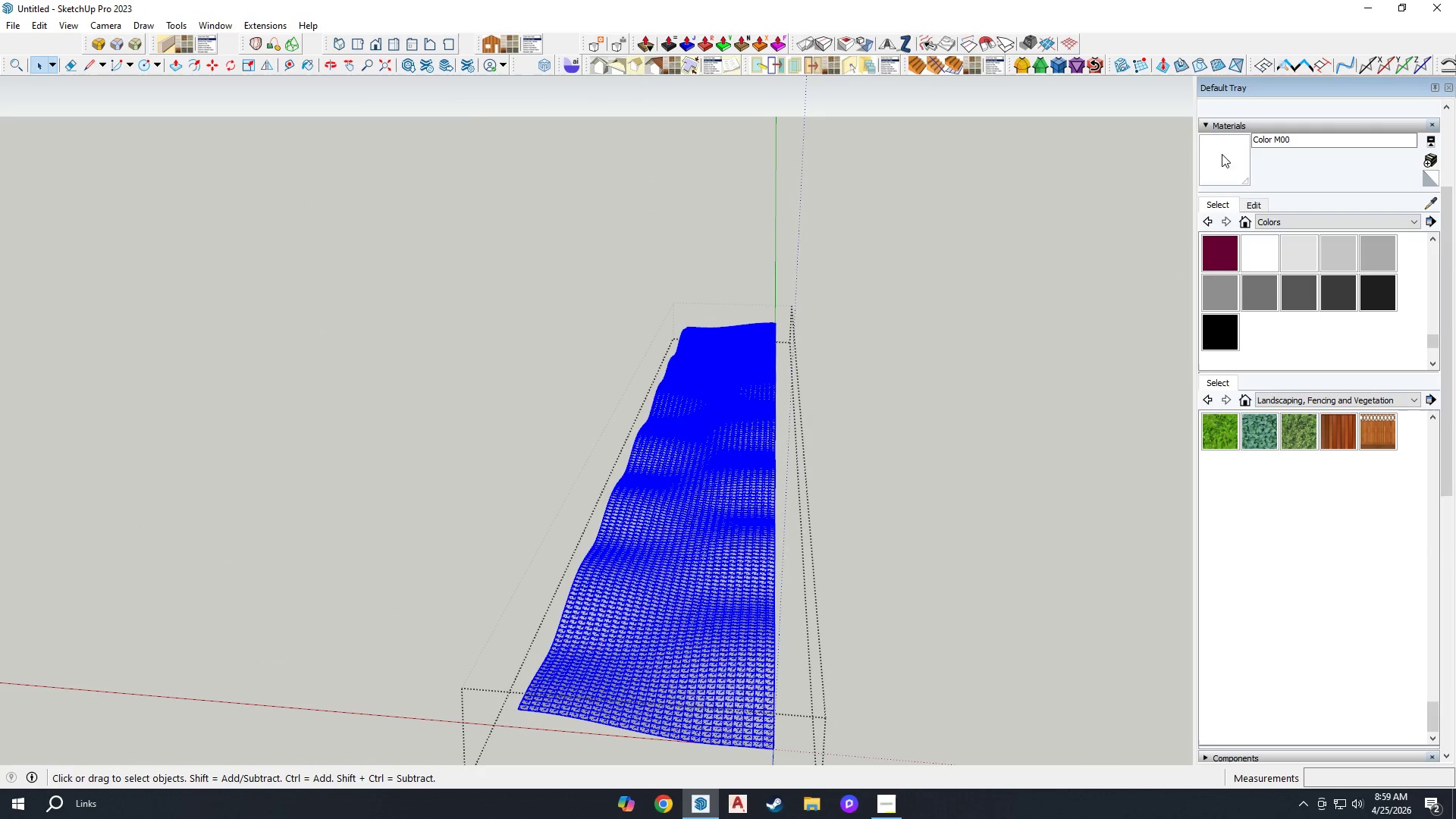 
left_click([1205, 122])
 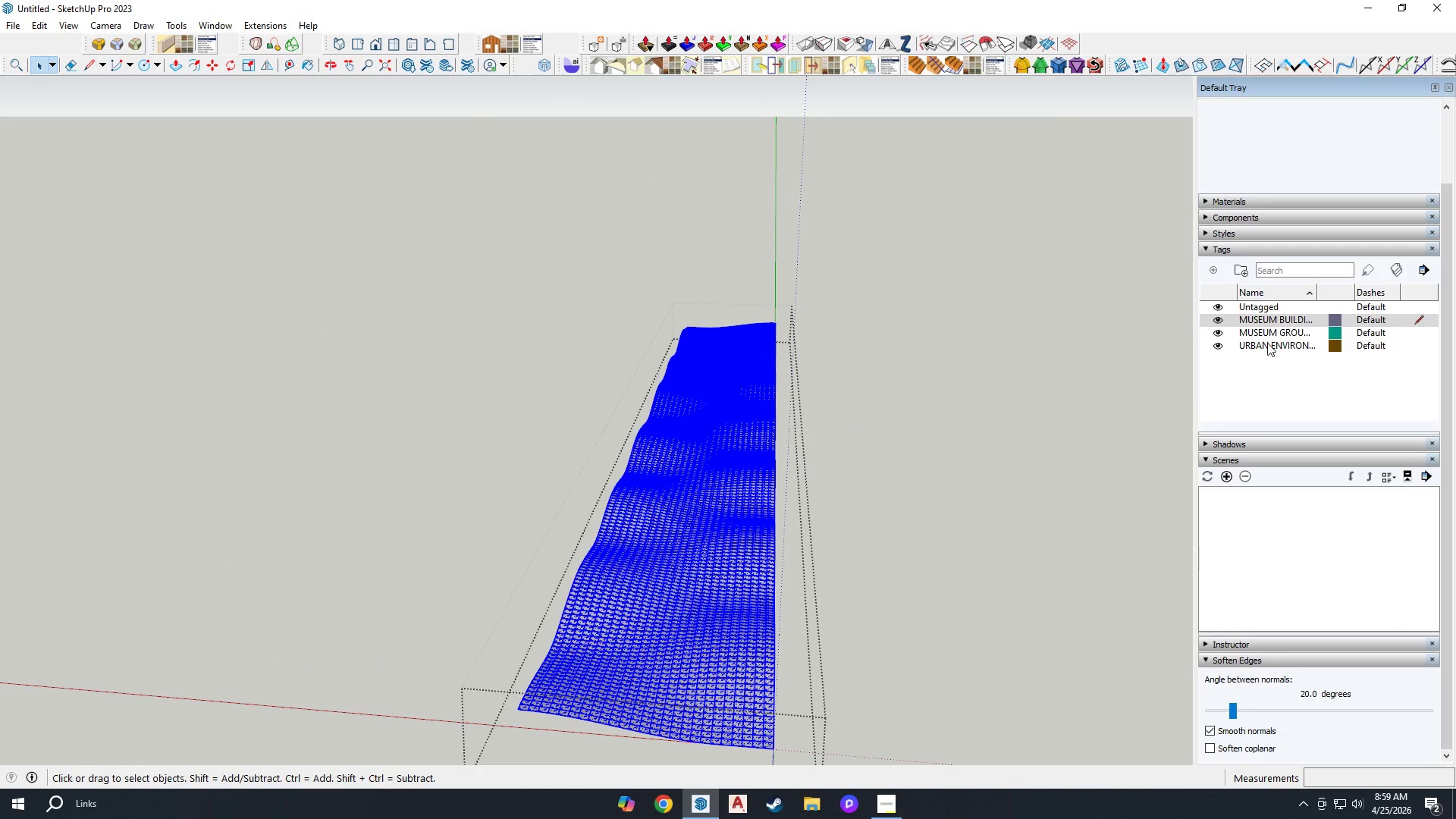 
scroll: coordinate [1291, 646], scroll_direction: down, amount: 6.0
 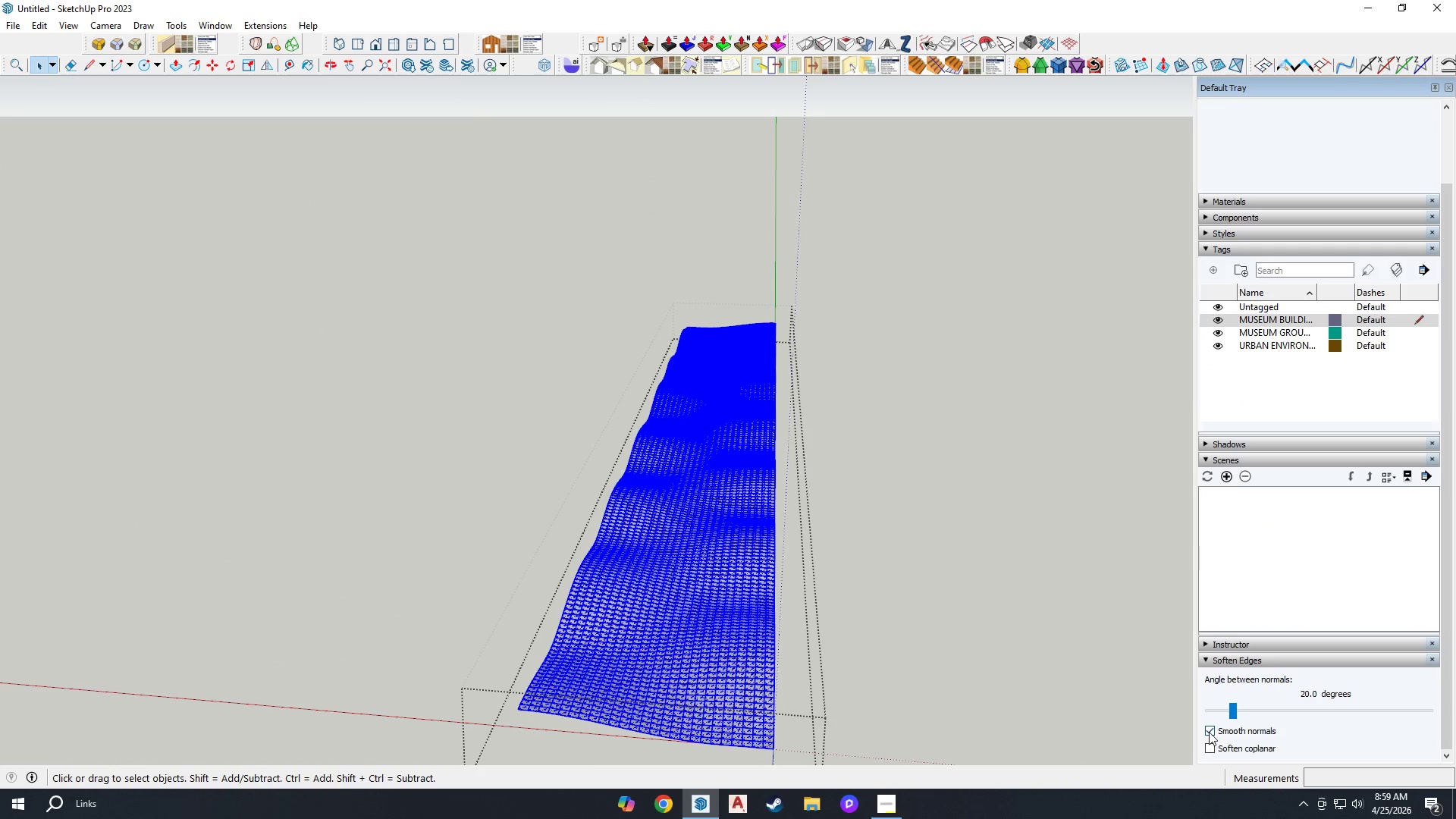 
left_click([1210, 745])
 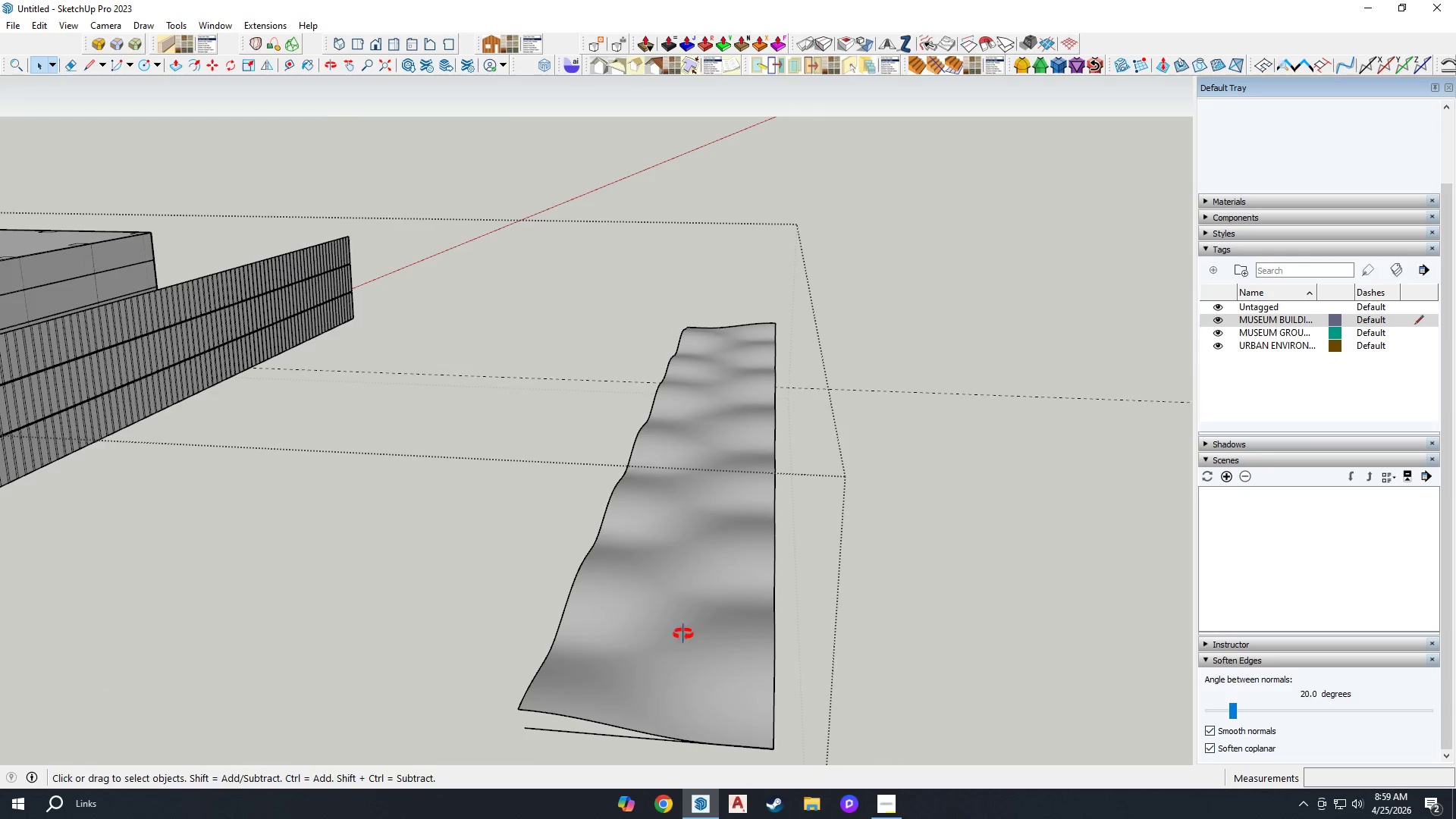 
left_click_drag(start_coordinate=[724, 591], to_coordinate=[724, 586])
 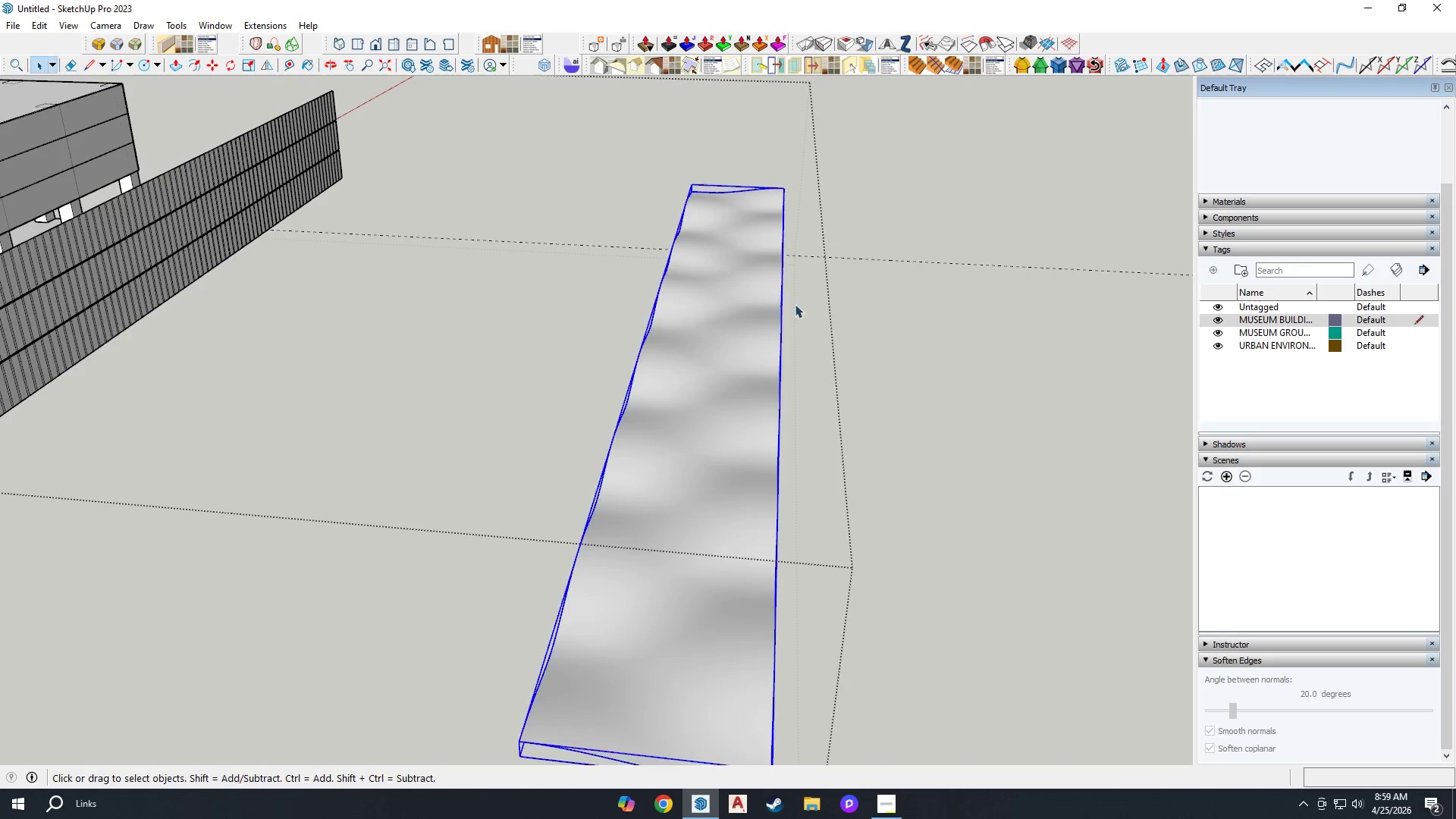 
key(Q)
 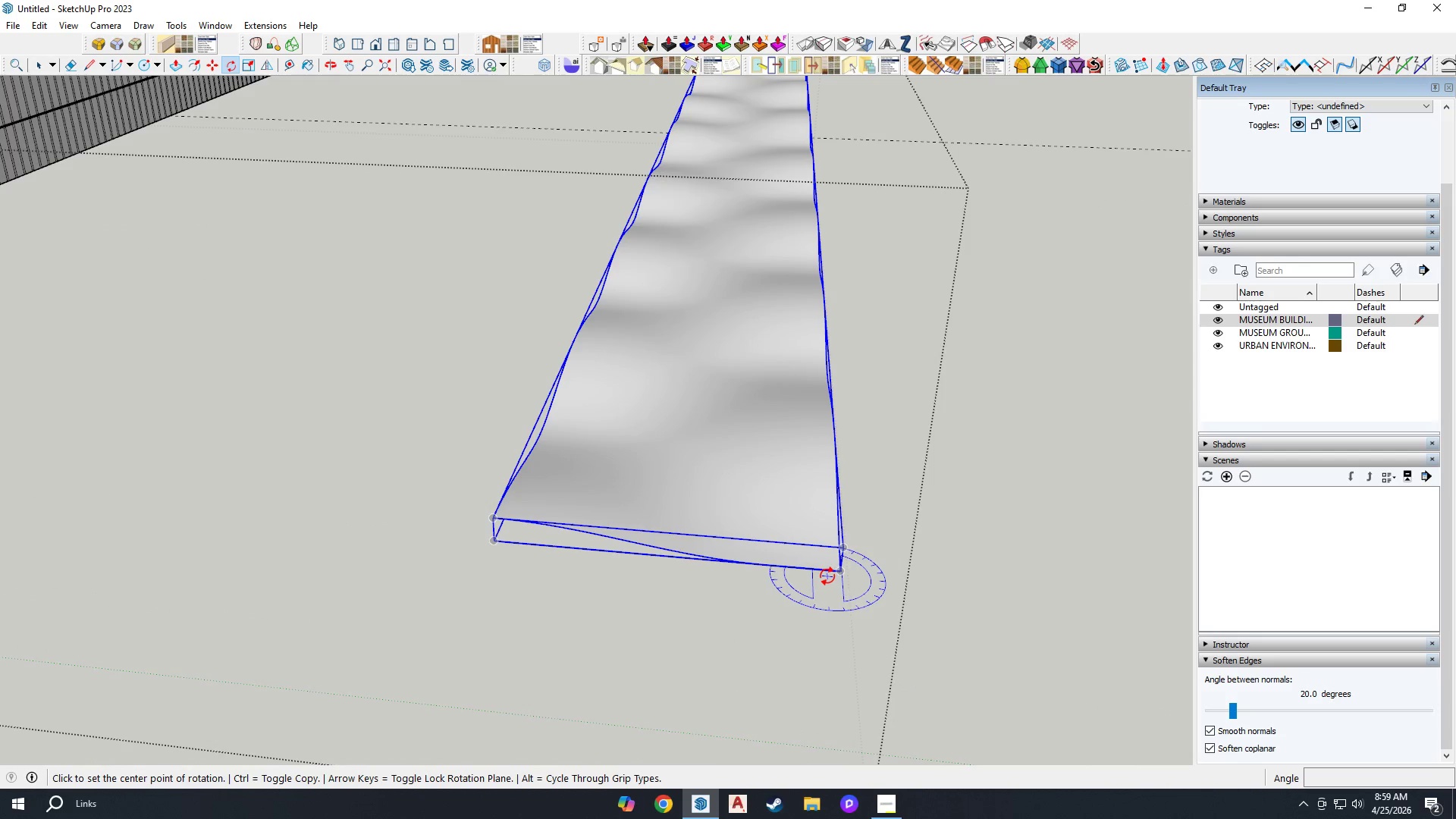 
scroll: coordinate [789, 525], scroll_direction: up, amount: 4.0
 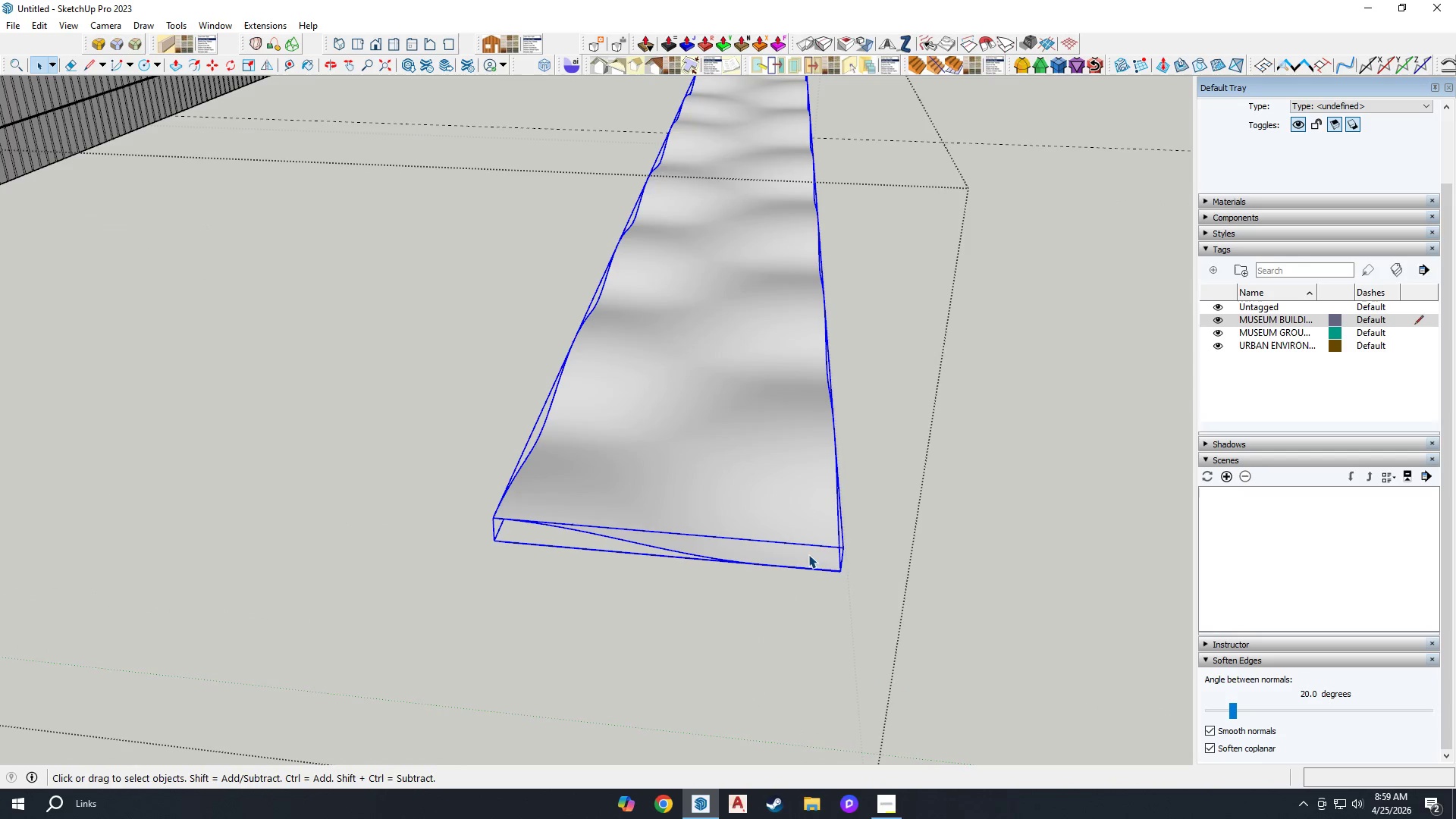 
key(ArrowRight)
 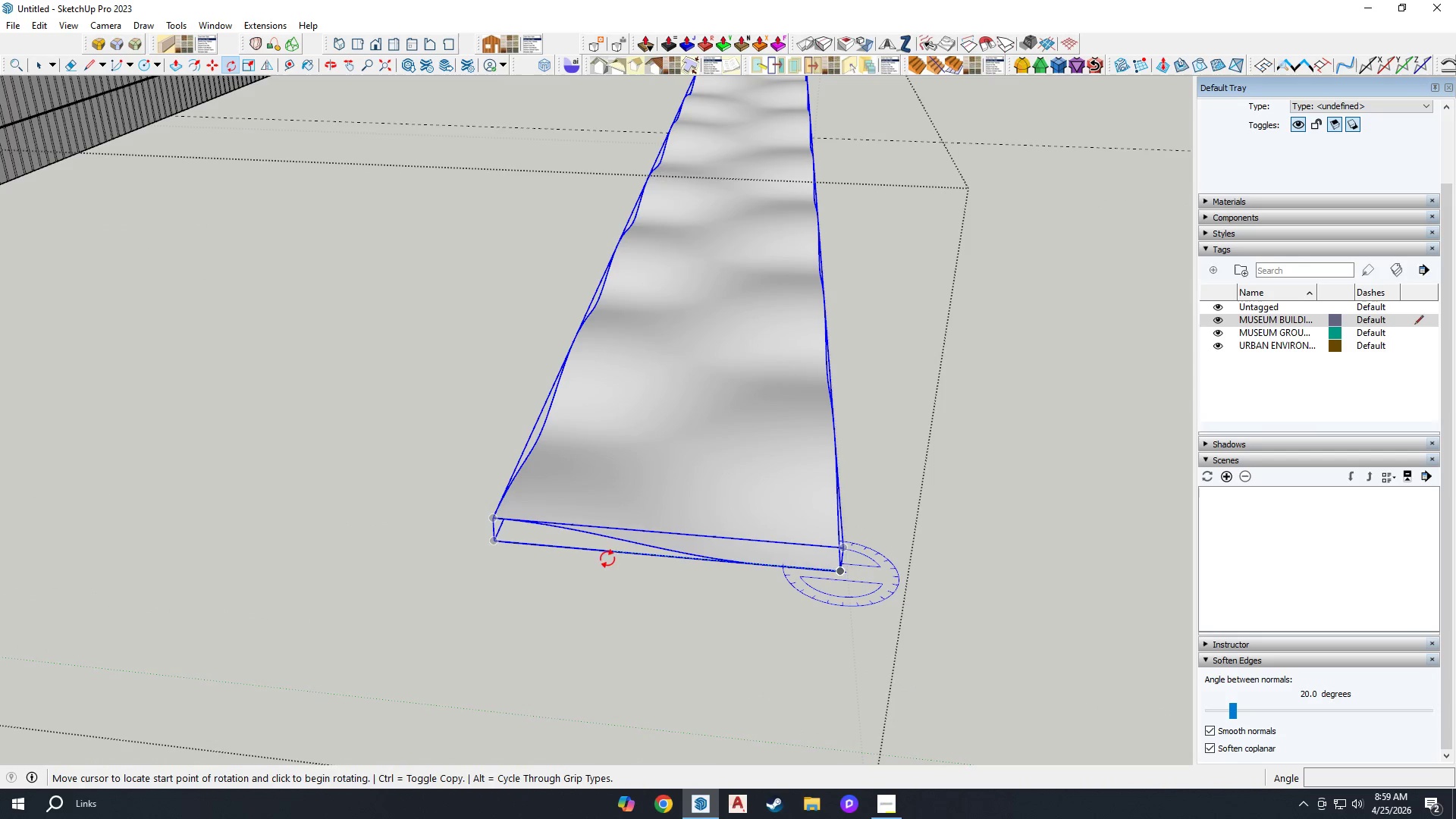 
key(ArrowRight)
 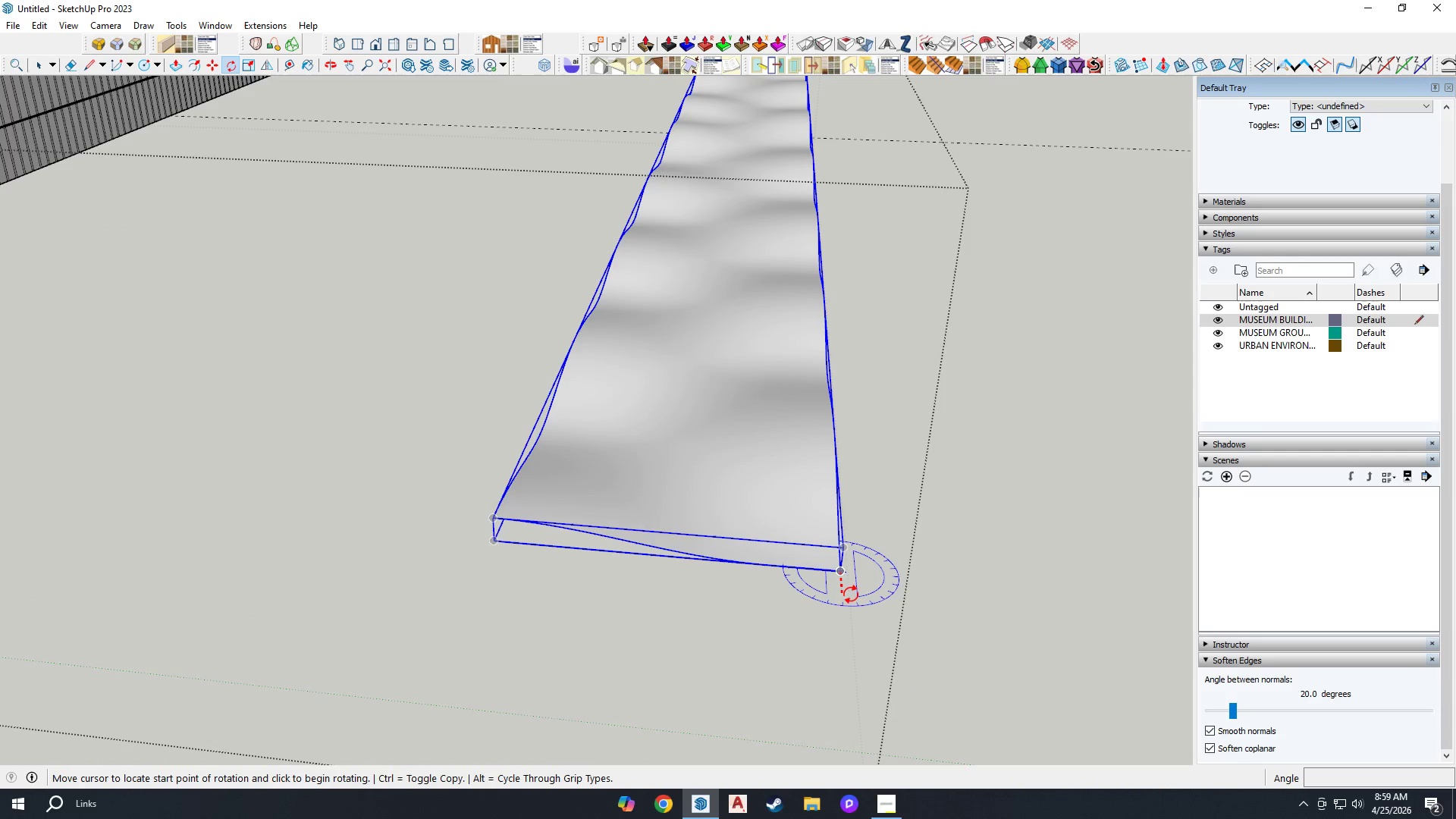 
key(Escape)
 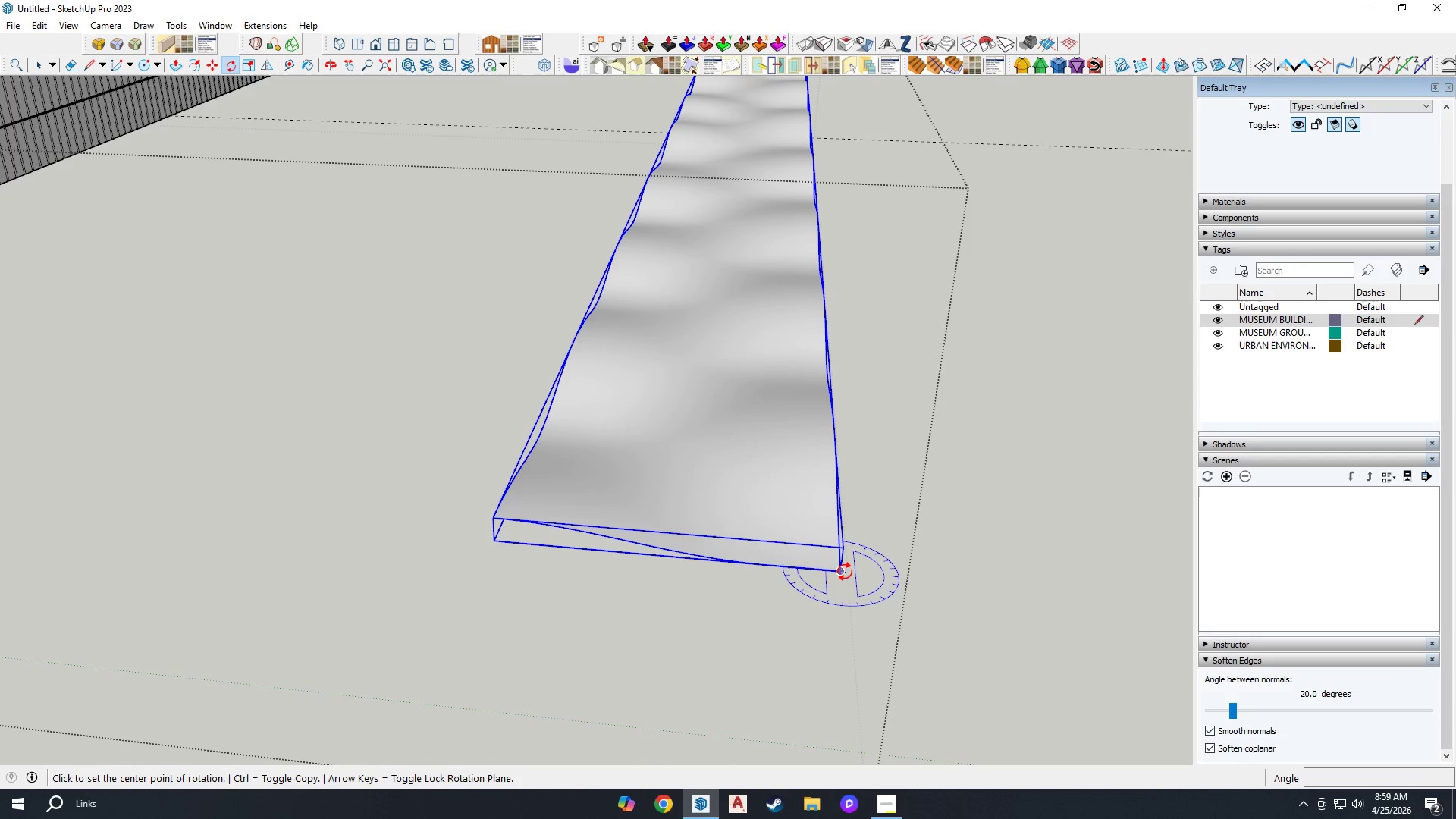 
key(ArrowRight)
 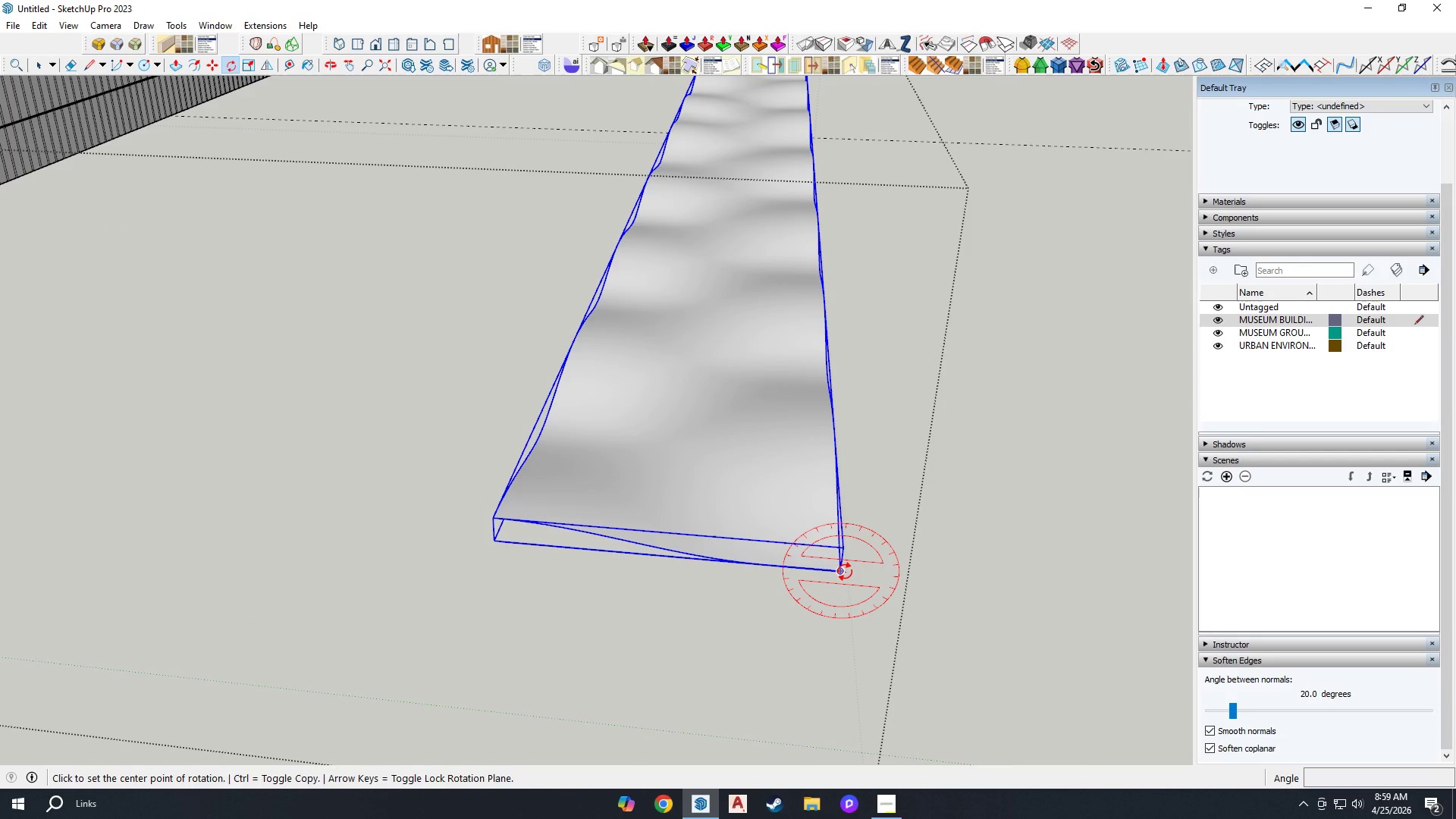 
left_click([845, 572])
 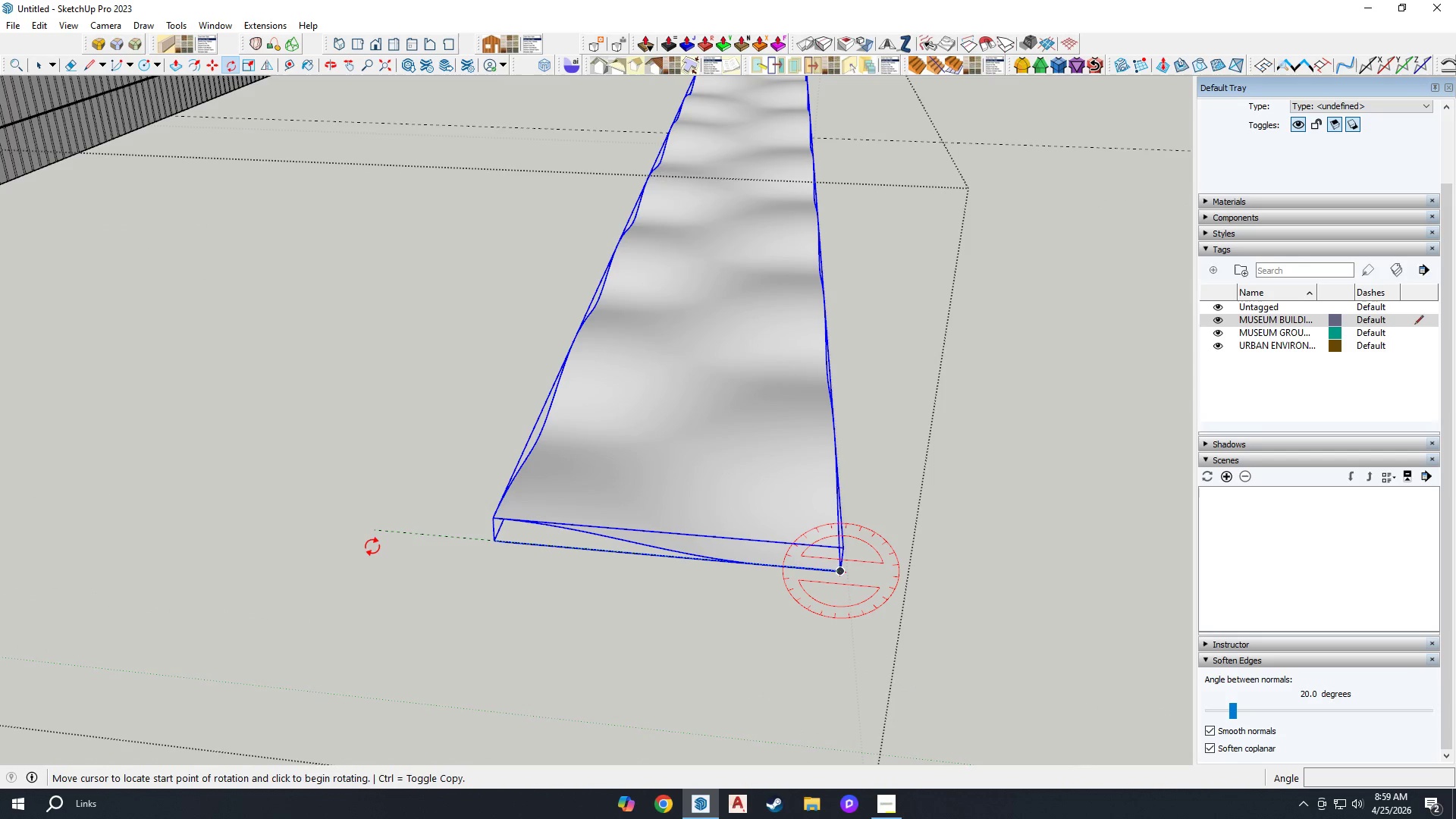 
left_click([372, 547])
 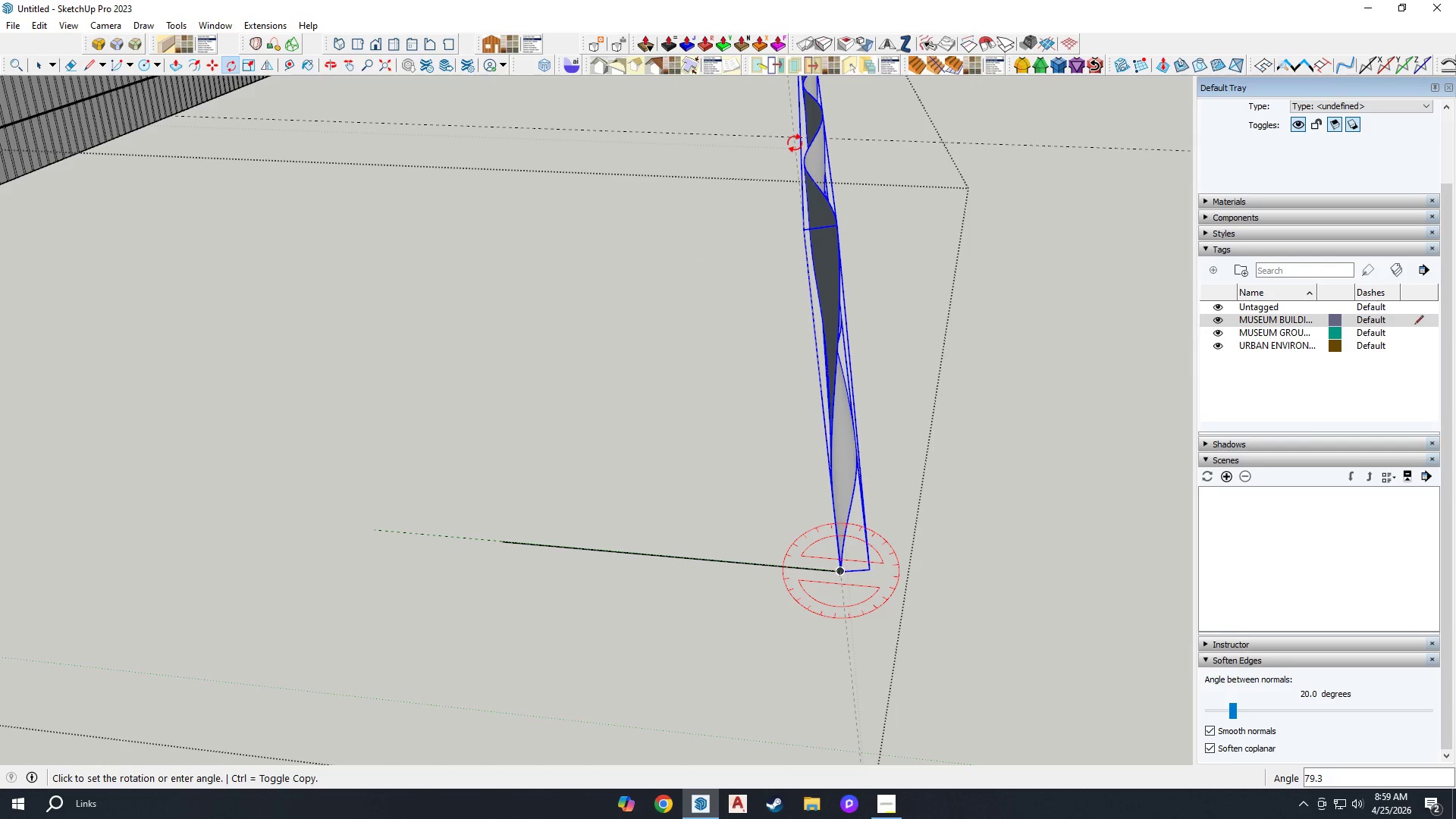 
type(90)
 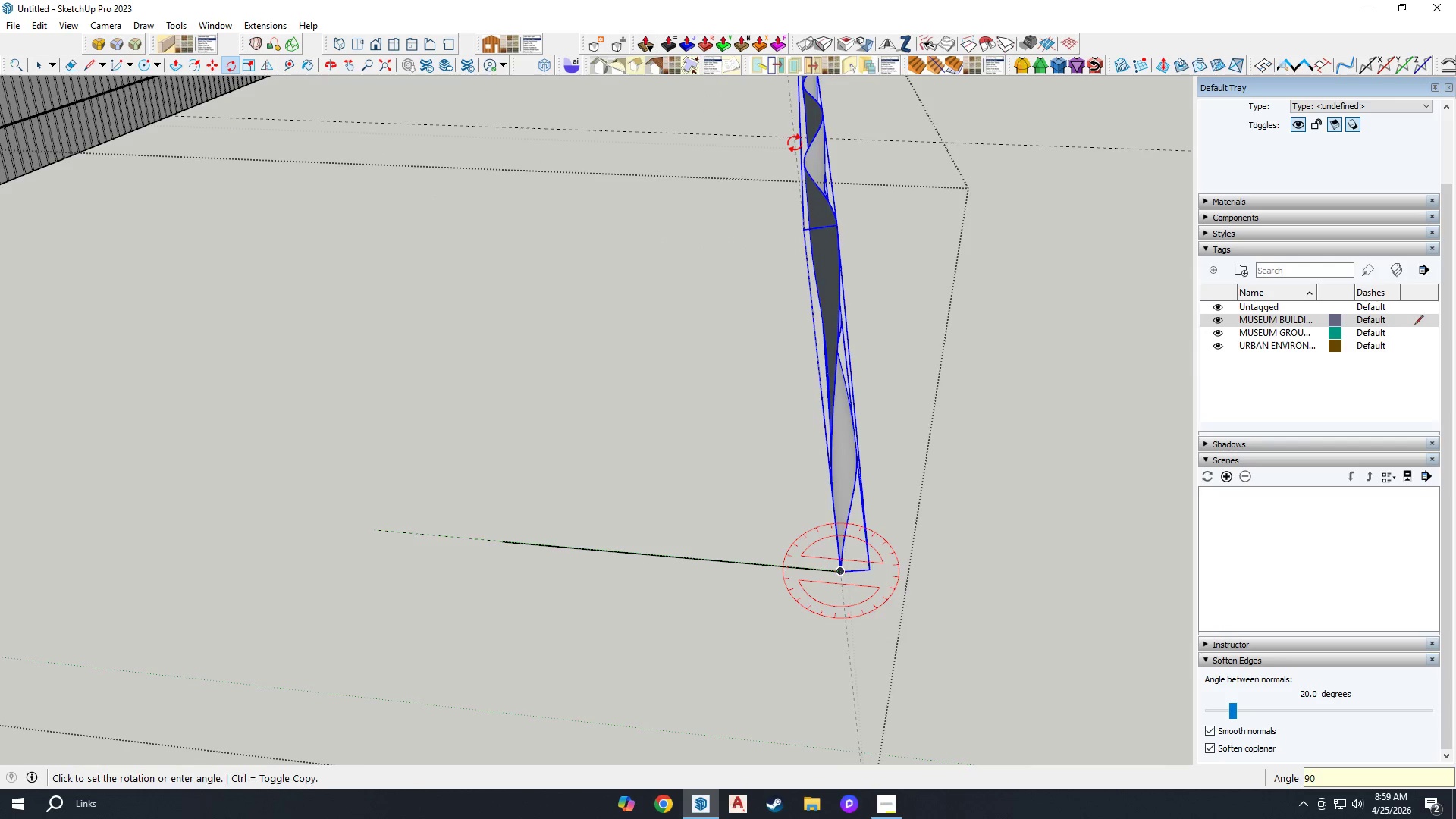 
key(Enter)
 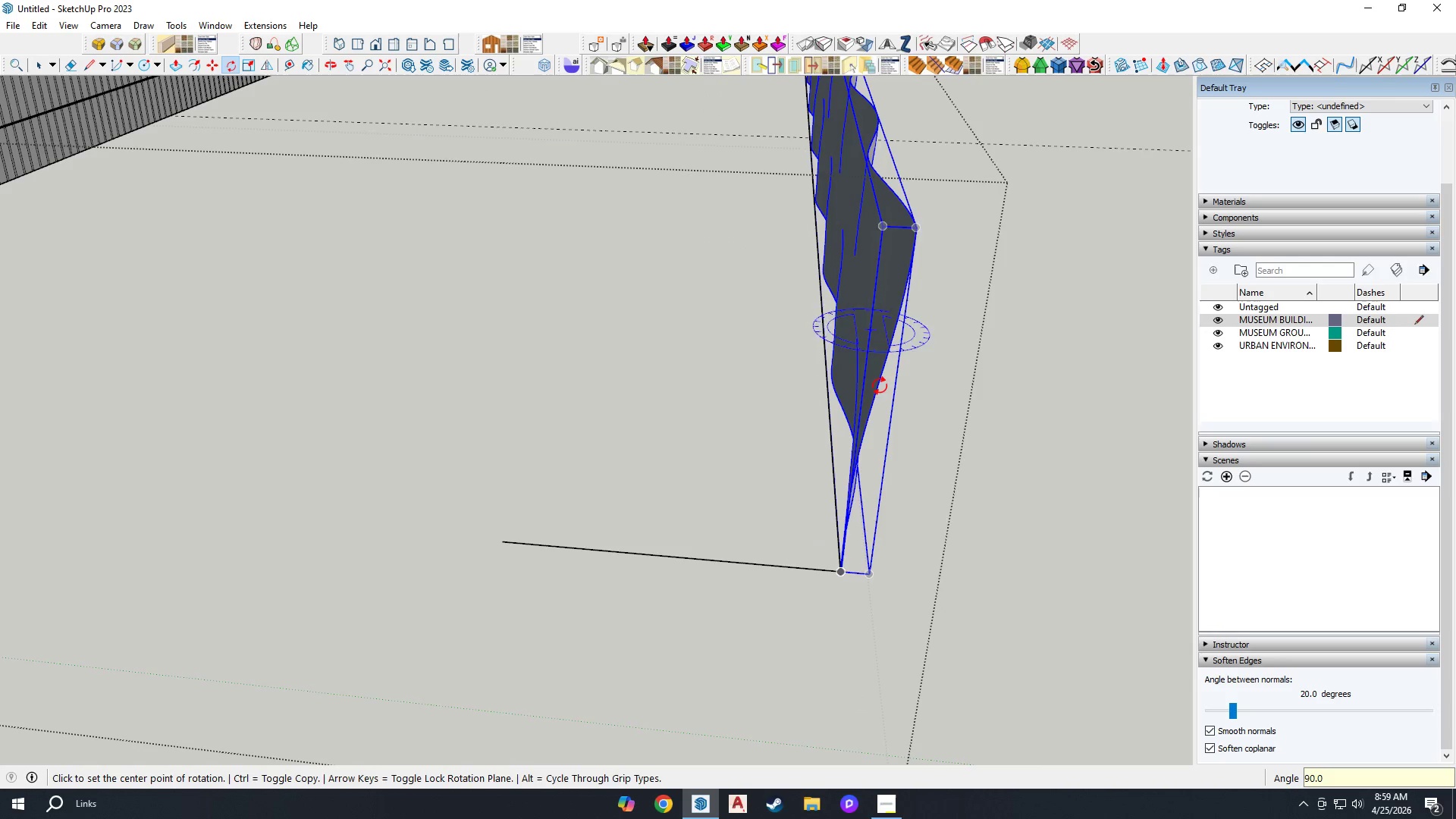 
scroll: coordinate [924, 536], scroll_direction: down, amount: 2.0
 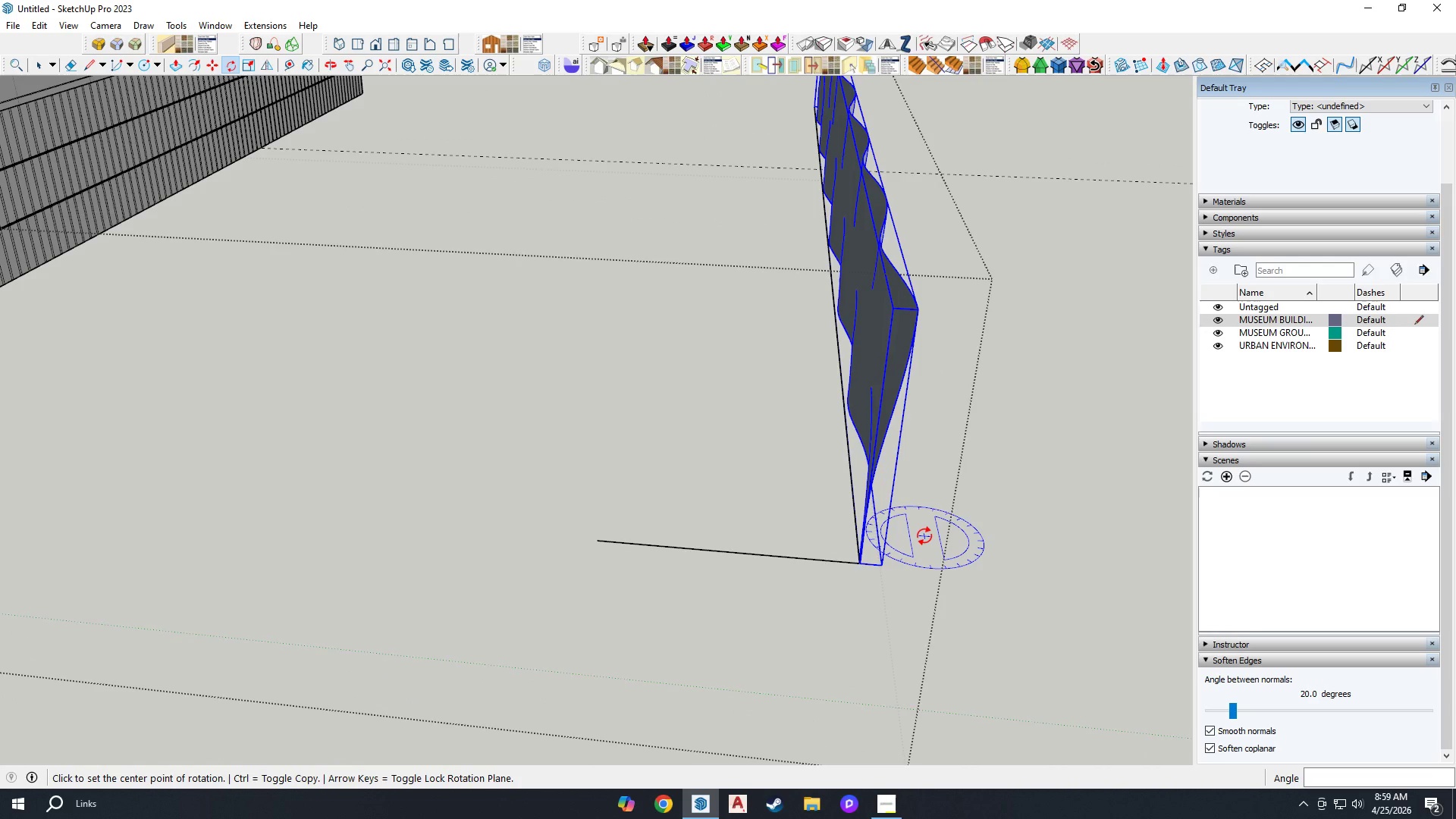 
wait(6.74)
 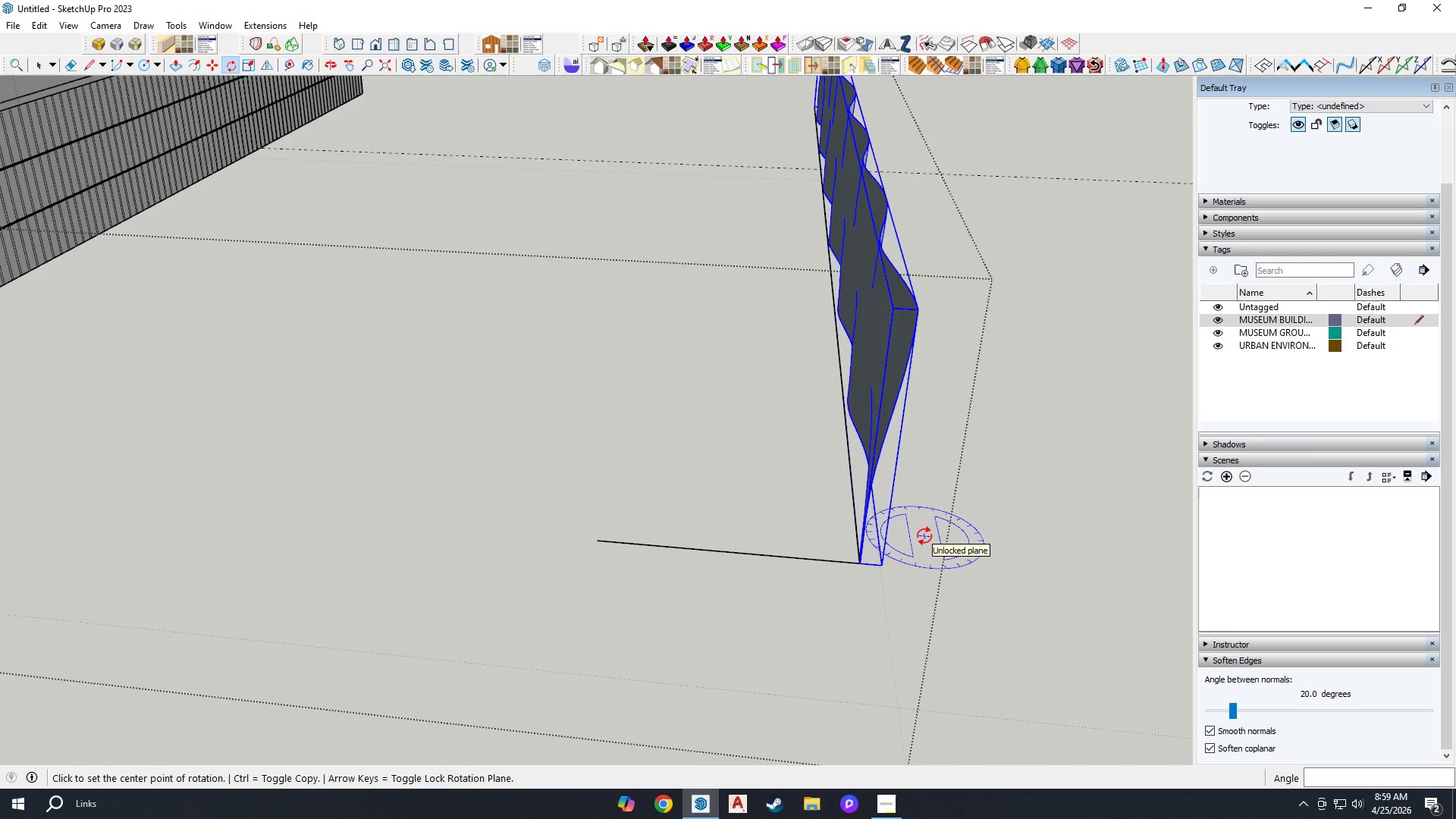 
scroll: coordinate [918, 547], scroll_direction: up, amount: 1.0
 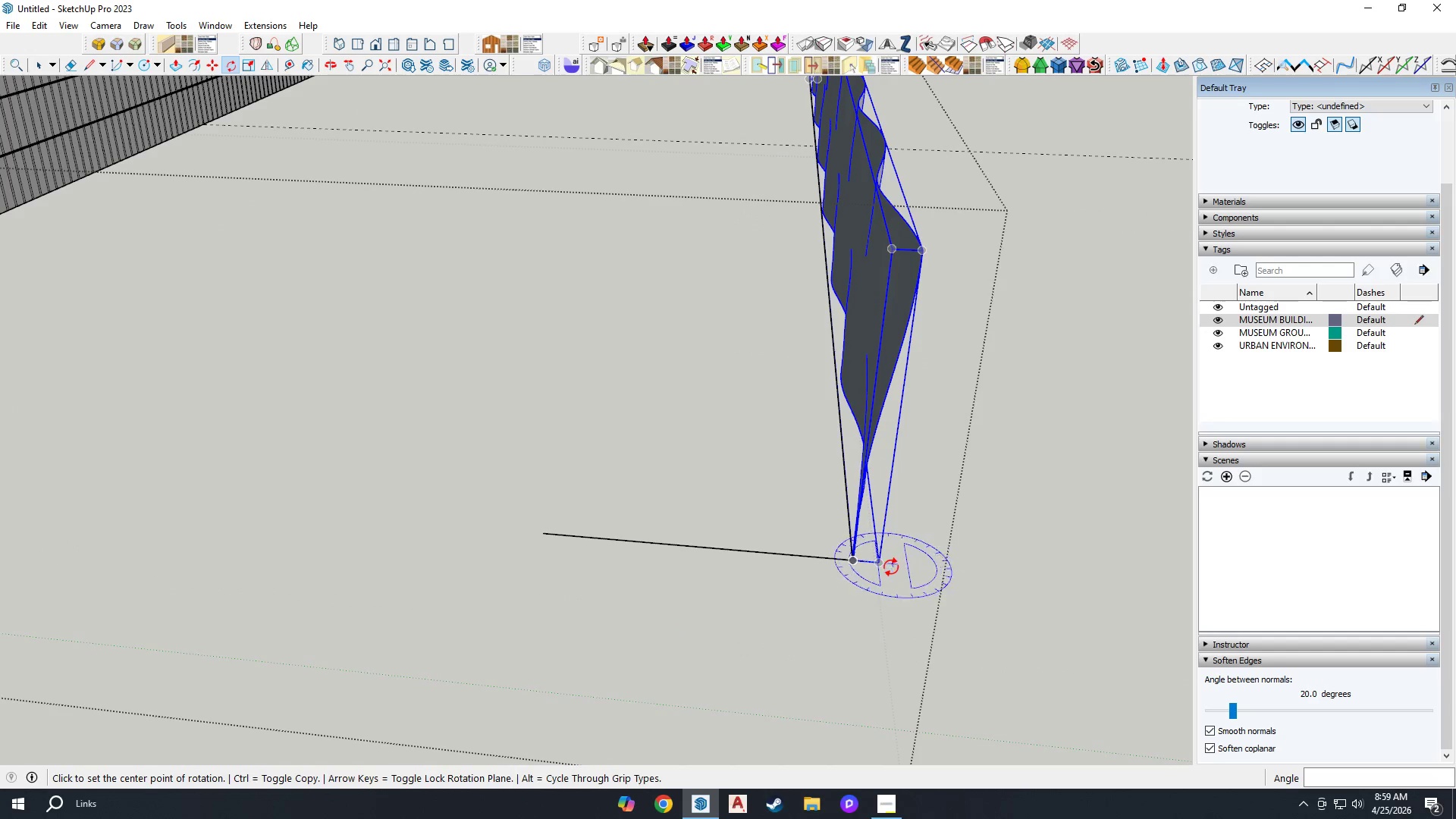 
key(M)
 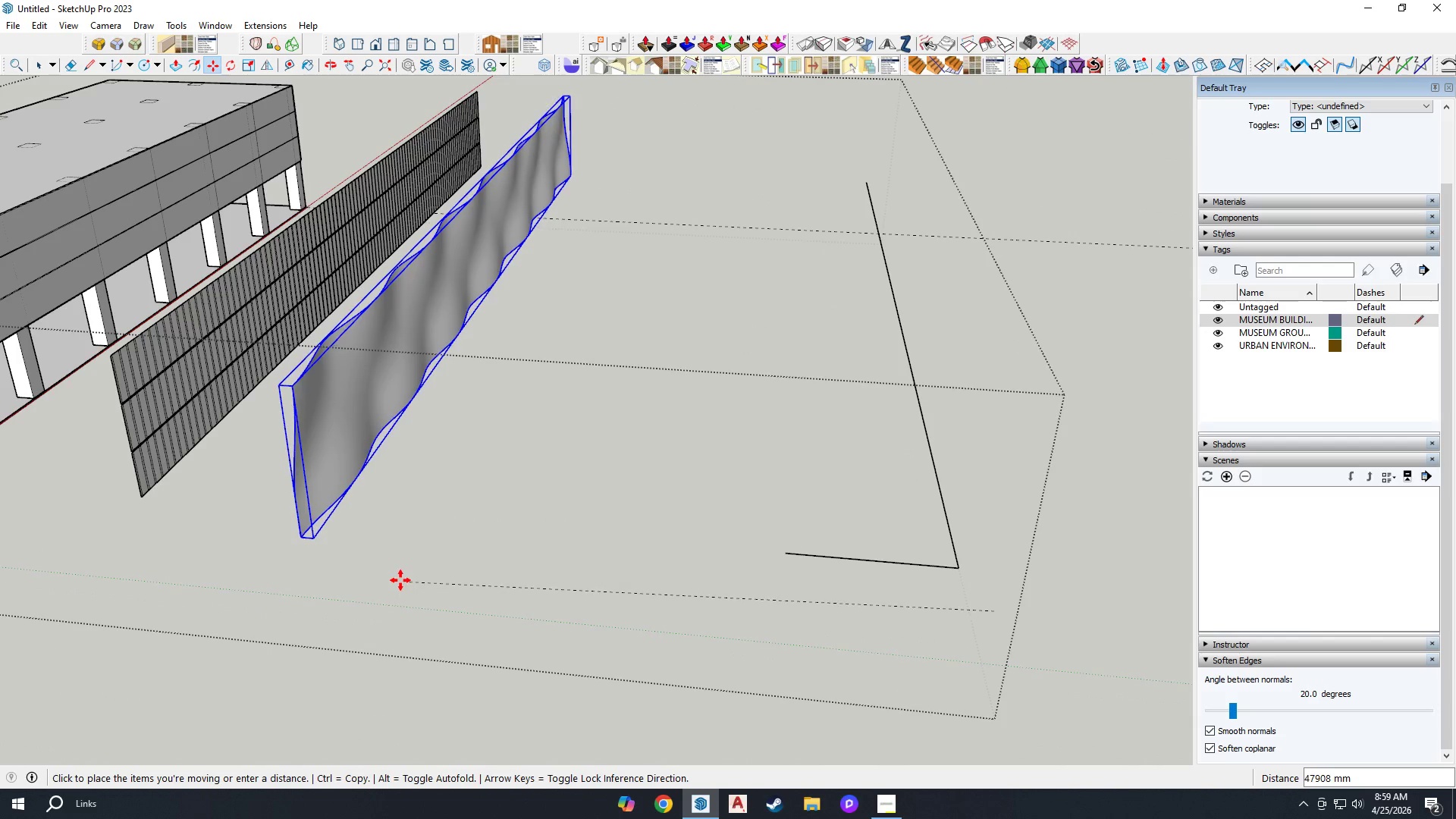 
scroll: coordinate [1012, 579], scroll_direction: down, amount: 6.0
 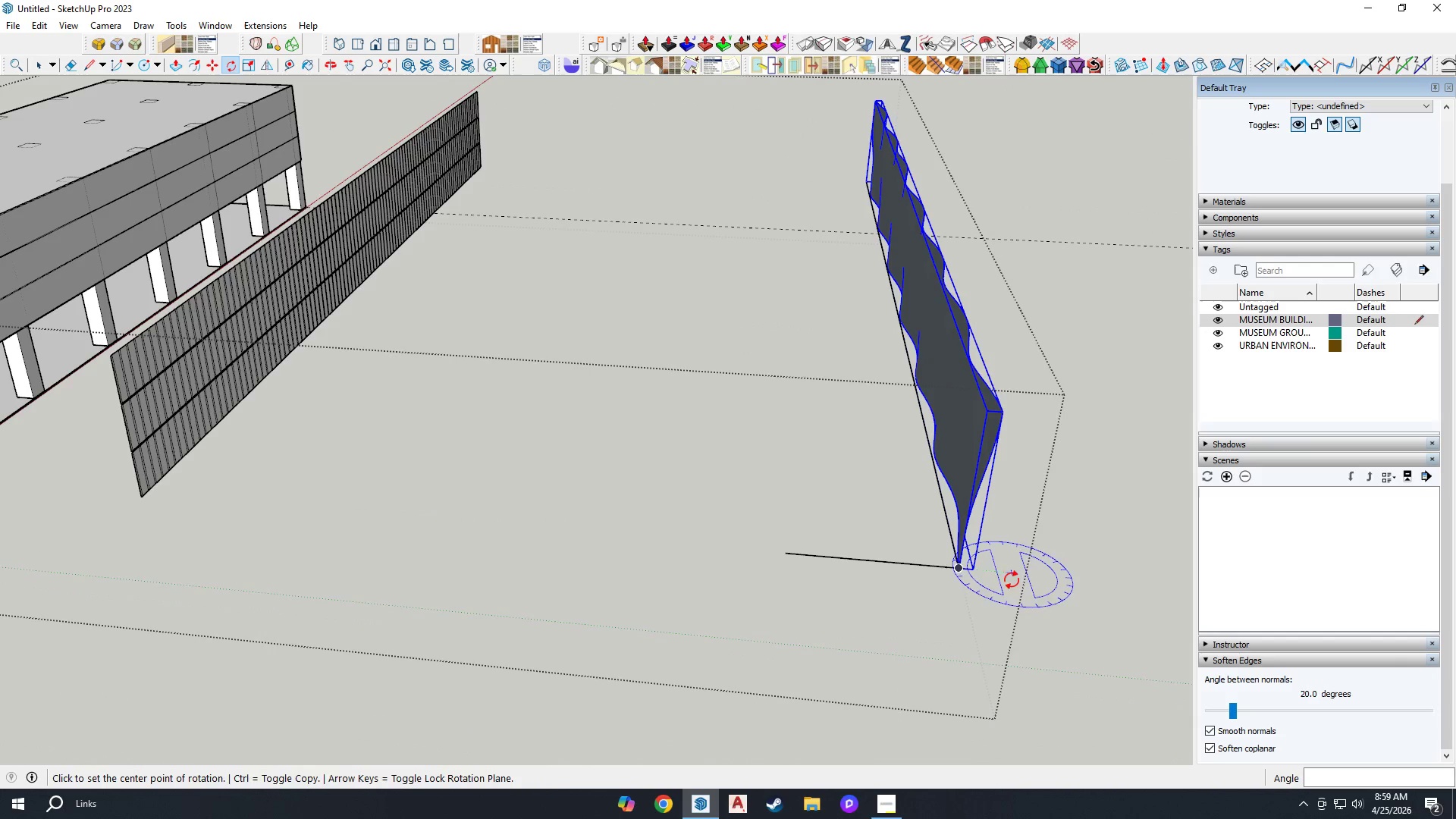 
left_click([417, 566])
 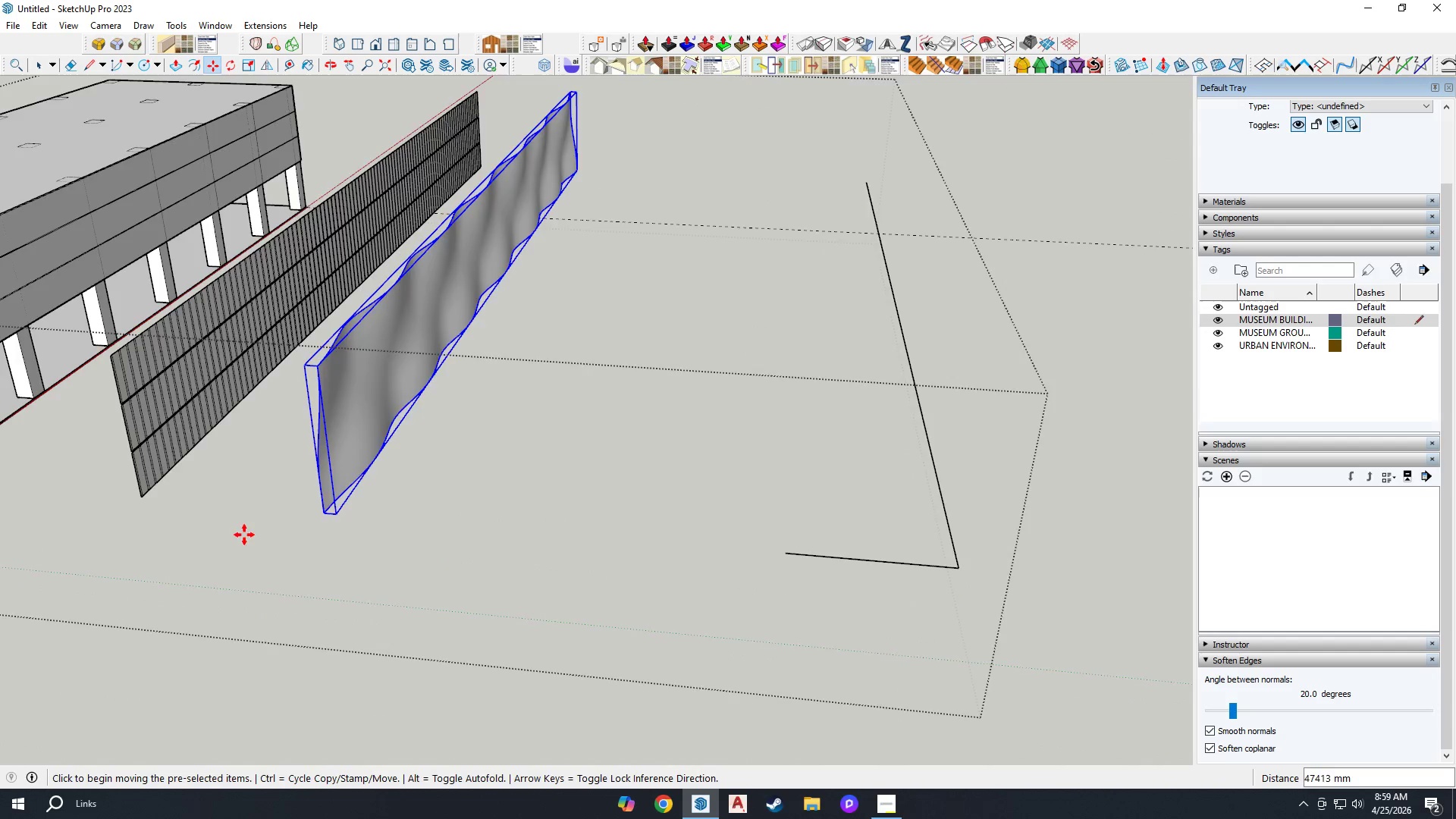 
scroll: coordinate [491, 509], scroll_direction: up, amount: 4.0
 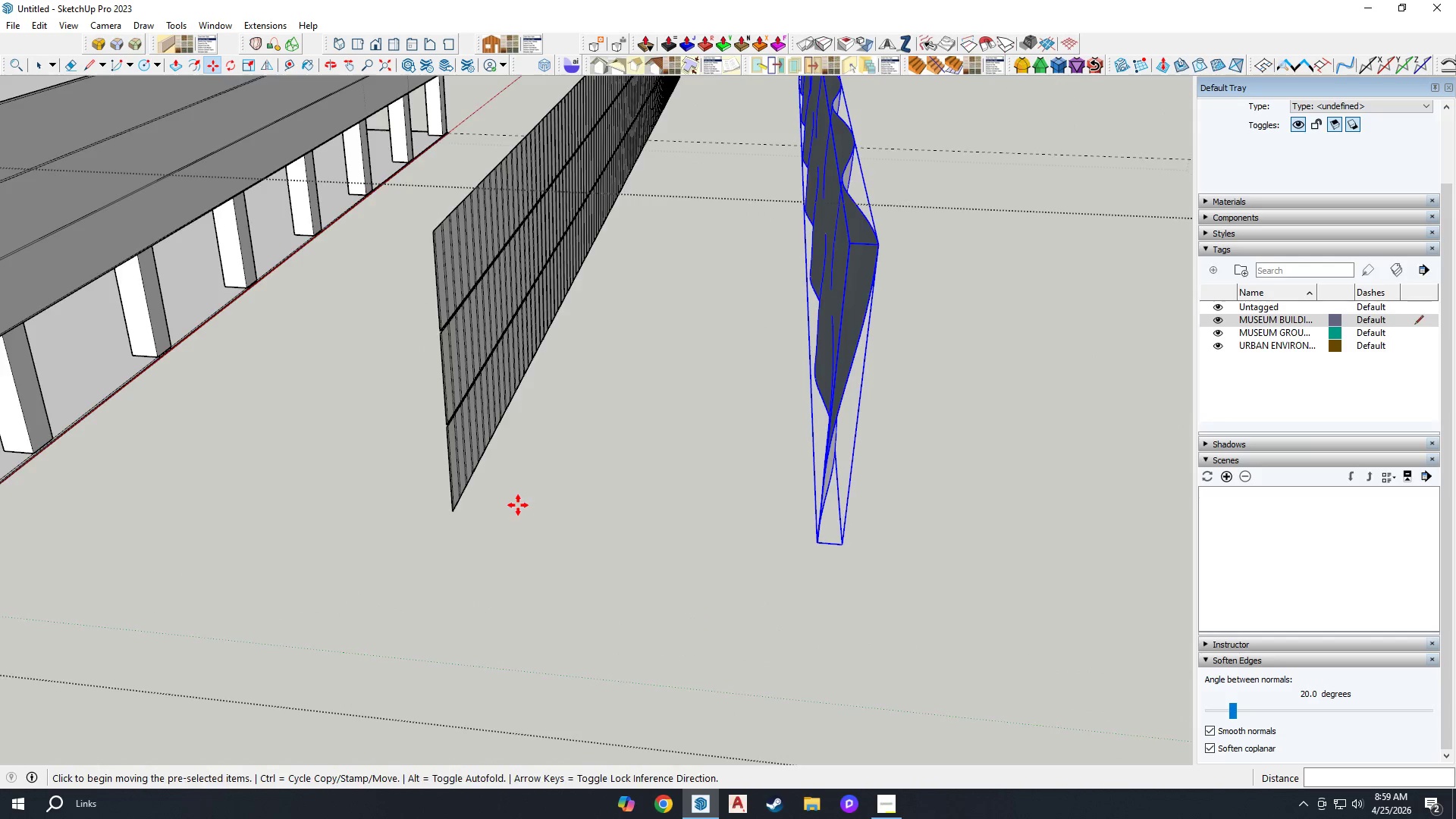 
key(P)
 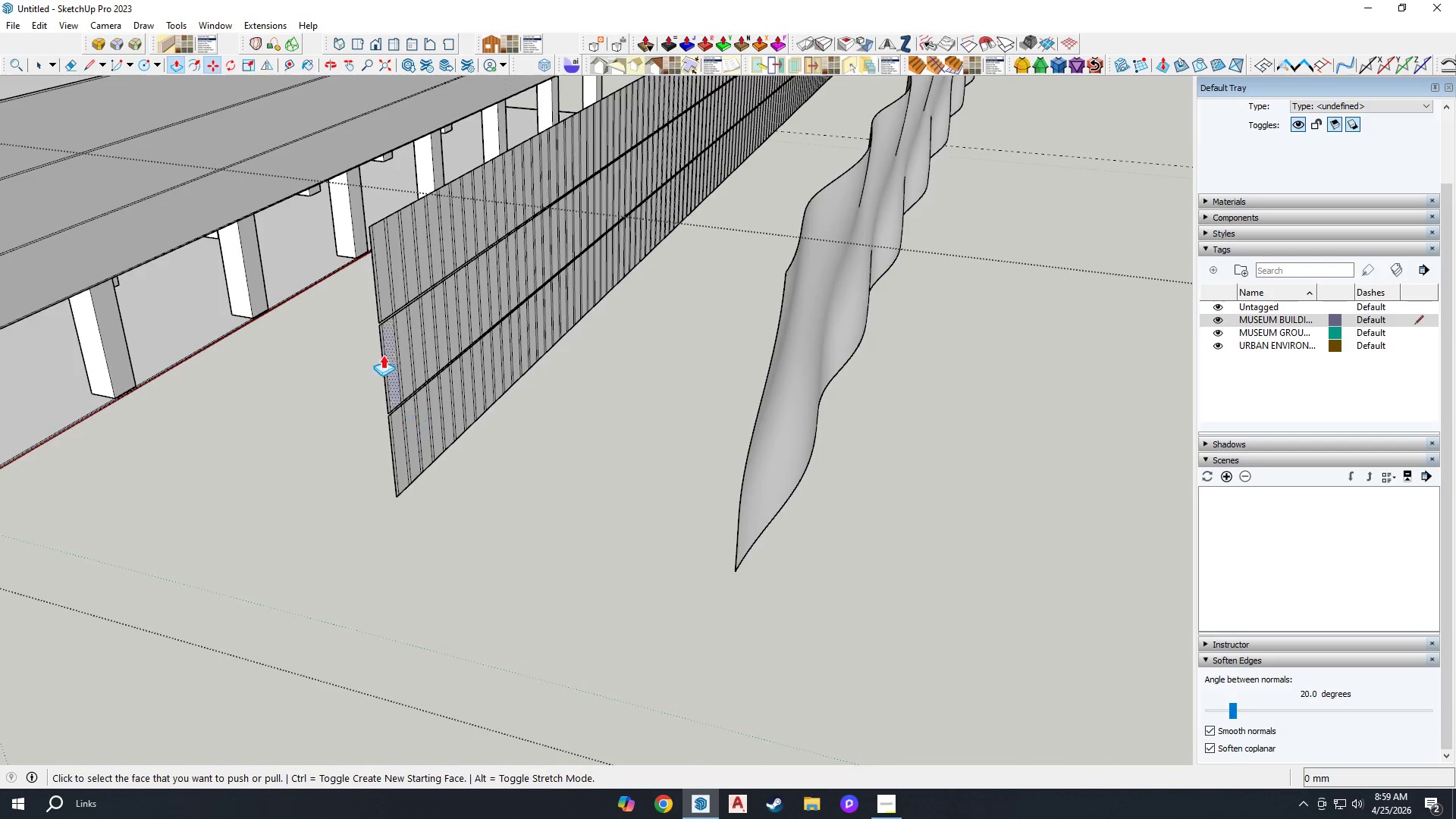 
scroll: coordinate [393, 347], scroll_direction: up, amount: 14.0
 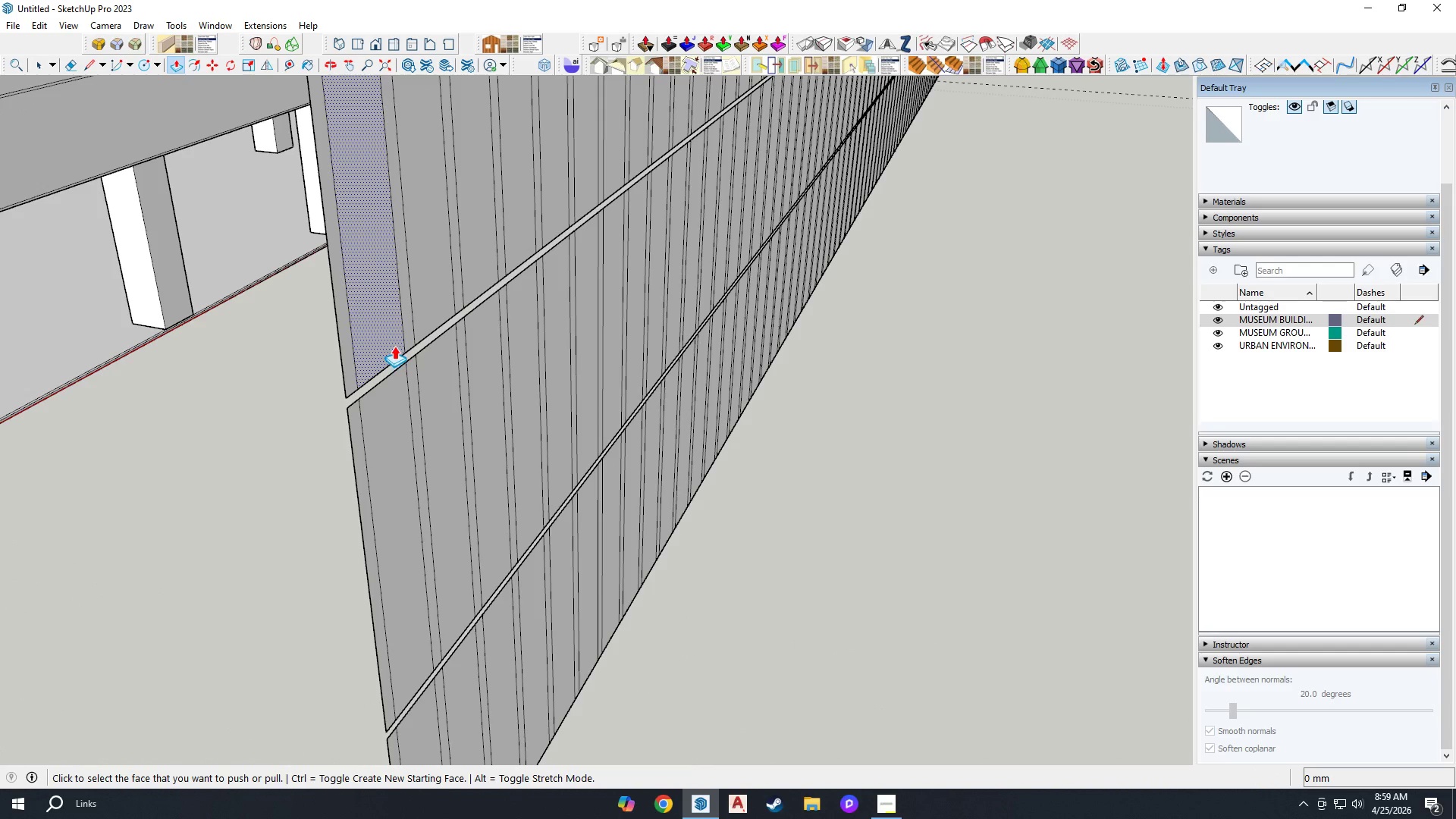 
scroll: coordinate [396, 343], scroll_direction: down, amount: 12.0
 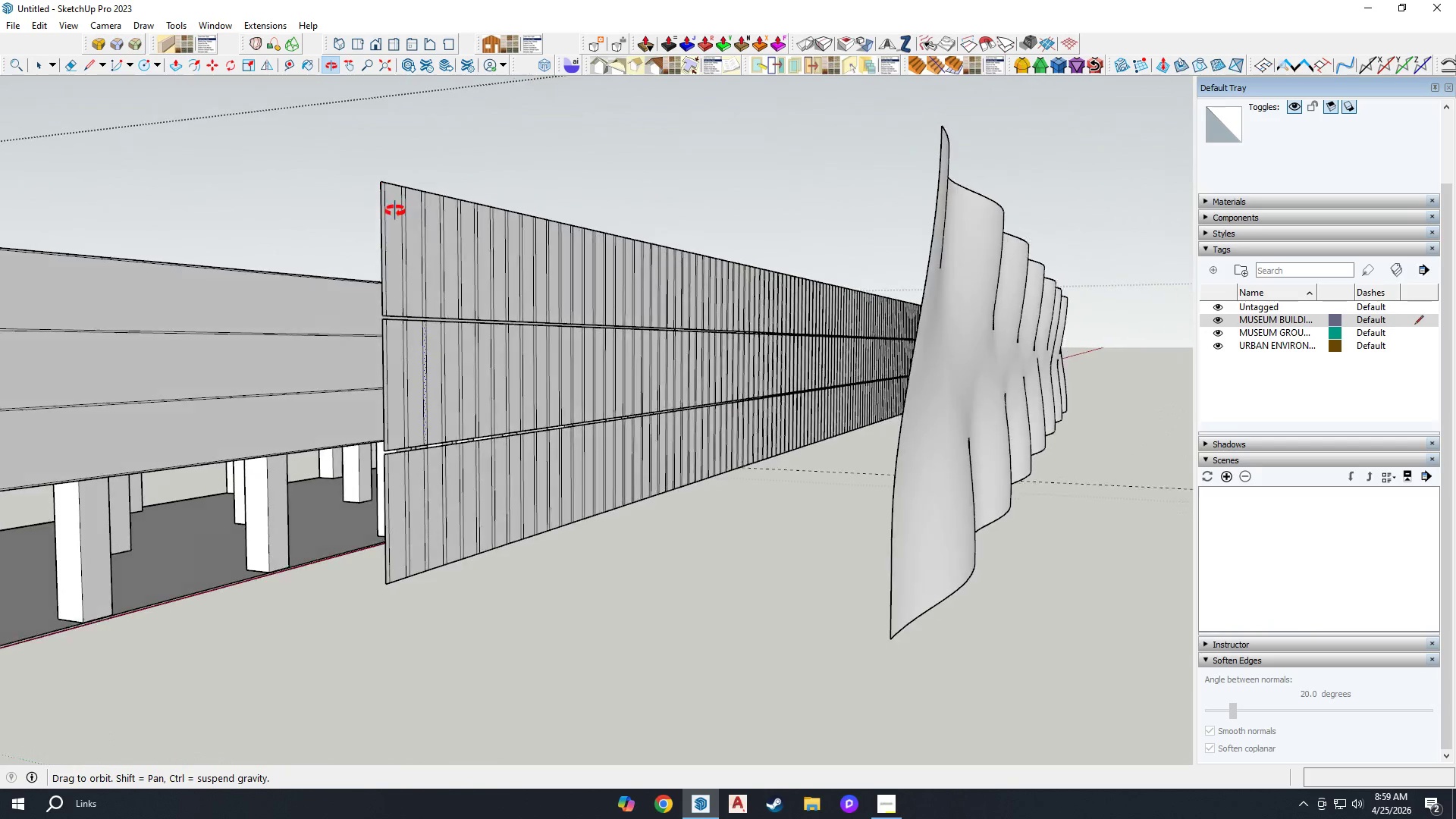 
wait(8.29)
 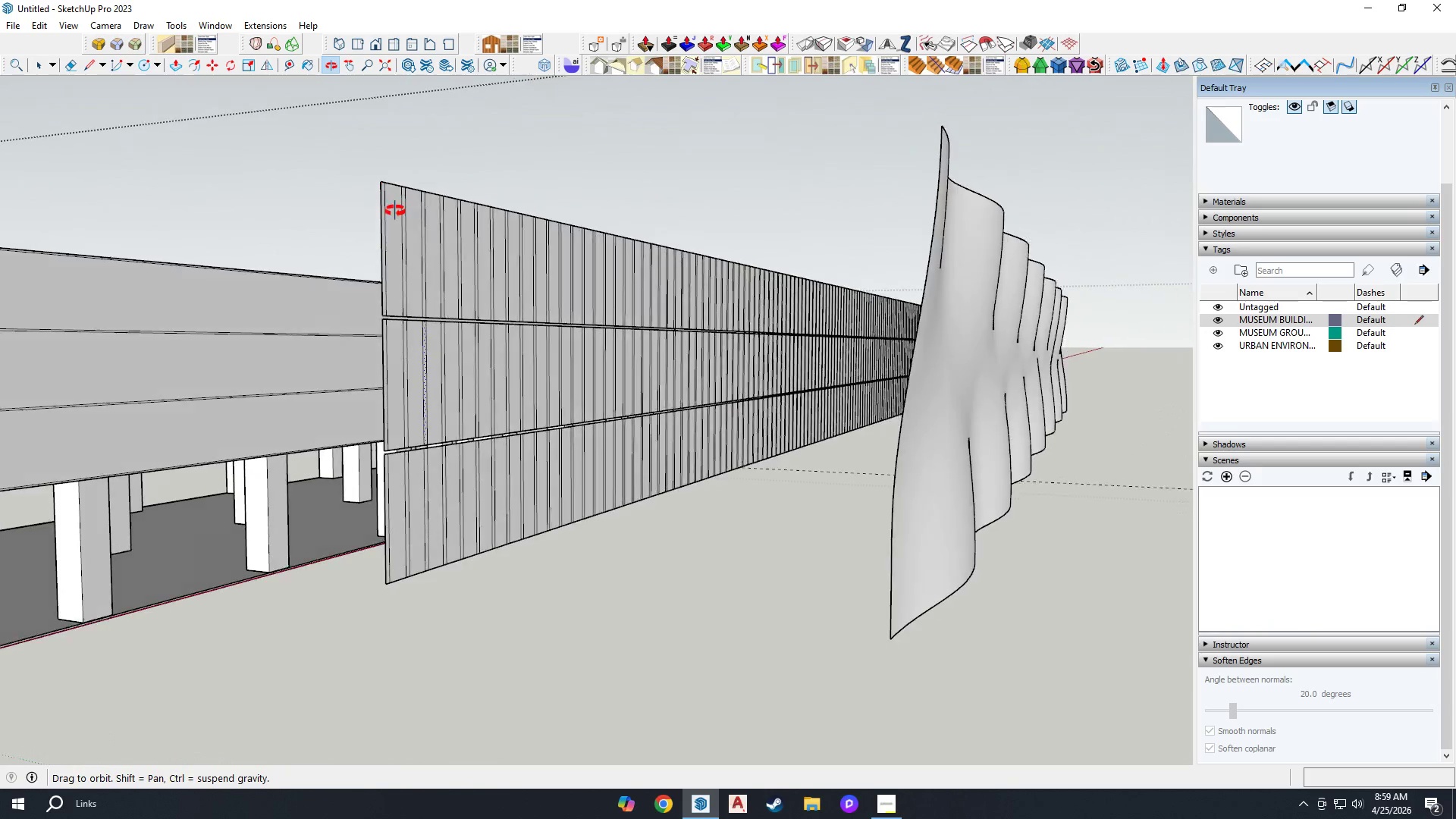 
scroll: coordinate [347, 381], scroll_direction: up, amount: 9.0
 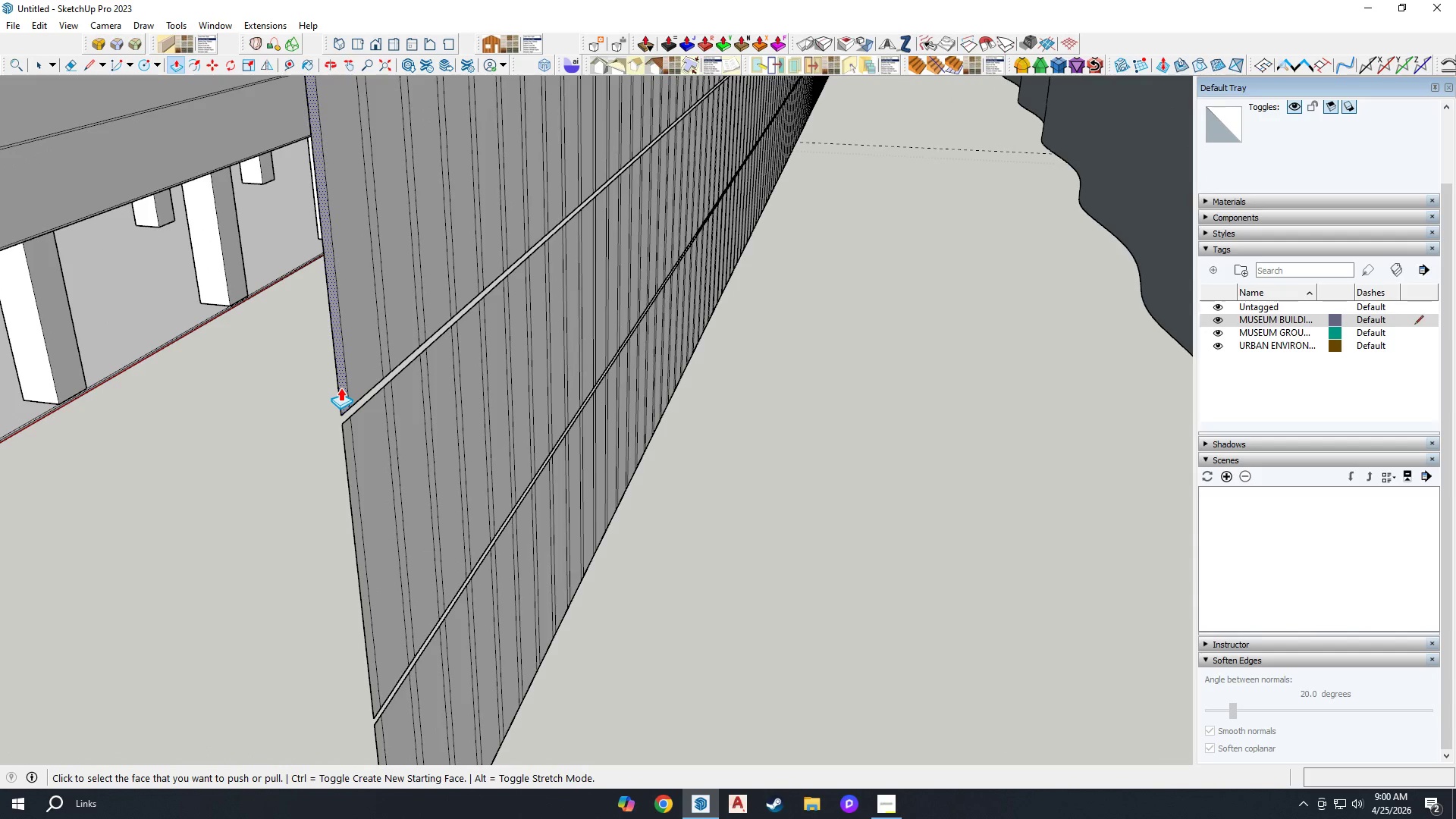 
scroll: coordinate [346, 381], scroll_direction: down, amount: 10.0
 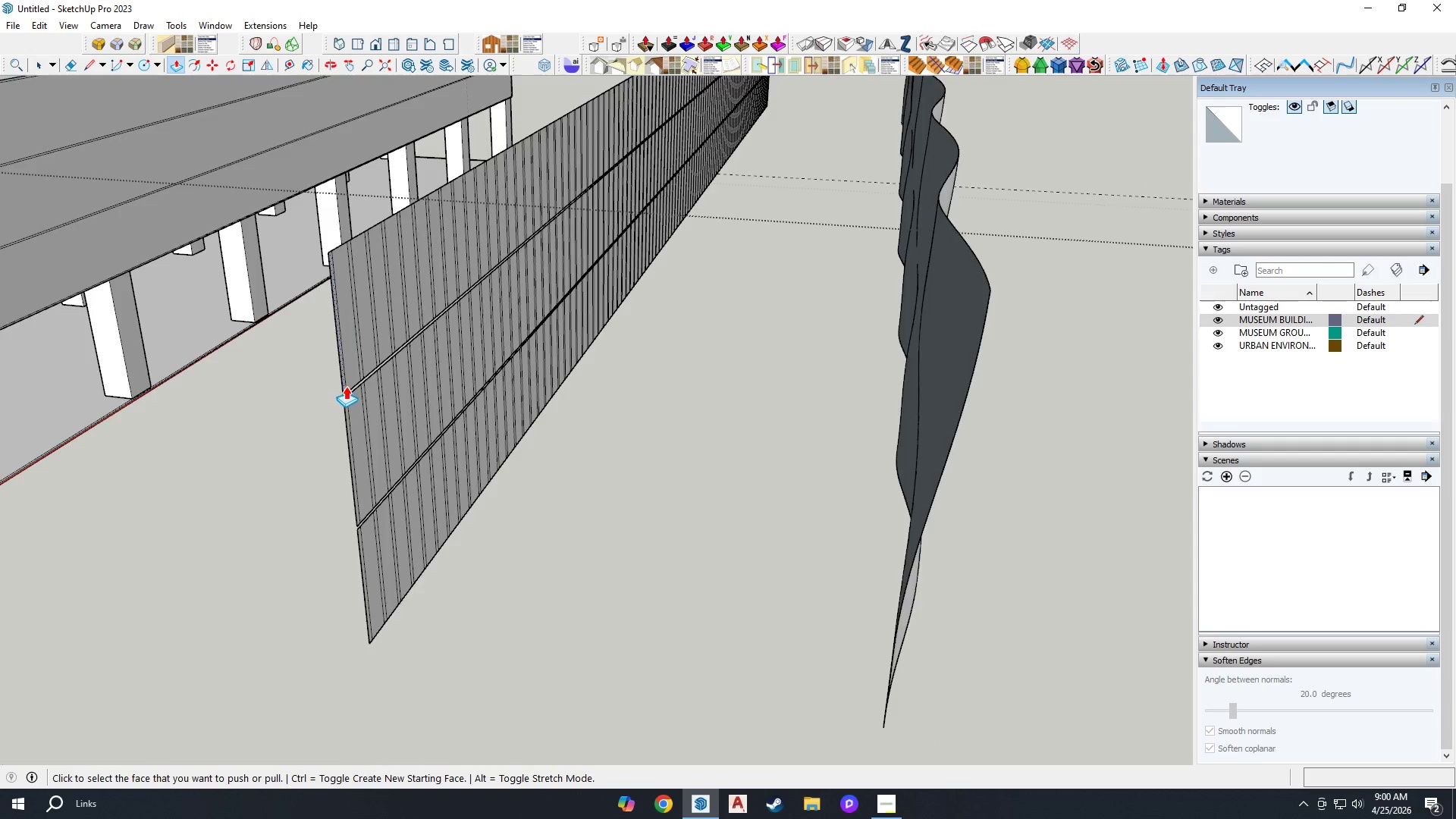 
scroll: coordinate [346, 386], scroll_direction: up, amount: 2.0
 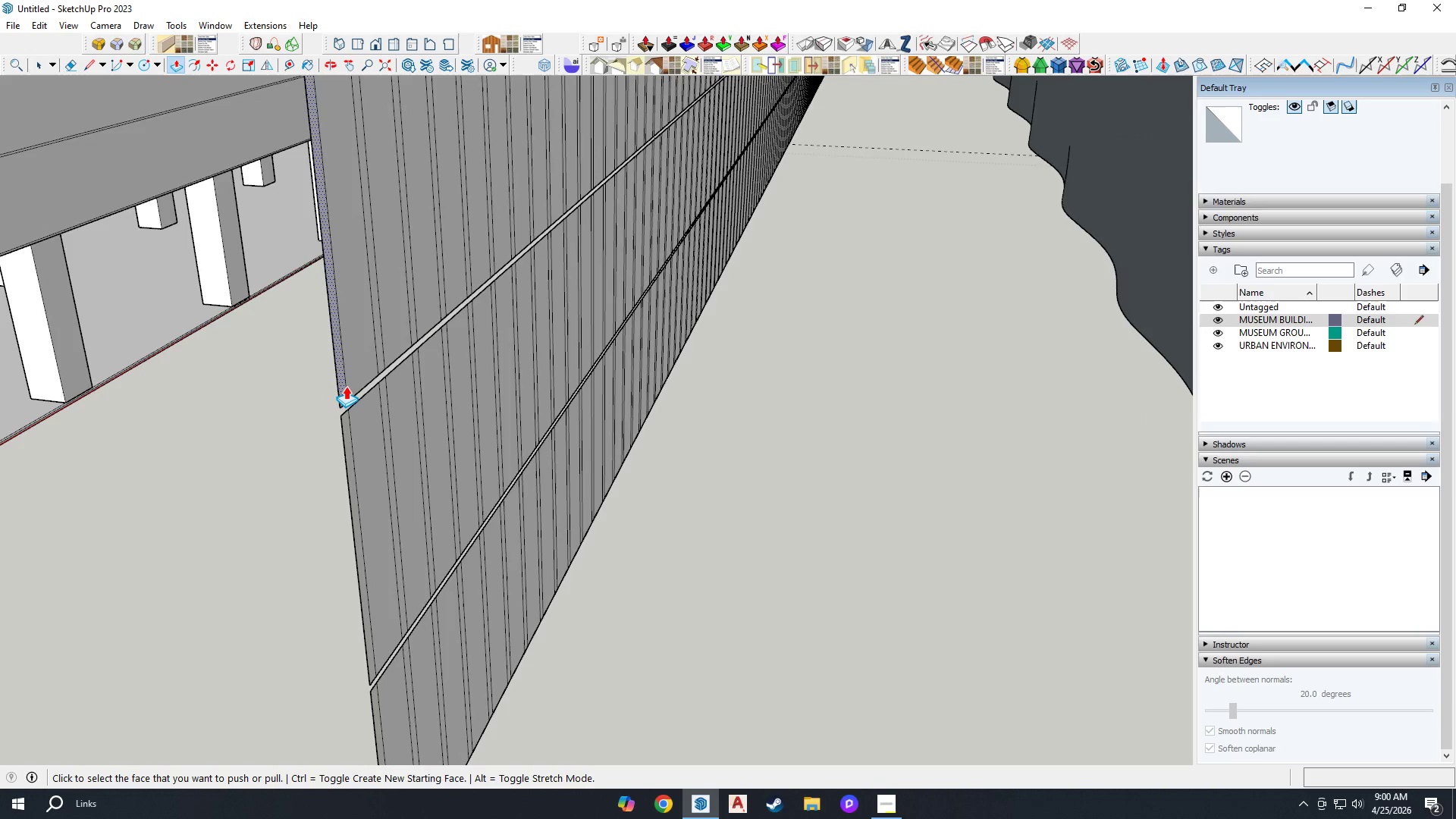 
key(Space)
 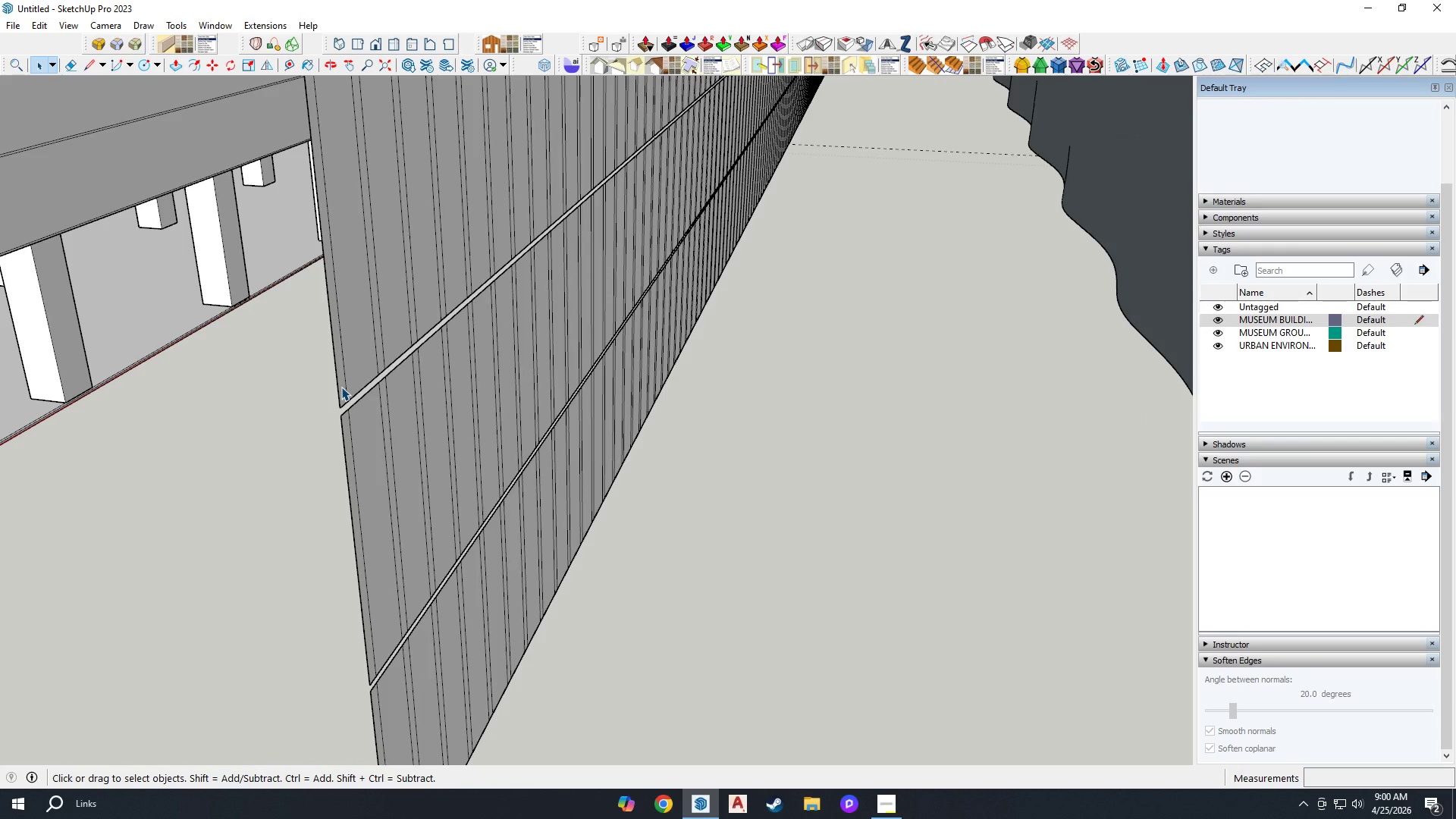 
scroll: coordinate [346, 385], scroll_direction: down, amount: 10.0
 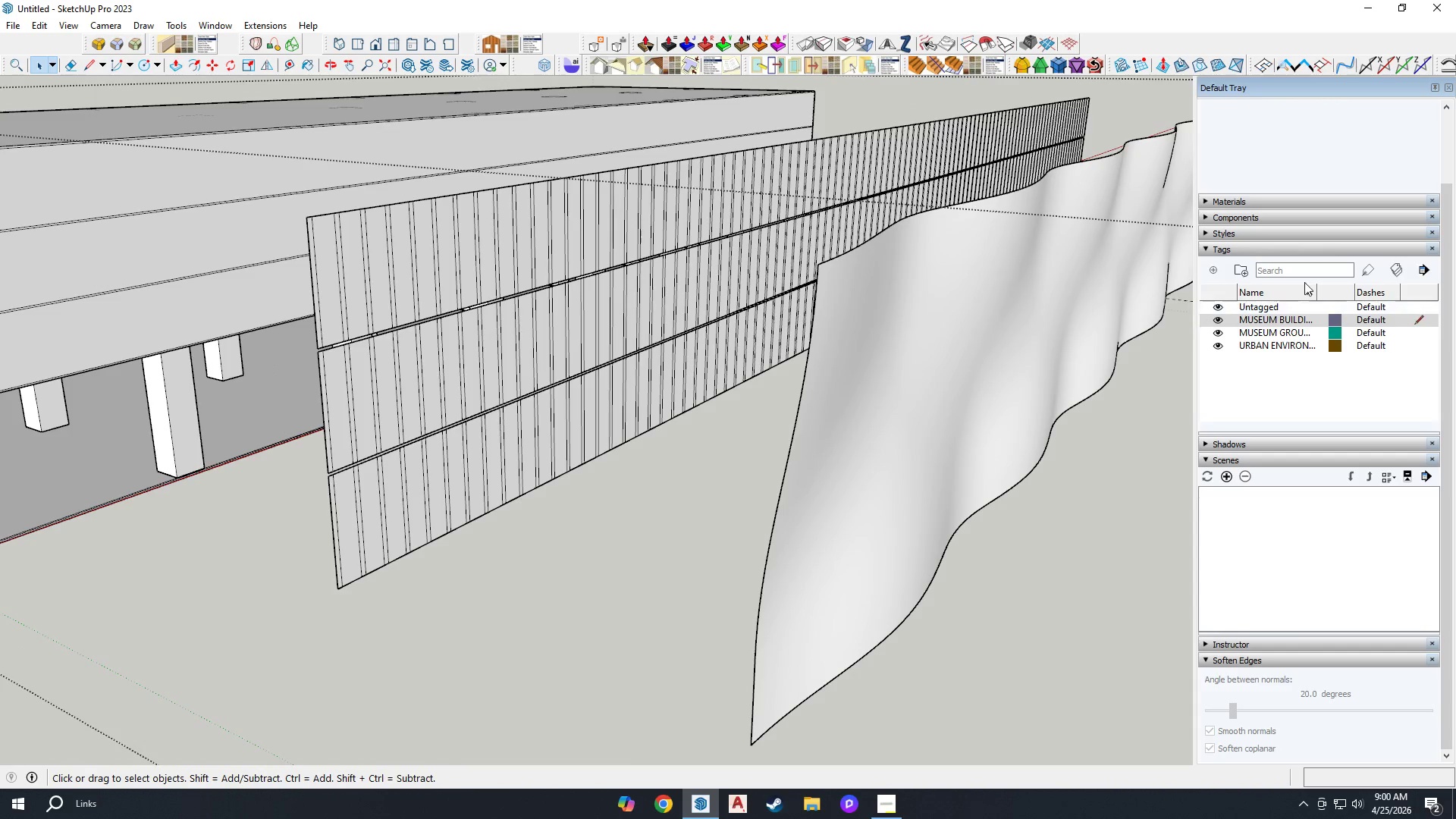 
scroll: coordinate [1254, 303], scroll_direction: up, amount: 8.0
 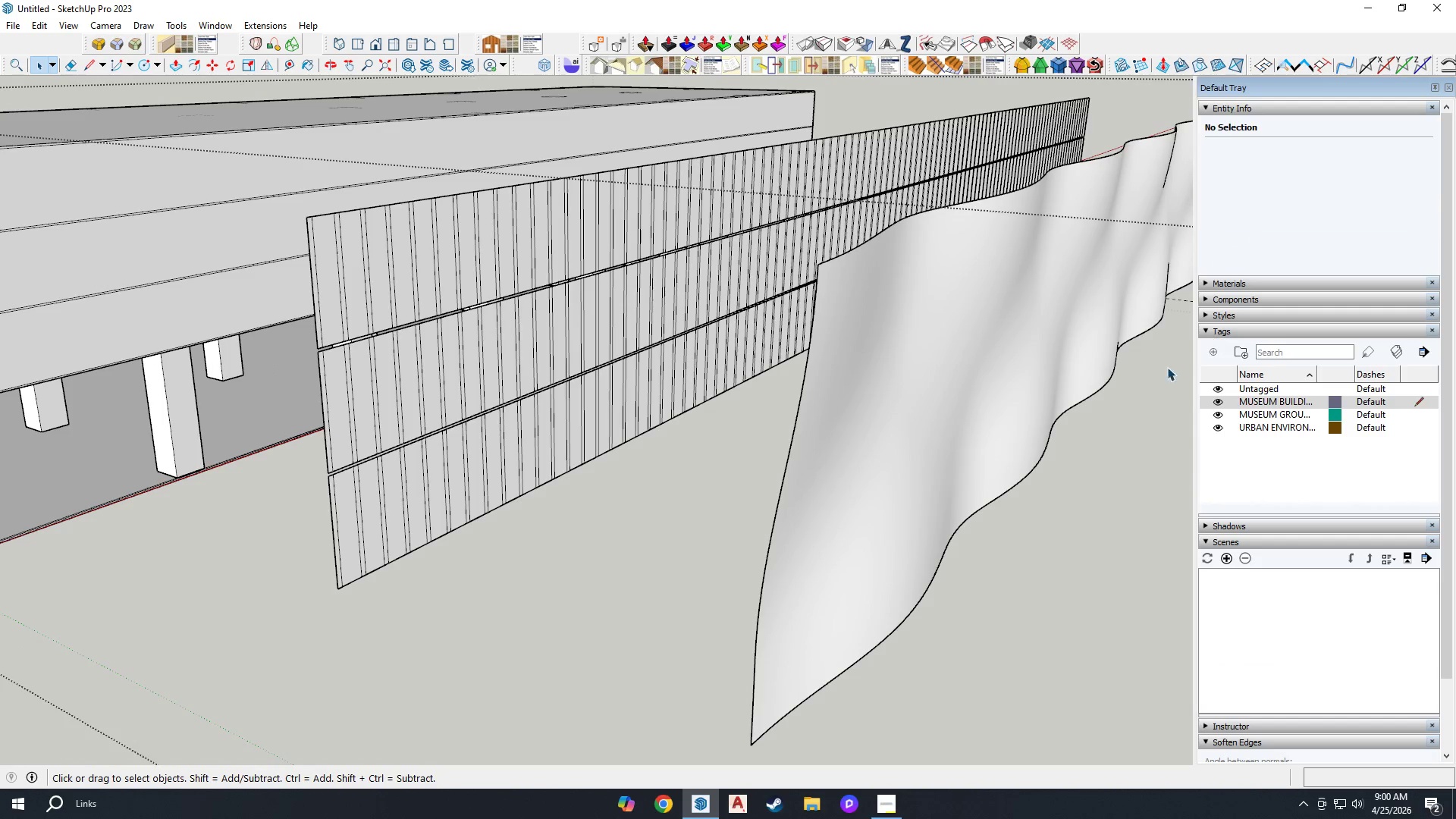 
left_click([871, 358])
 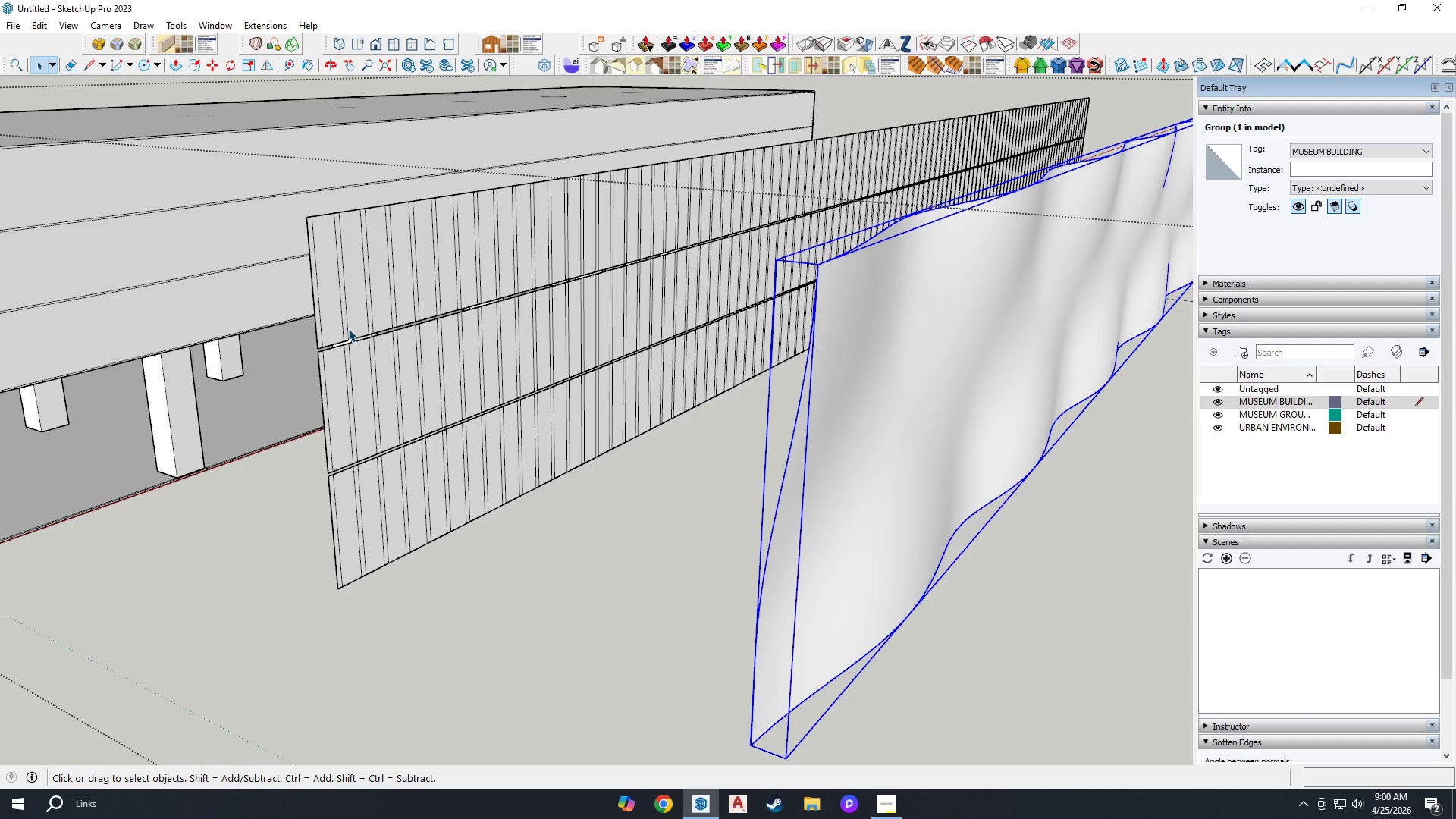 
scroll: coordinate [348, 311], scroll_direction: up, amount: 4.0
 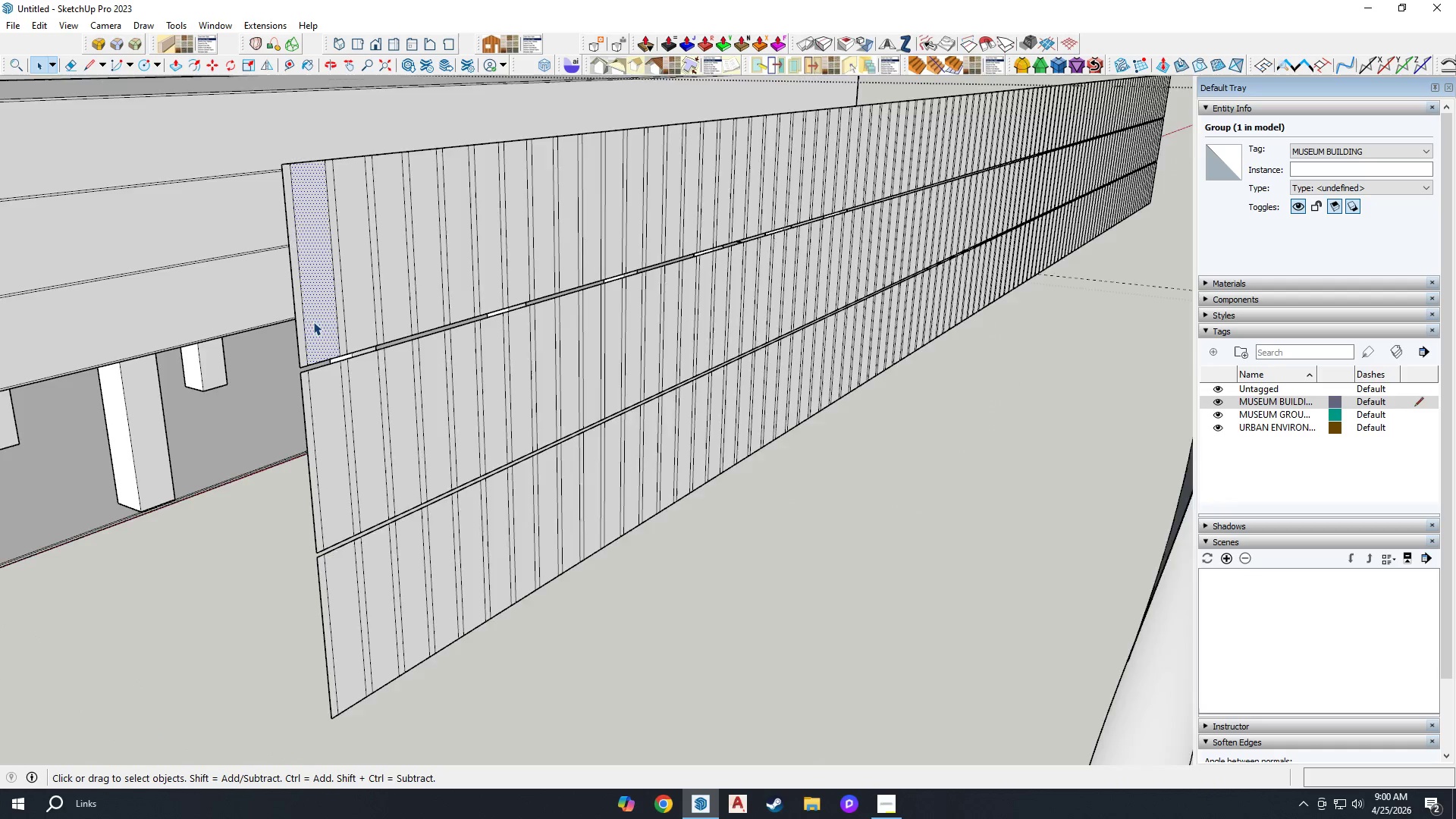 
left_click([297, 332])
 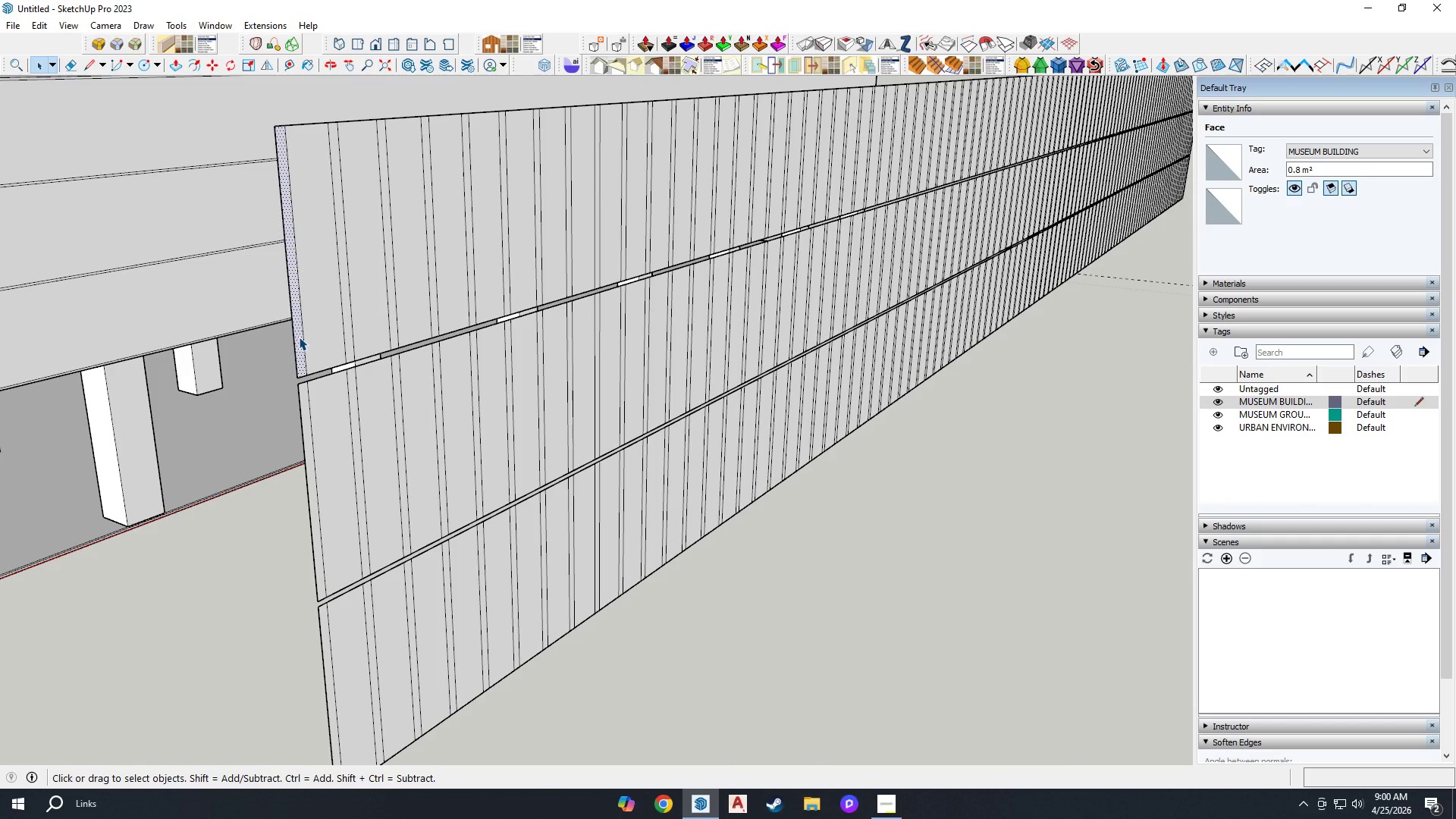 
scroll: coordinate [310, 322], scroll_direction: up, amount: 2.0
 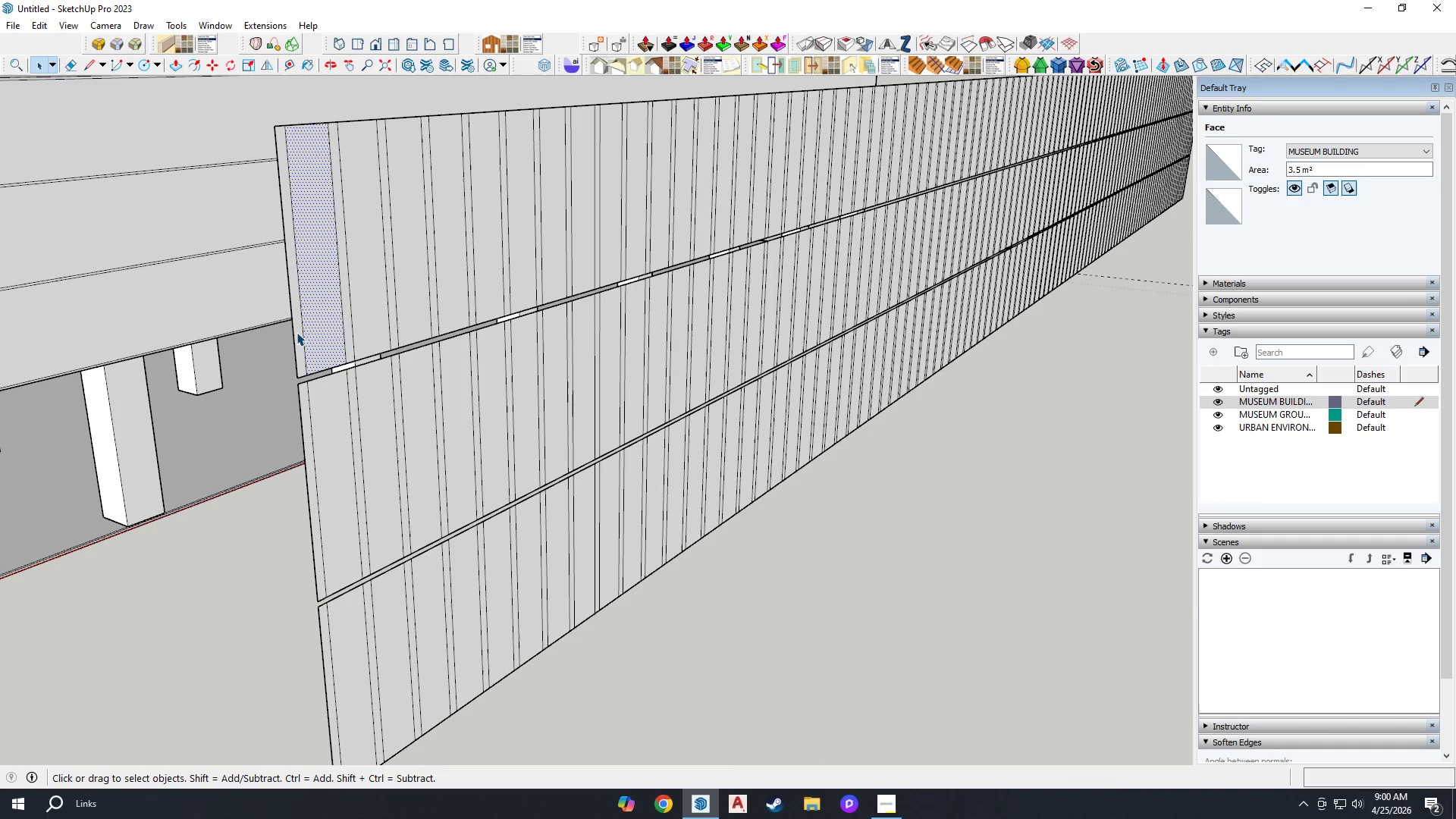 
key(P)
 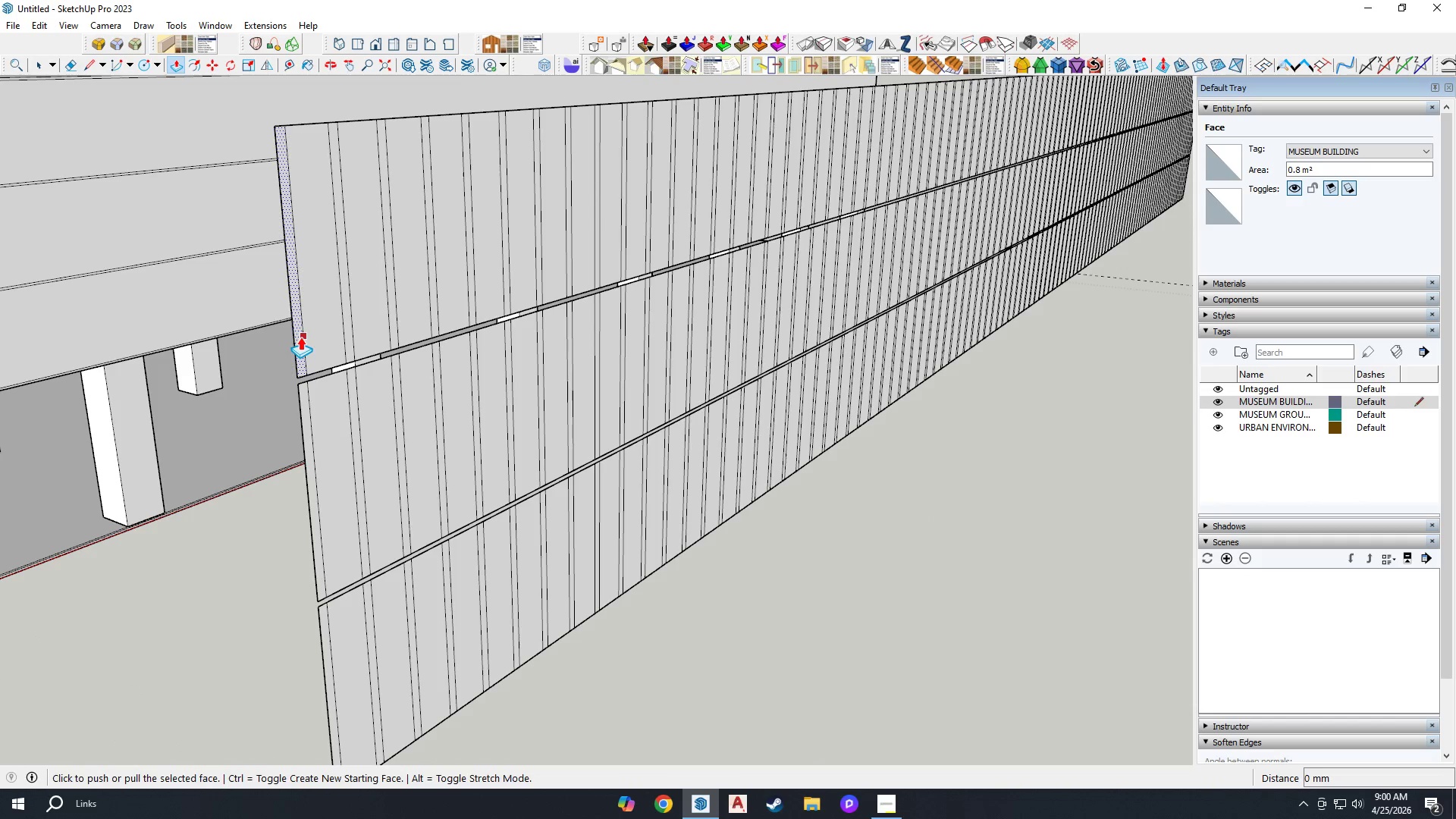 
left_click([300, 337])
 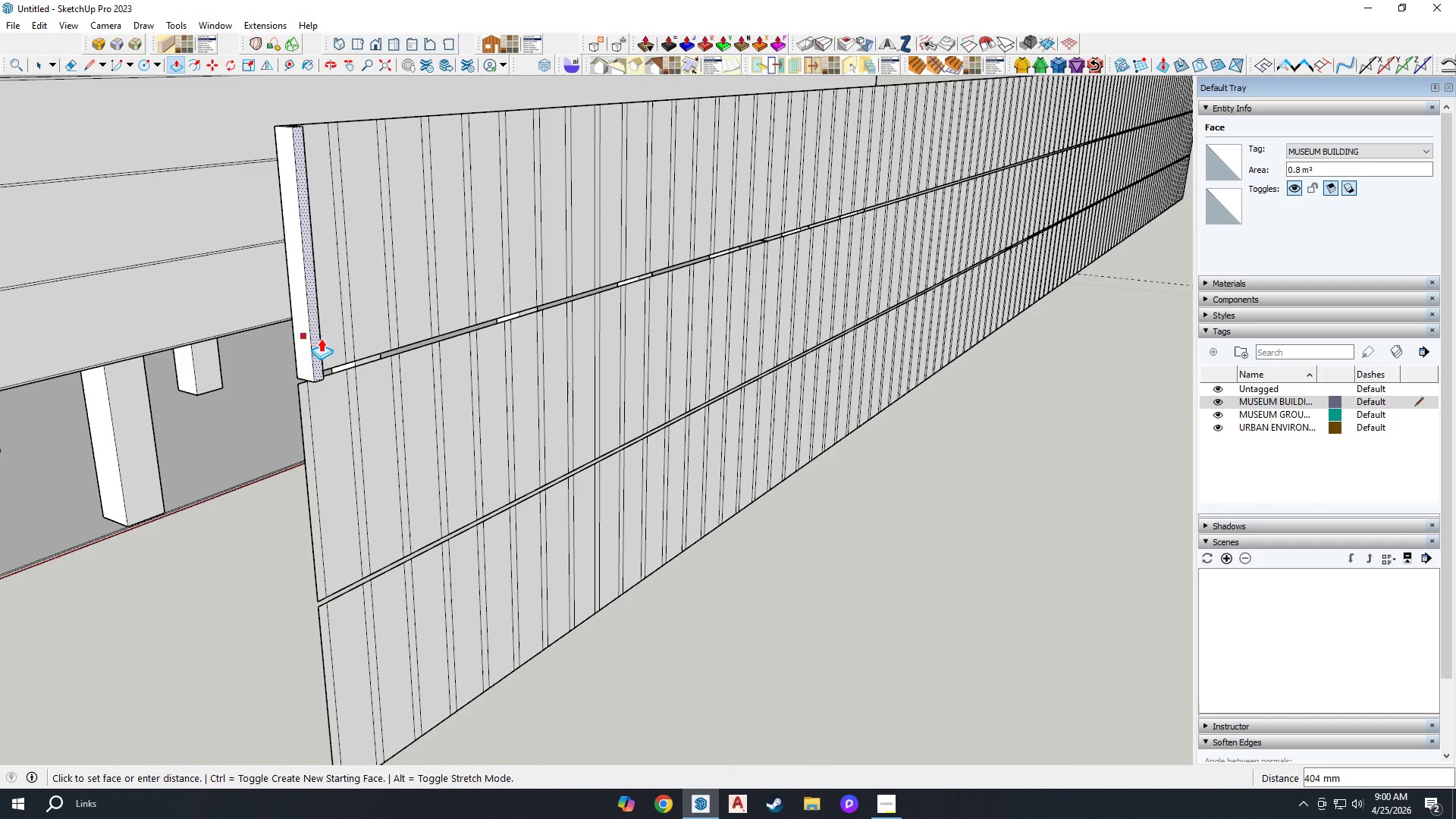 
type(2000)
 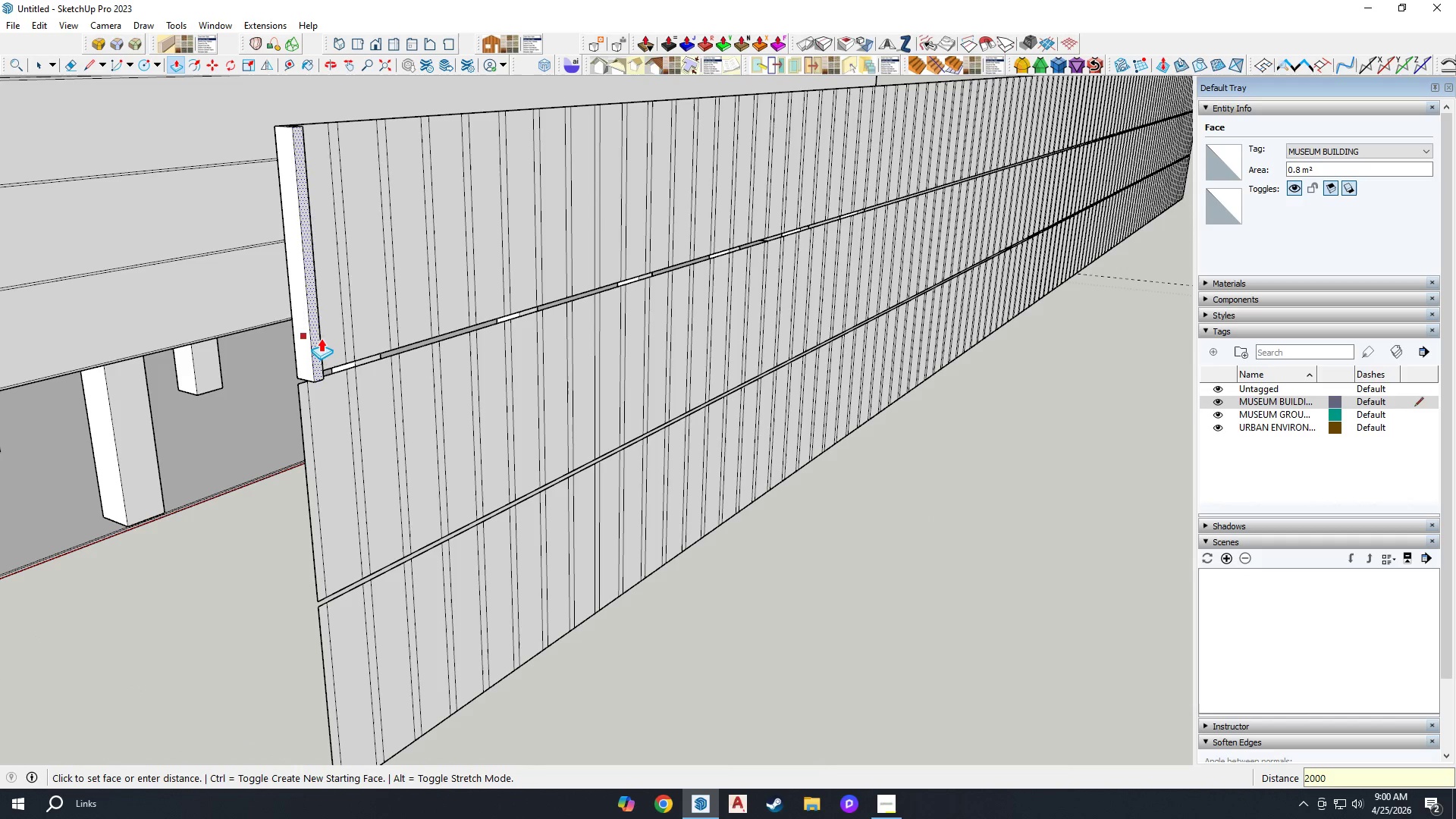 
key(Enter)
 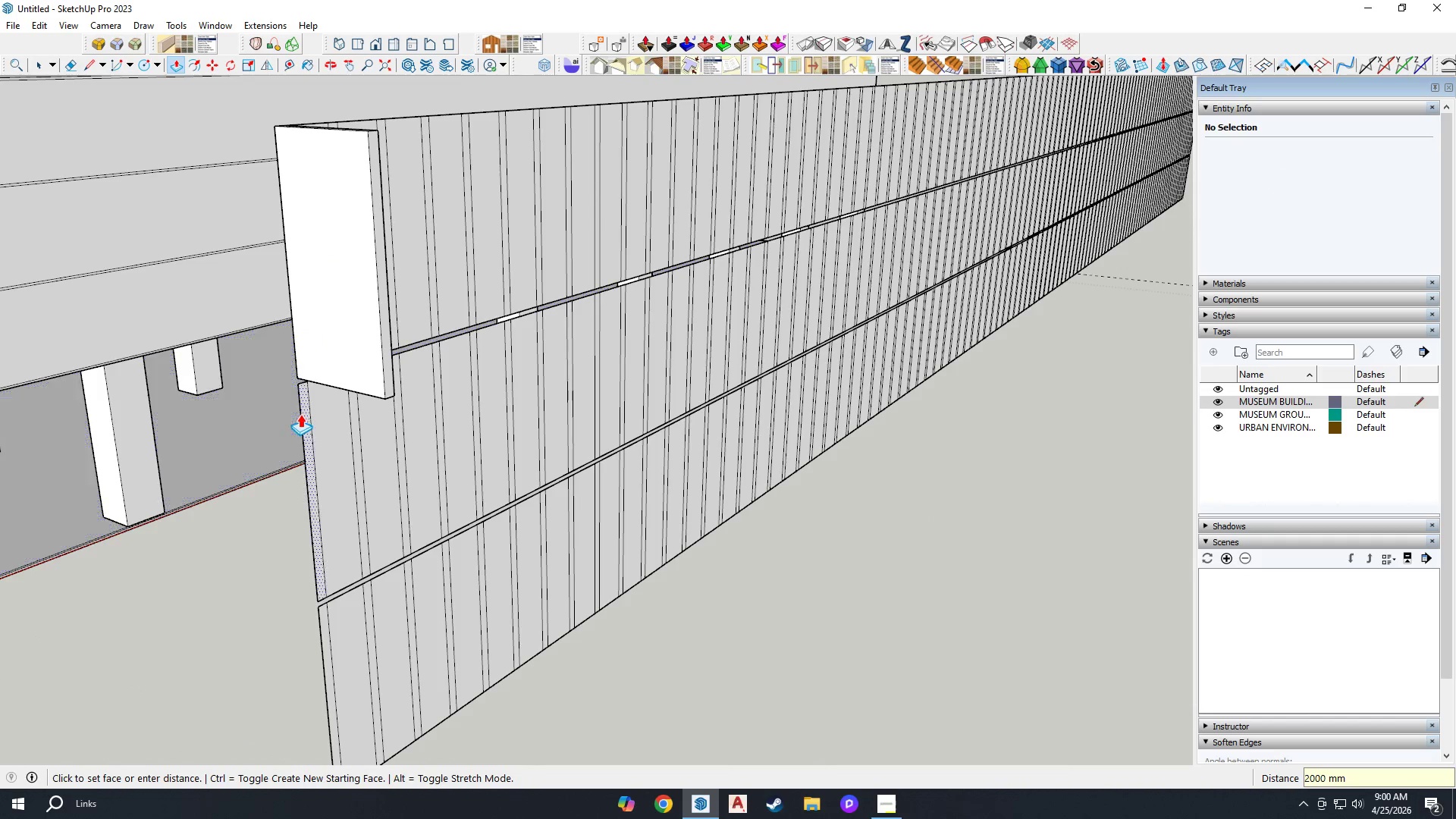 
double_click([307, 416])
 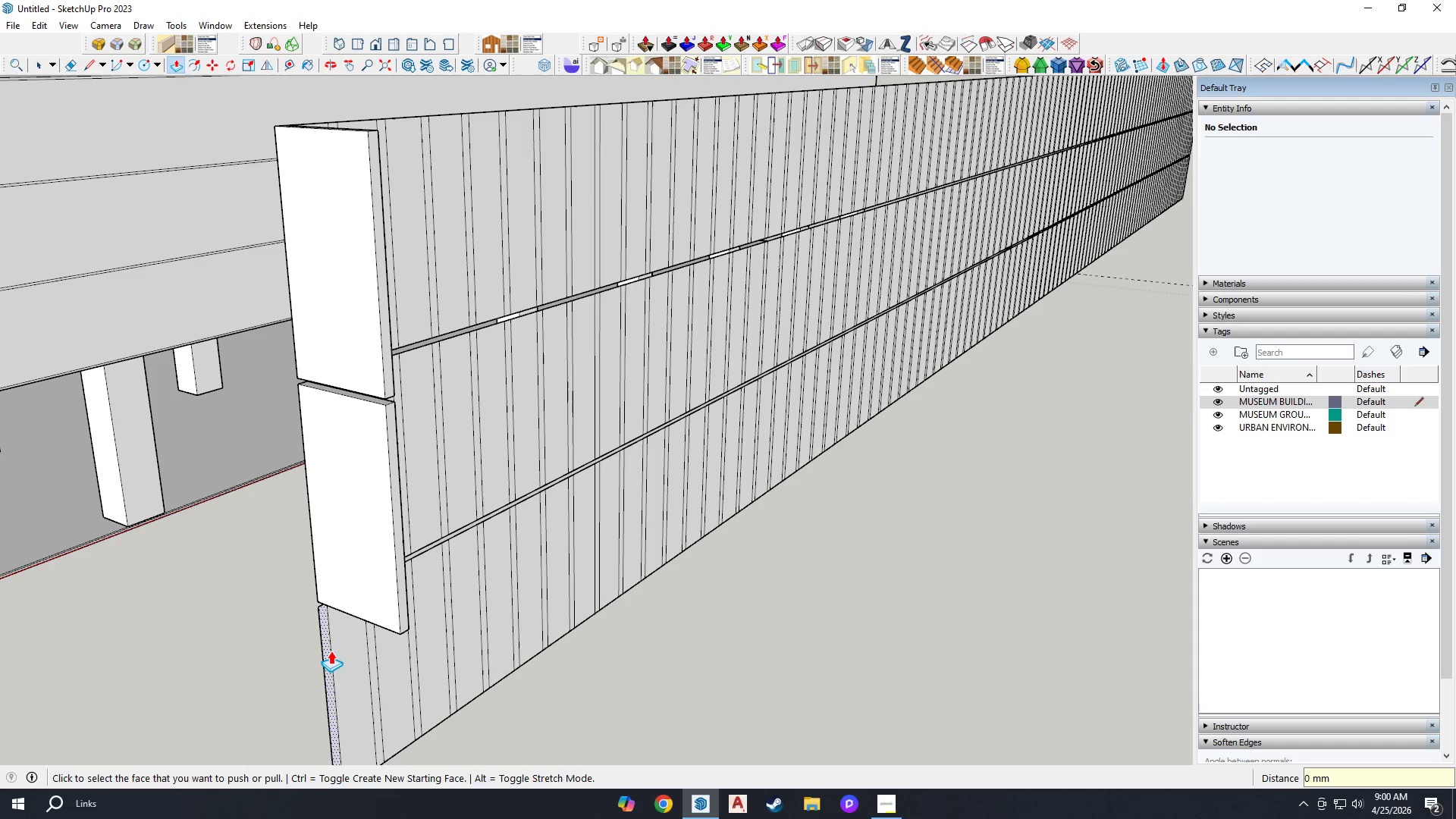 
double_click([331, 651])
 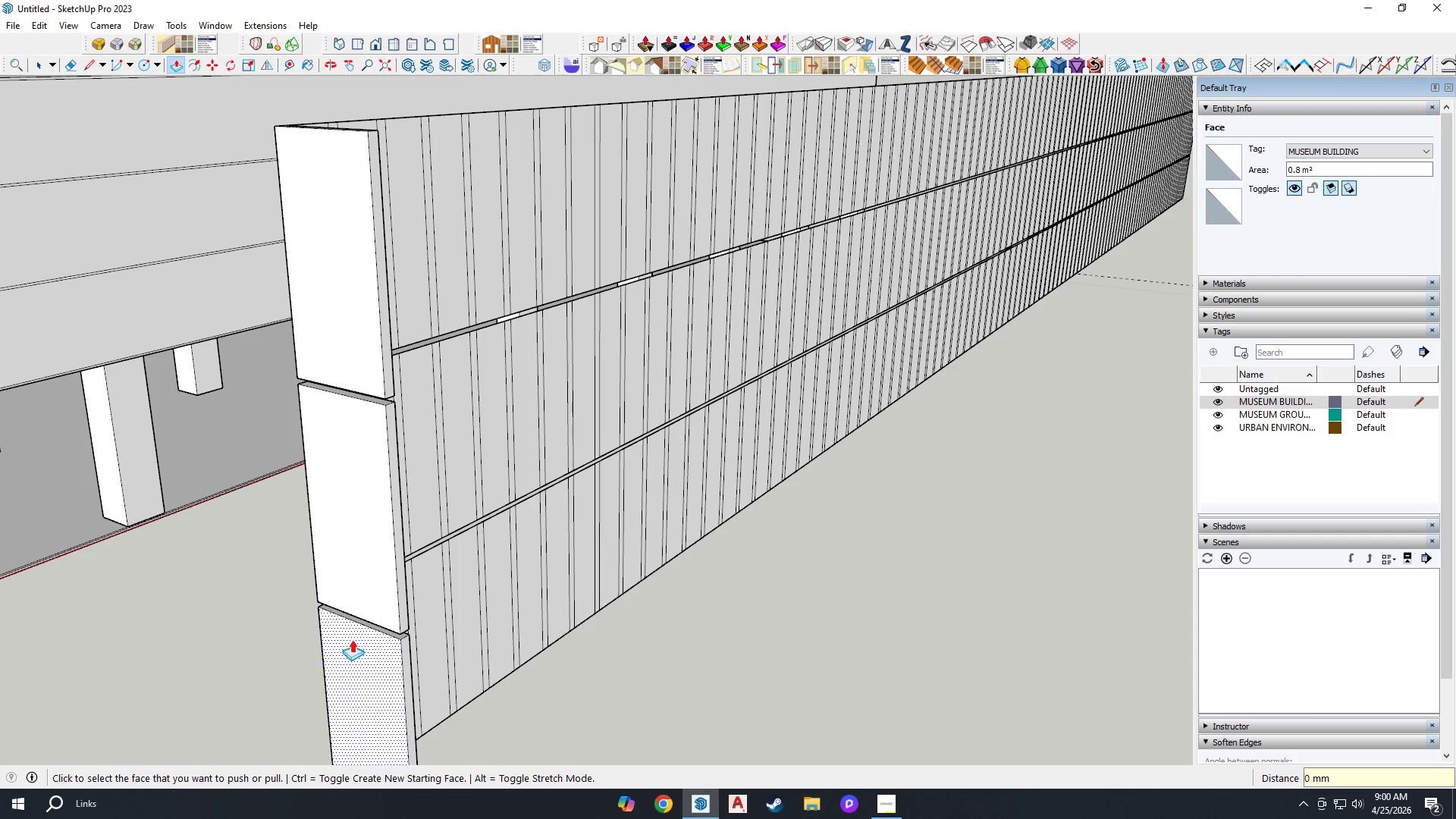 
scroll: coordinate [416, 609], scroll_direction: down, amount: 9.0
 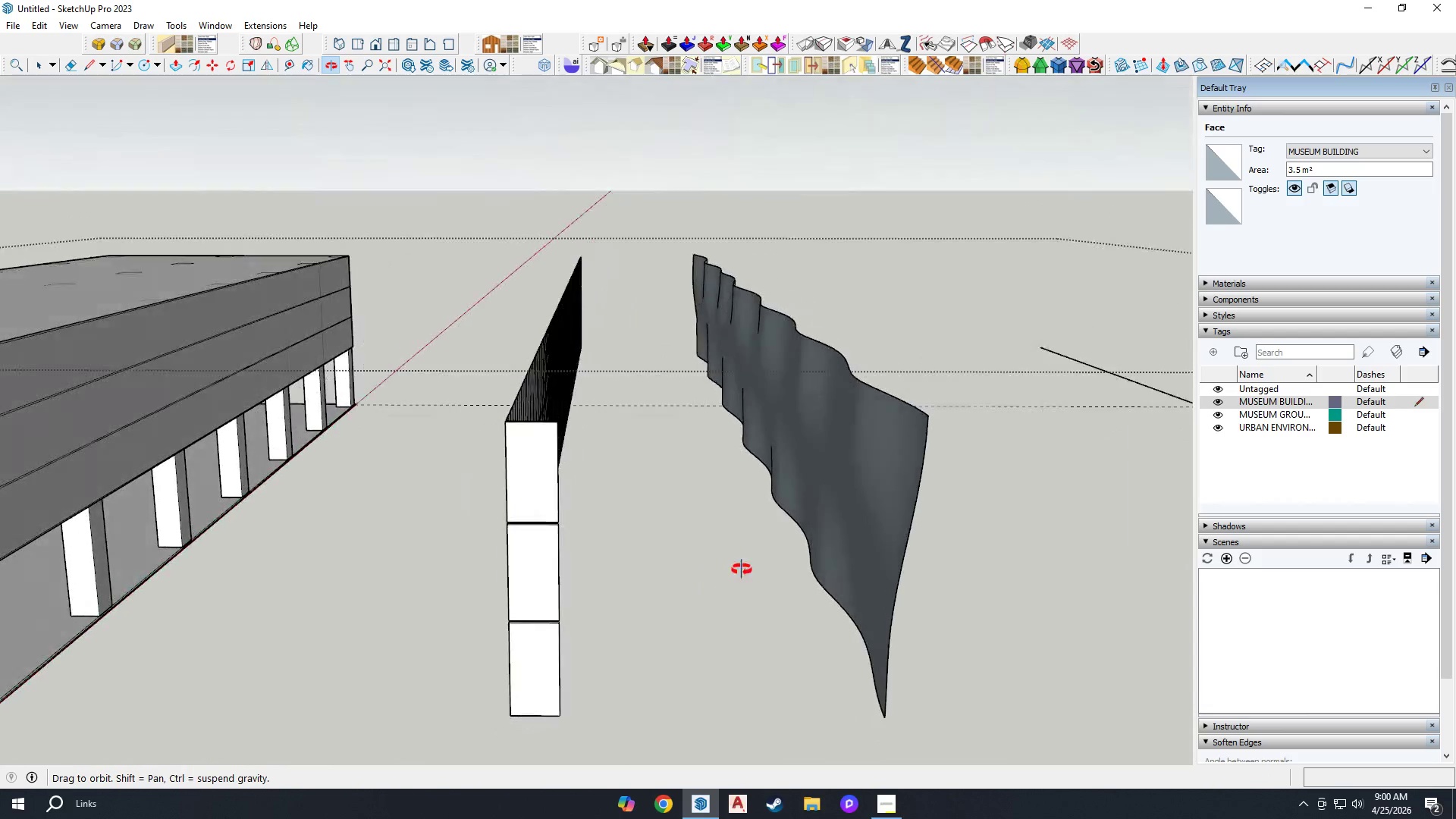 
key(Space)
 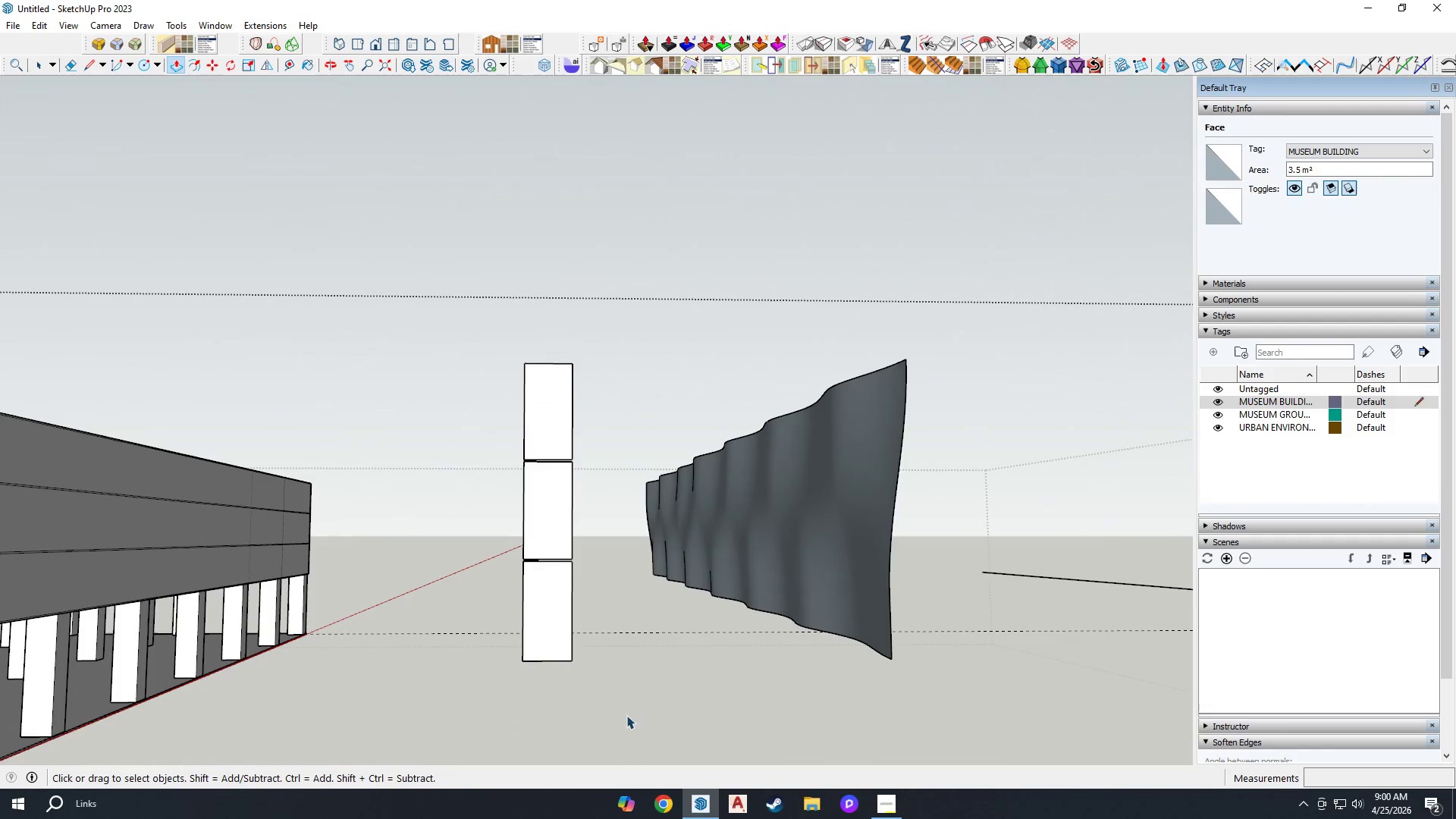 
left_click_drag(start_coordinate=[624, 720], to_coordinate=[563, 338])
 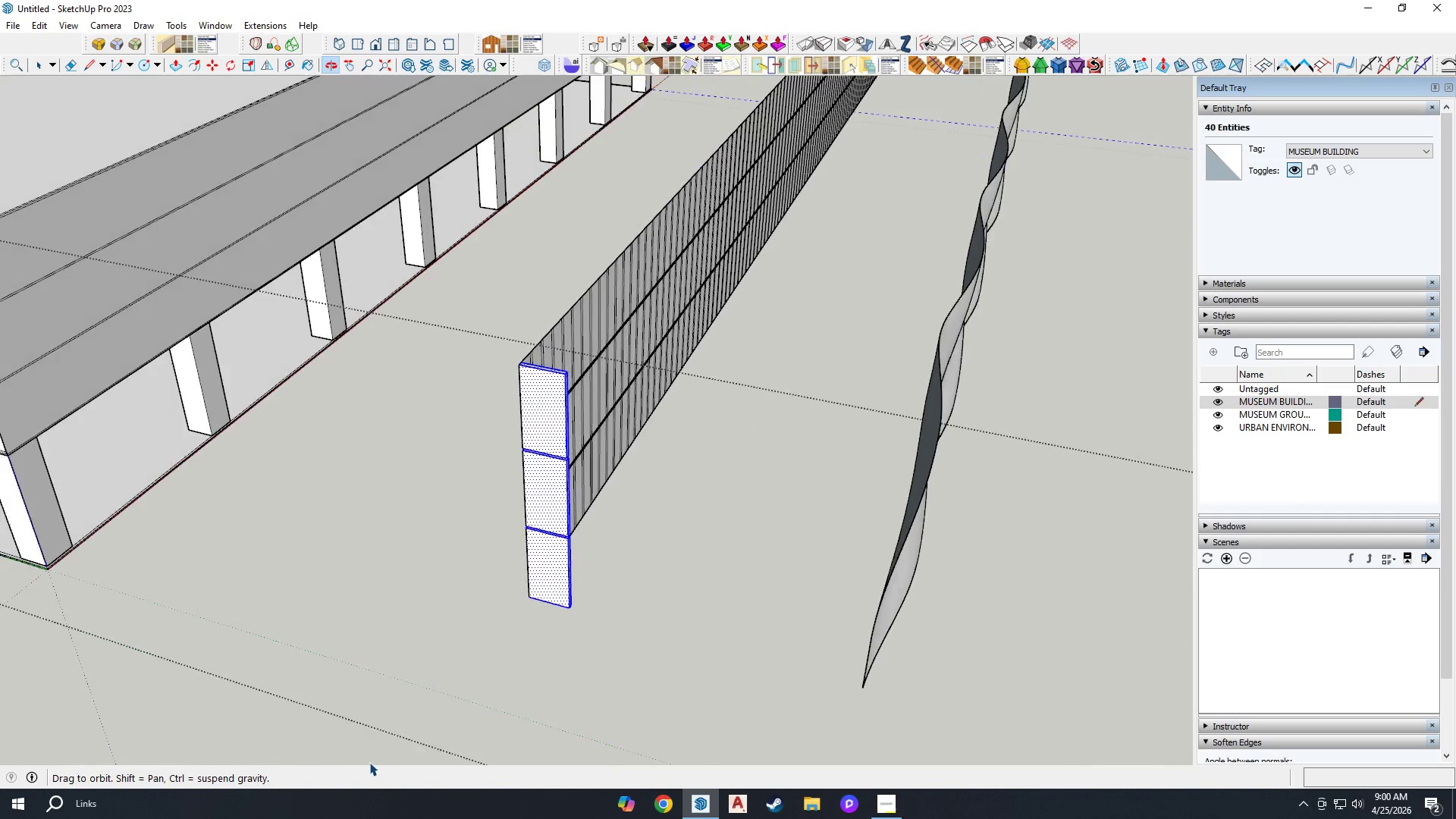 
scroll: coordinate [541, 359], scroll_direction: up, amount: 10.0
 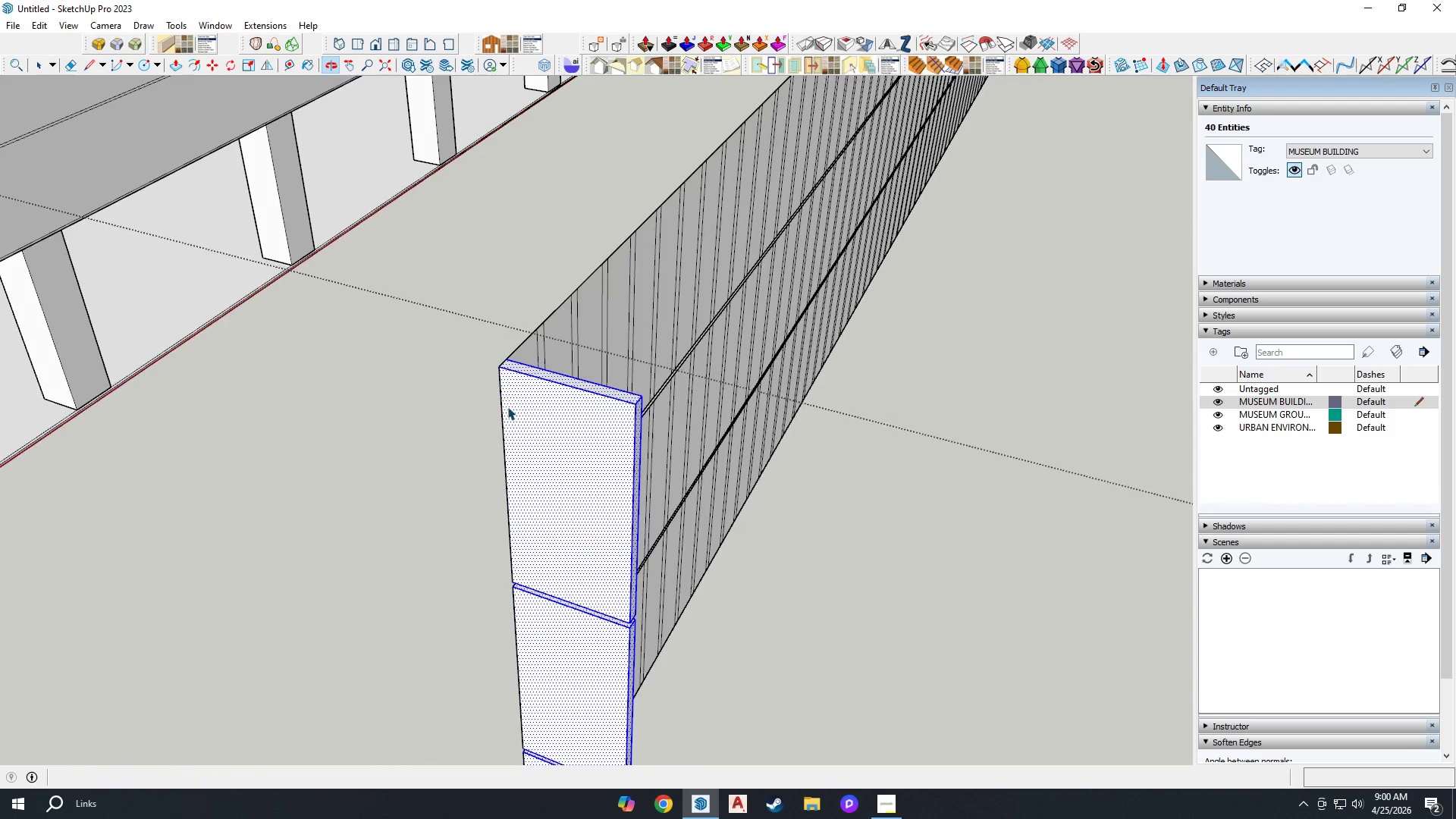 
key(M)
 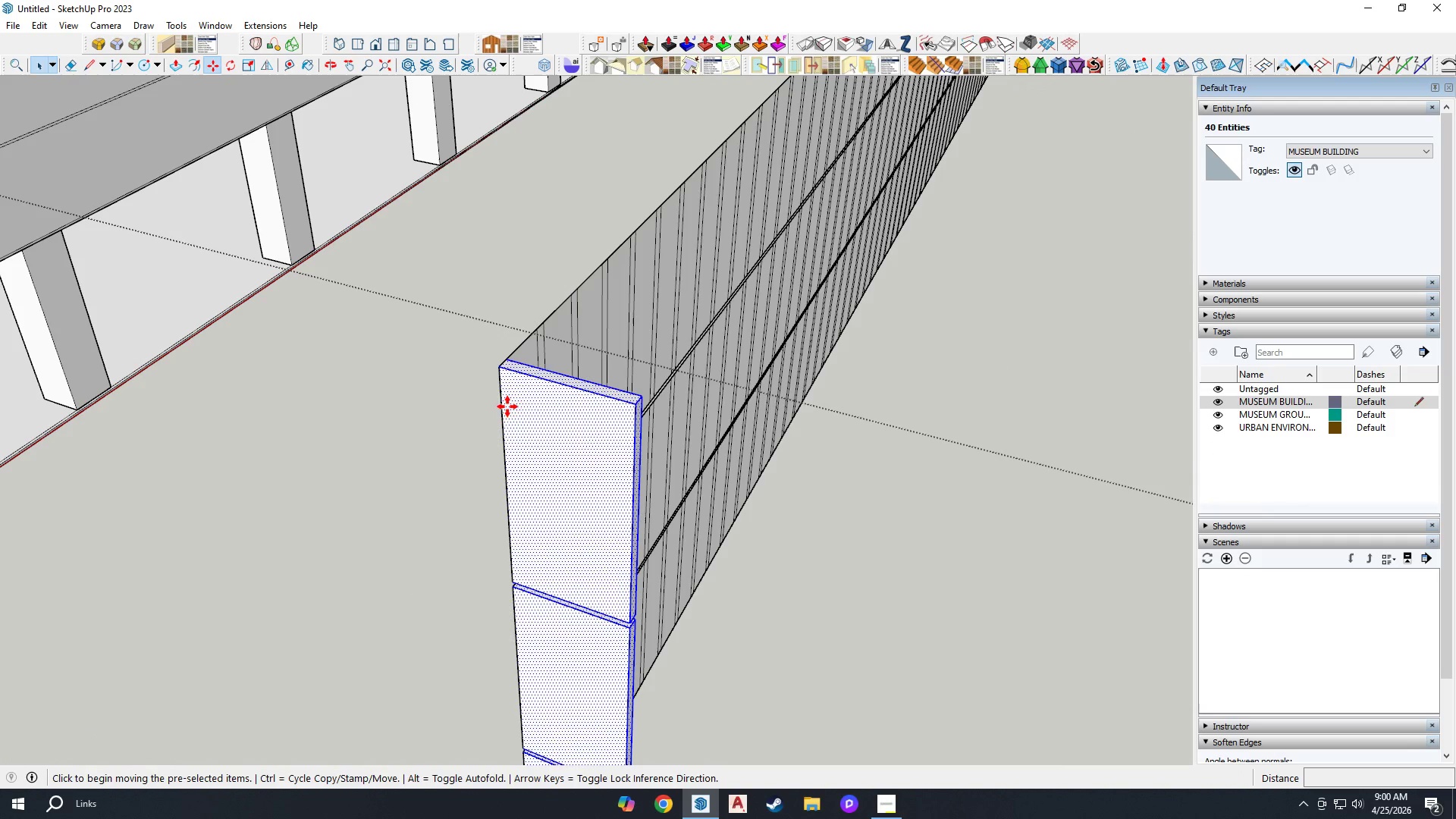 
key(Control+ControlLeft)
 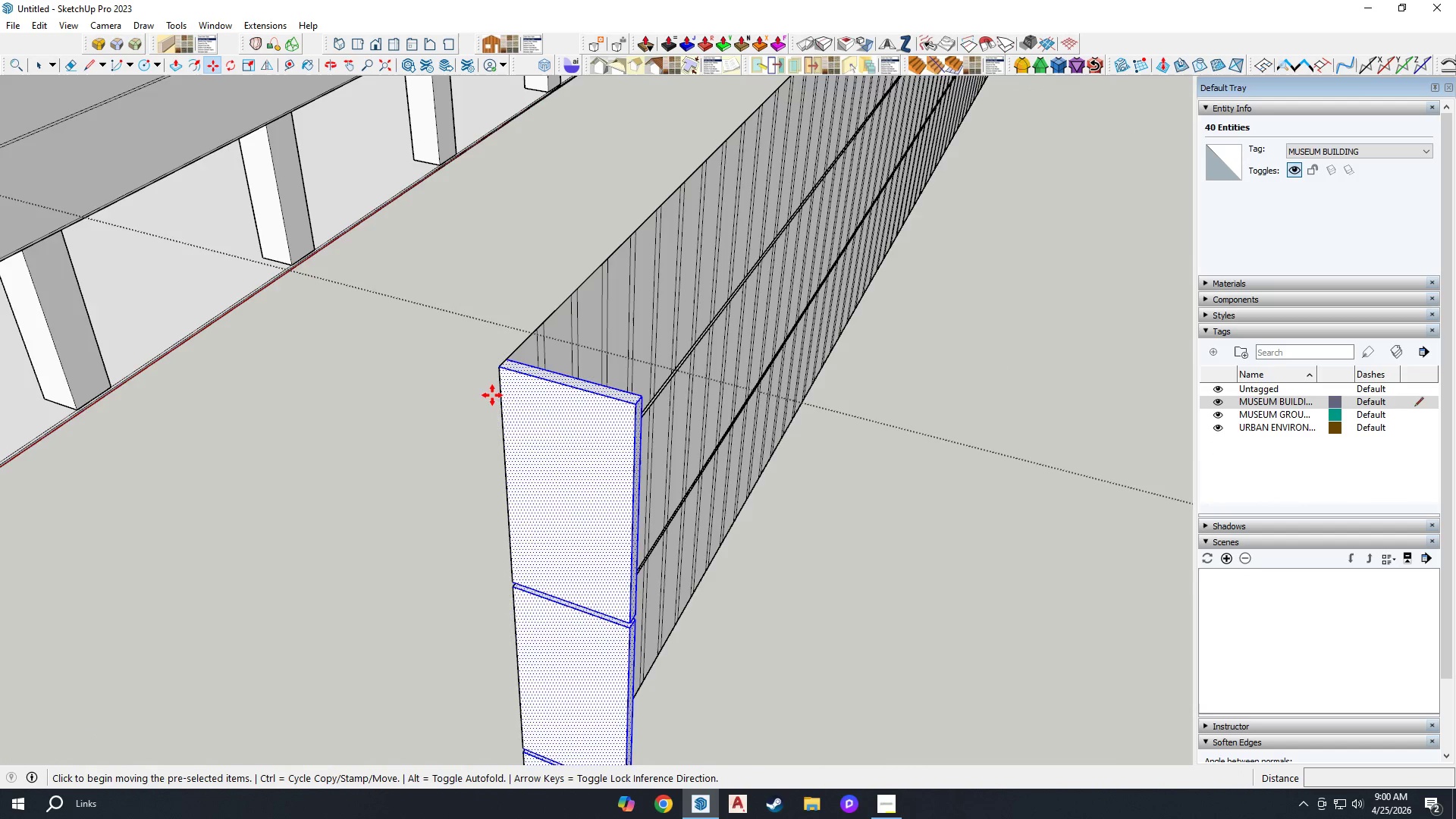 
scroll: coordinate [491, 387], scroll_direction: up, amount: 2.0
 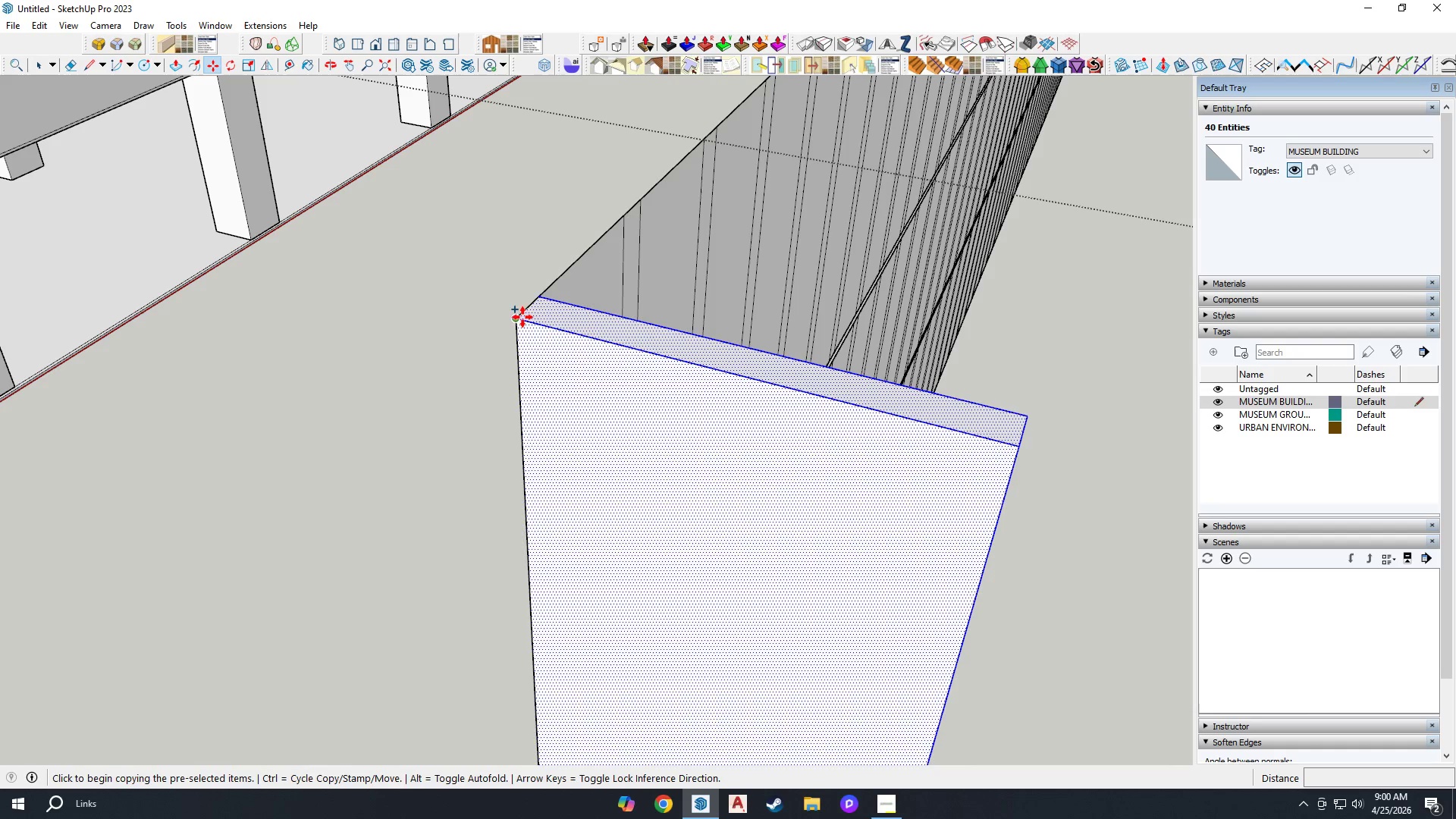 
left_click([520, 317])
 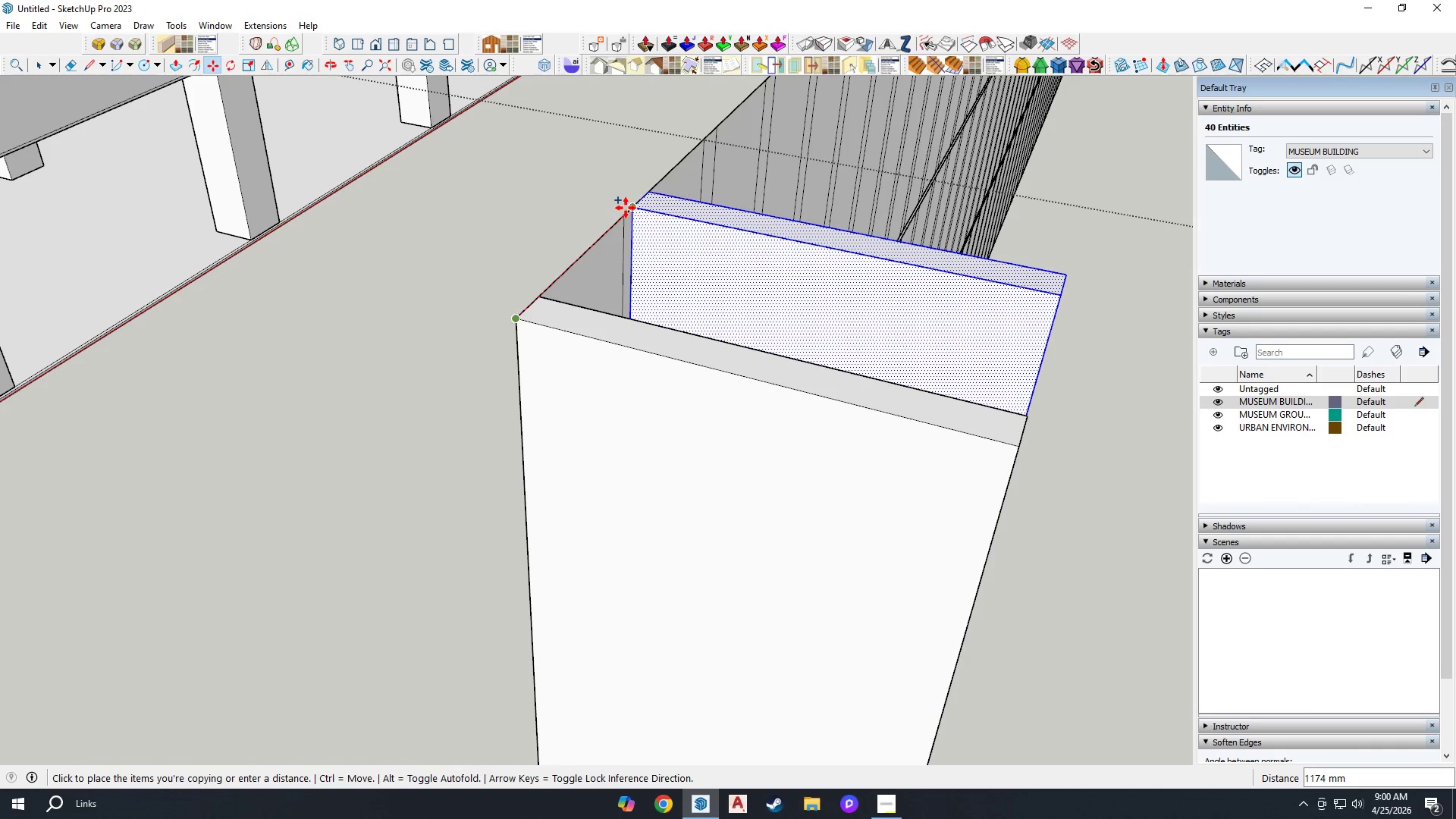 
left_click([626, 212])
 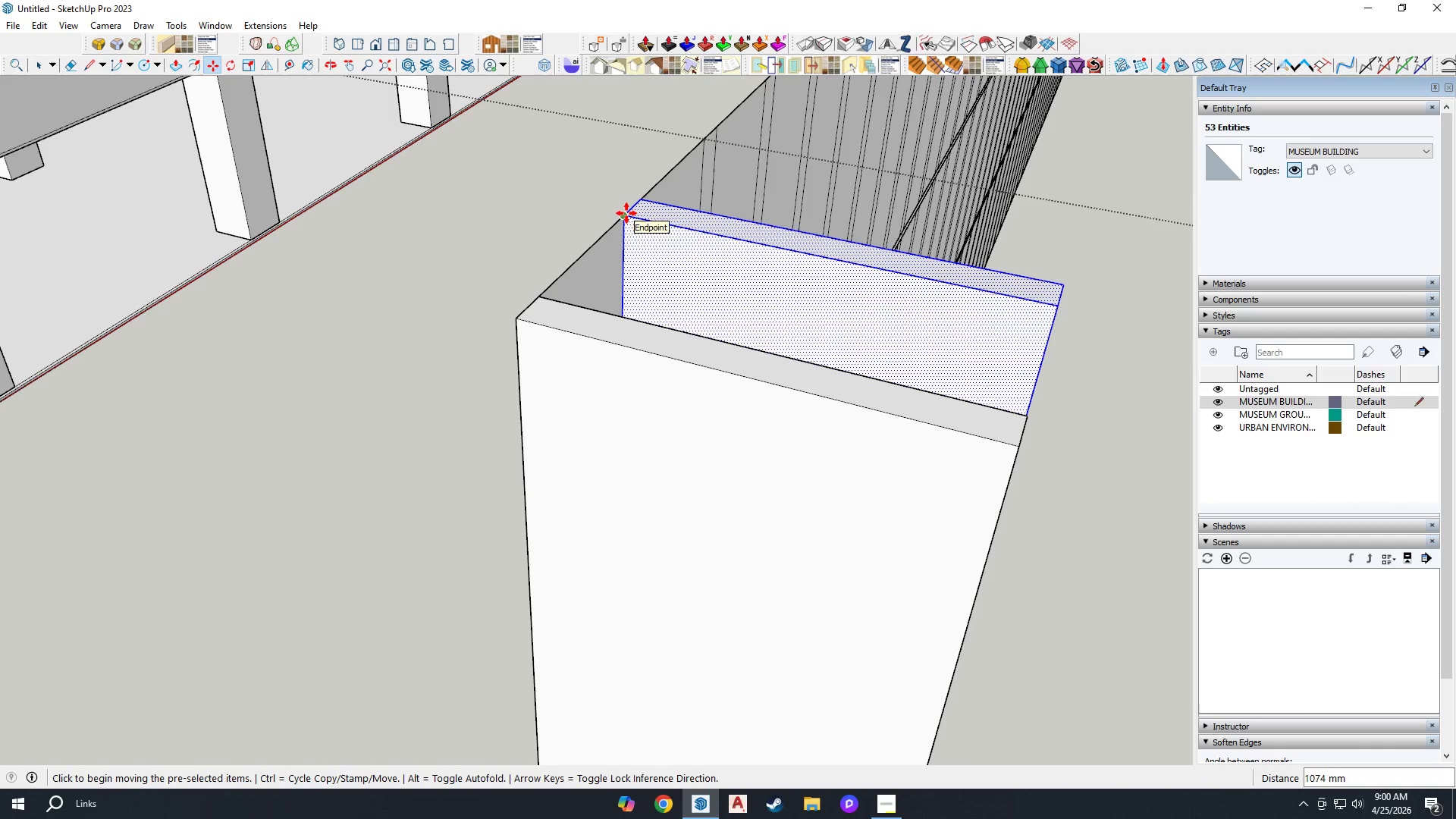 
type(X100)
 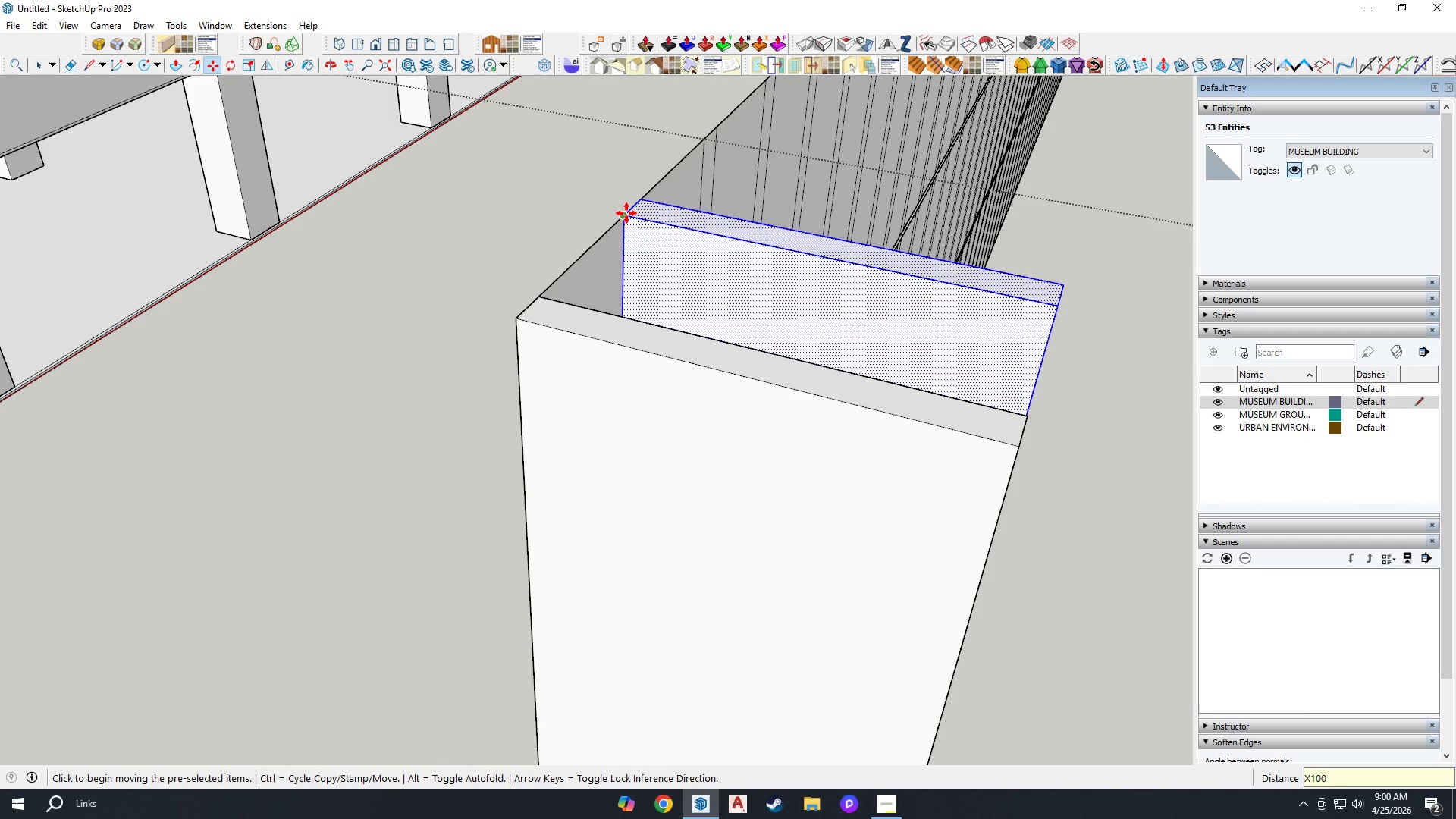 
key(Enter)
 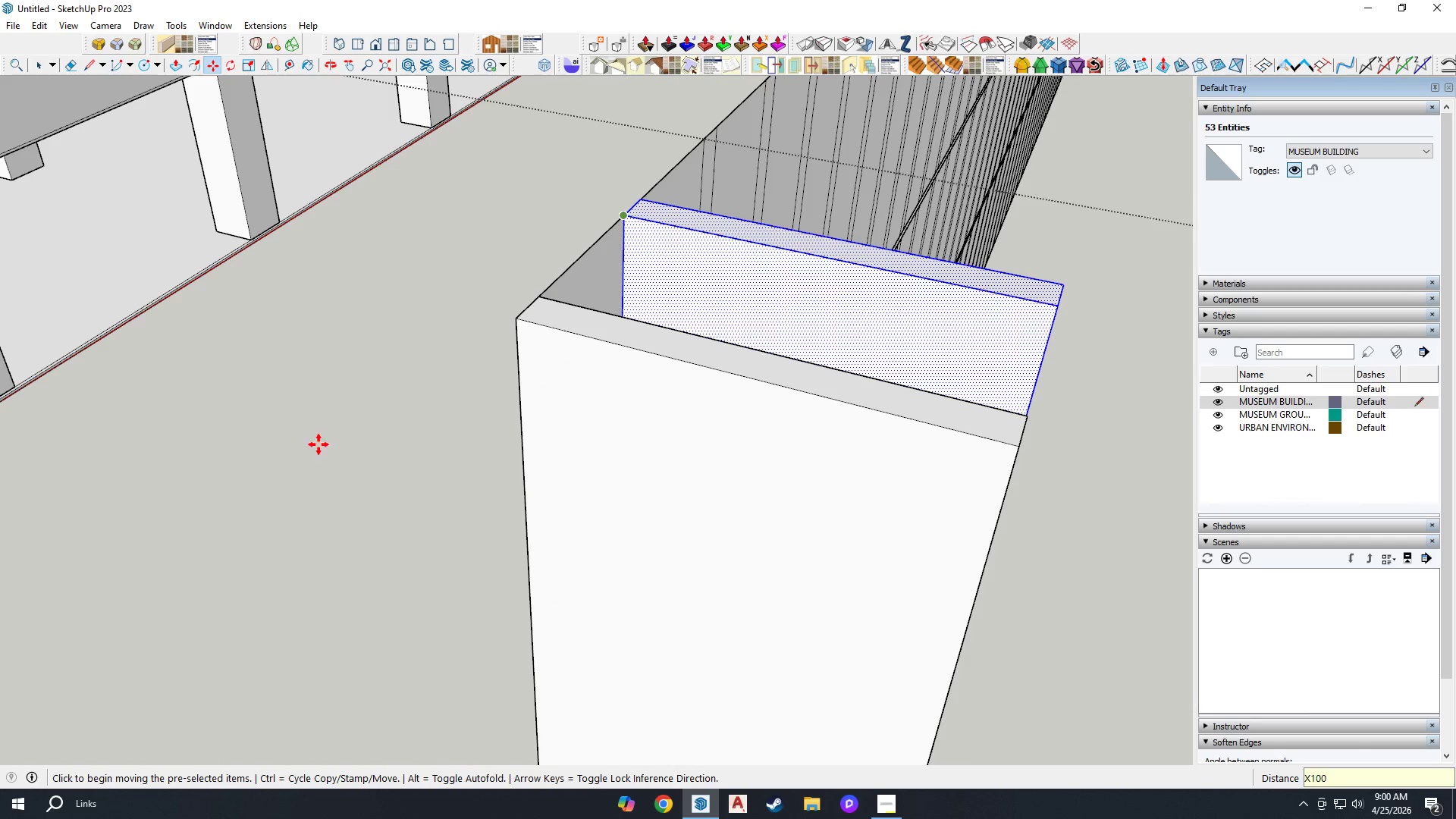 
key(H)
 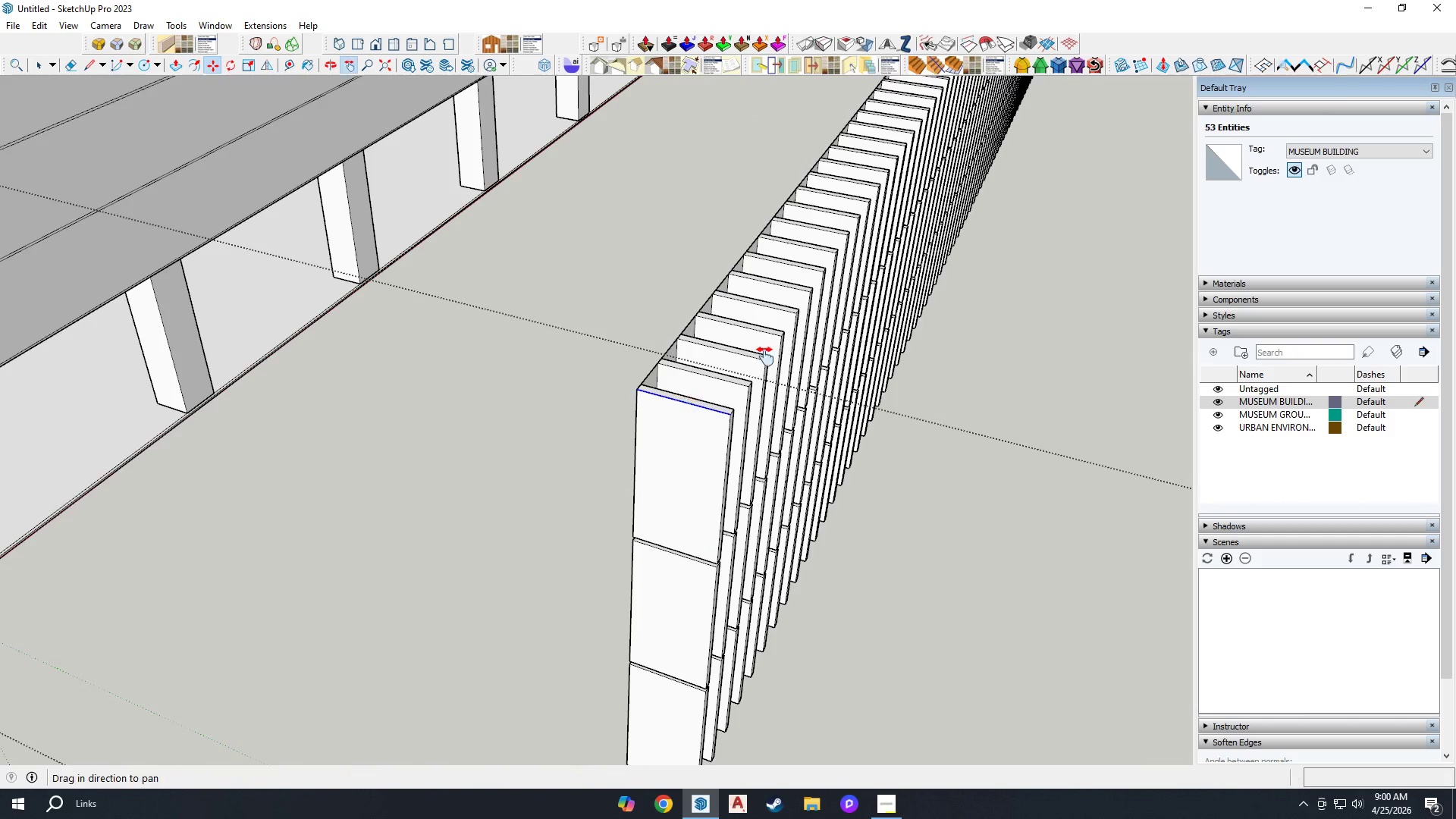 
left_click_drag(start_coordinate=[830, 293], to_coordinate=[682, 551])
 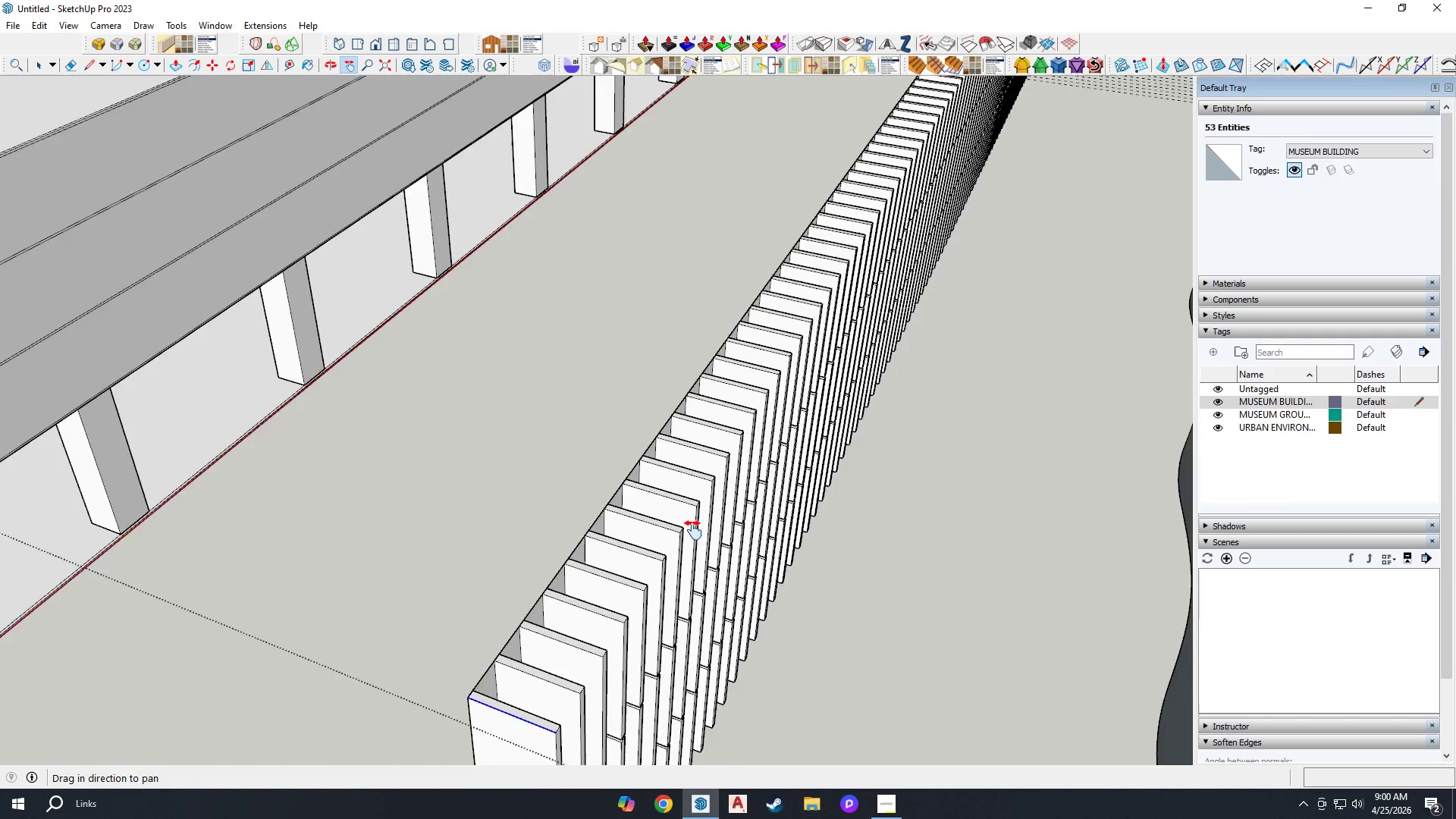 
scroll: coordinate [828, 413], scroll_direction: down, amount: 24.0
 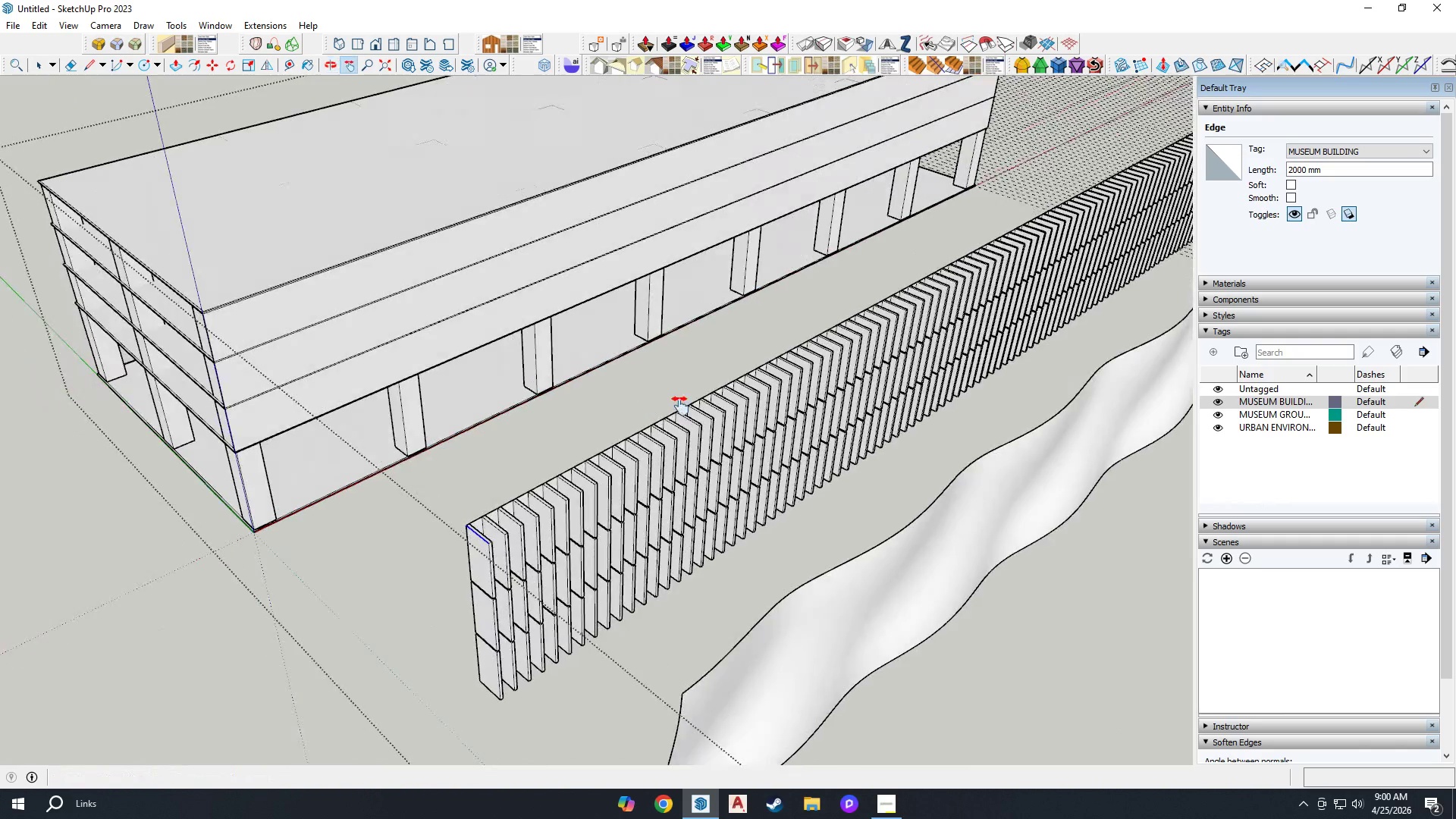 
left_click_drag(start_coordinate=[938, 400], to_coordinate=[530, 601])
 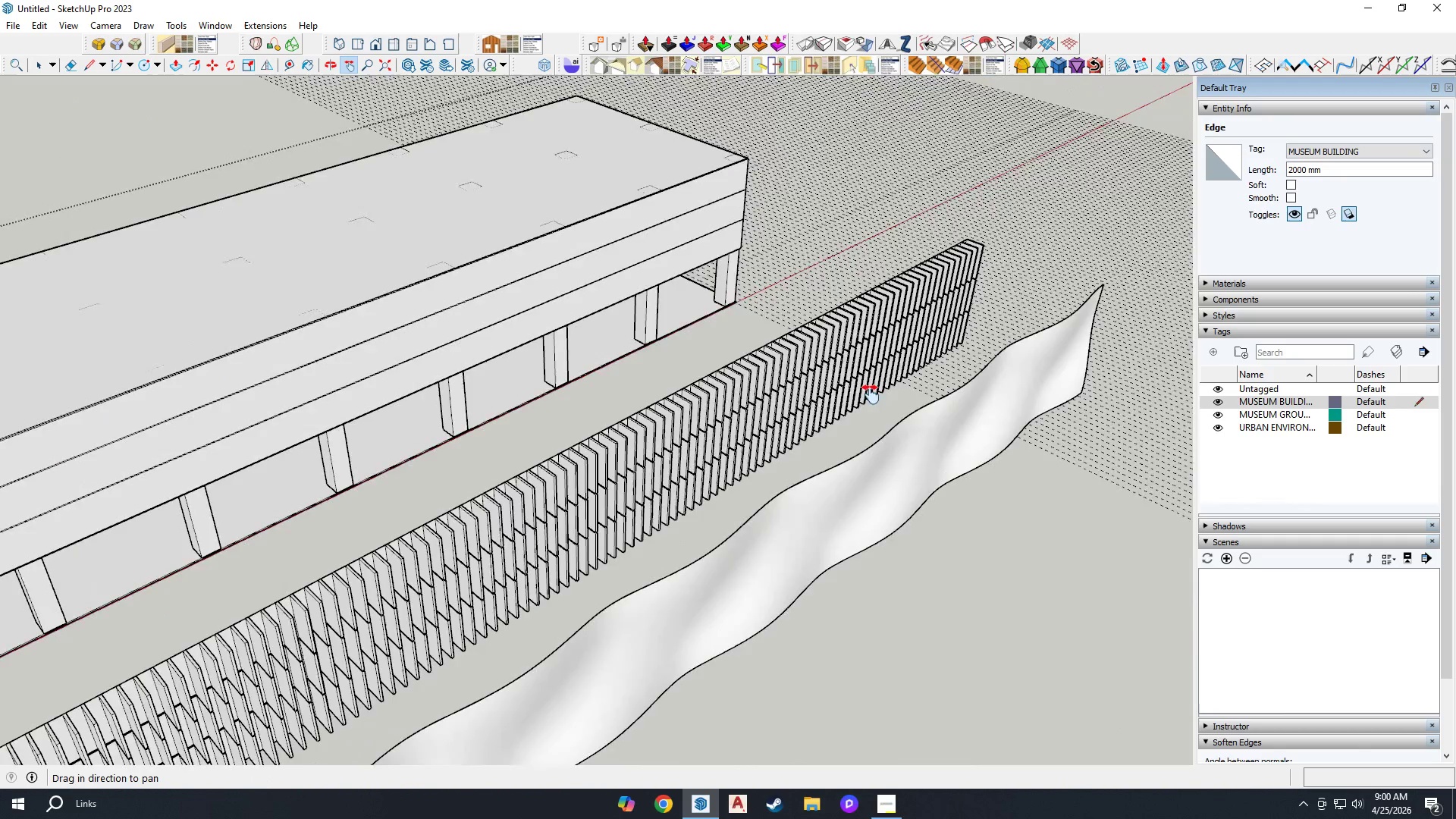 
left_click_drag(start_coordinate=[871, 393], to_coordinate=[709, 469])
 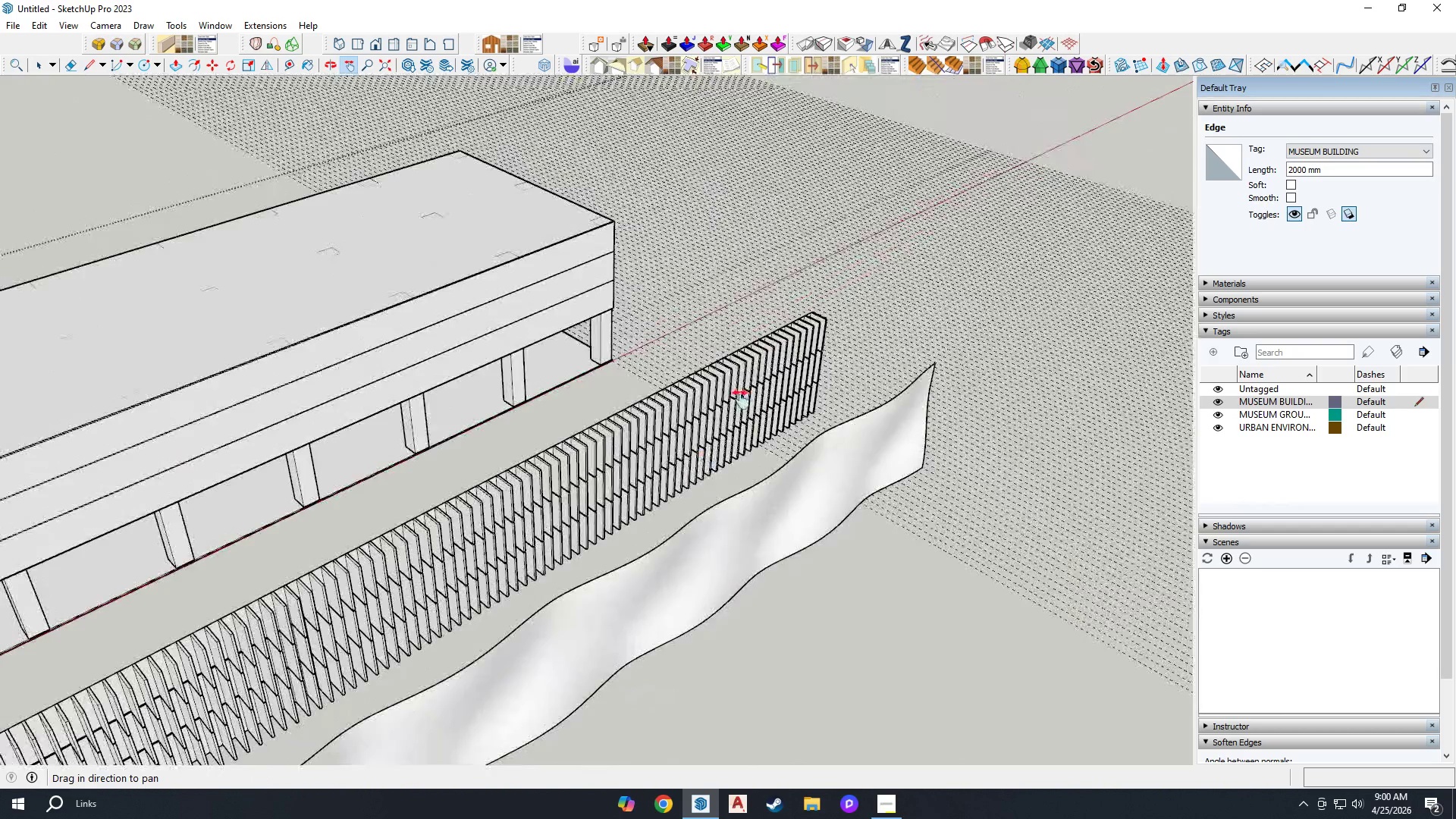 
scroll: coordinate [796, 361], scroll_direction: up, amount: 8.0
 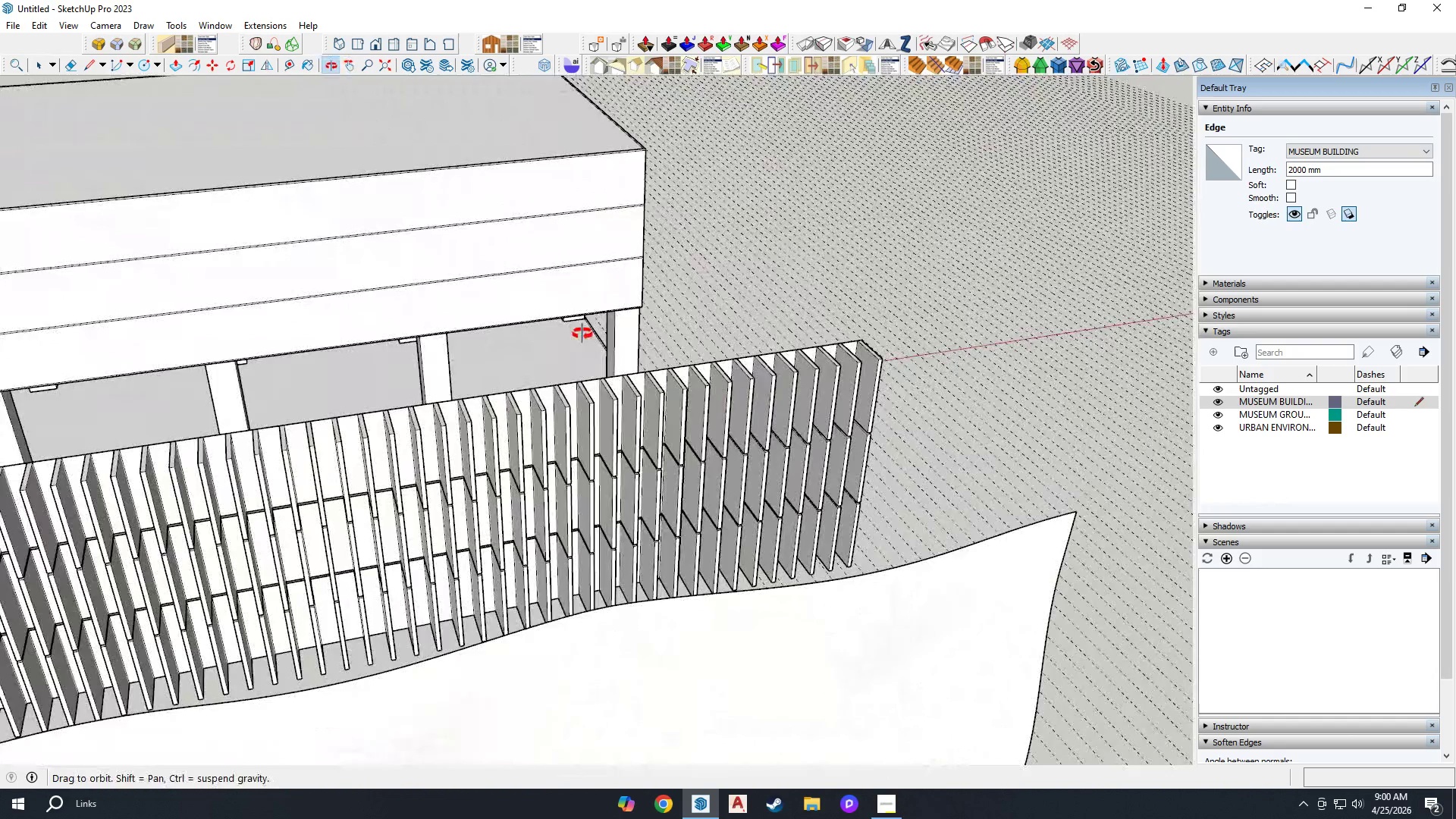 
key(Space)
 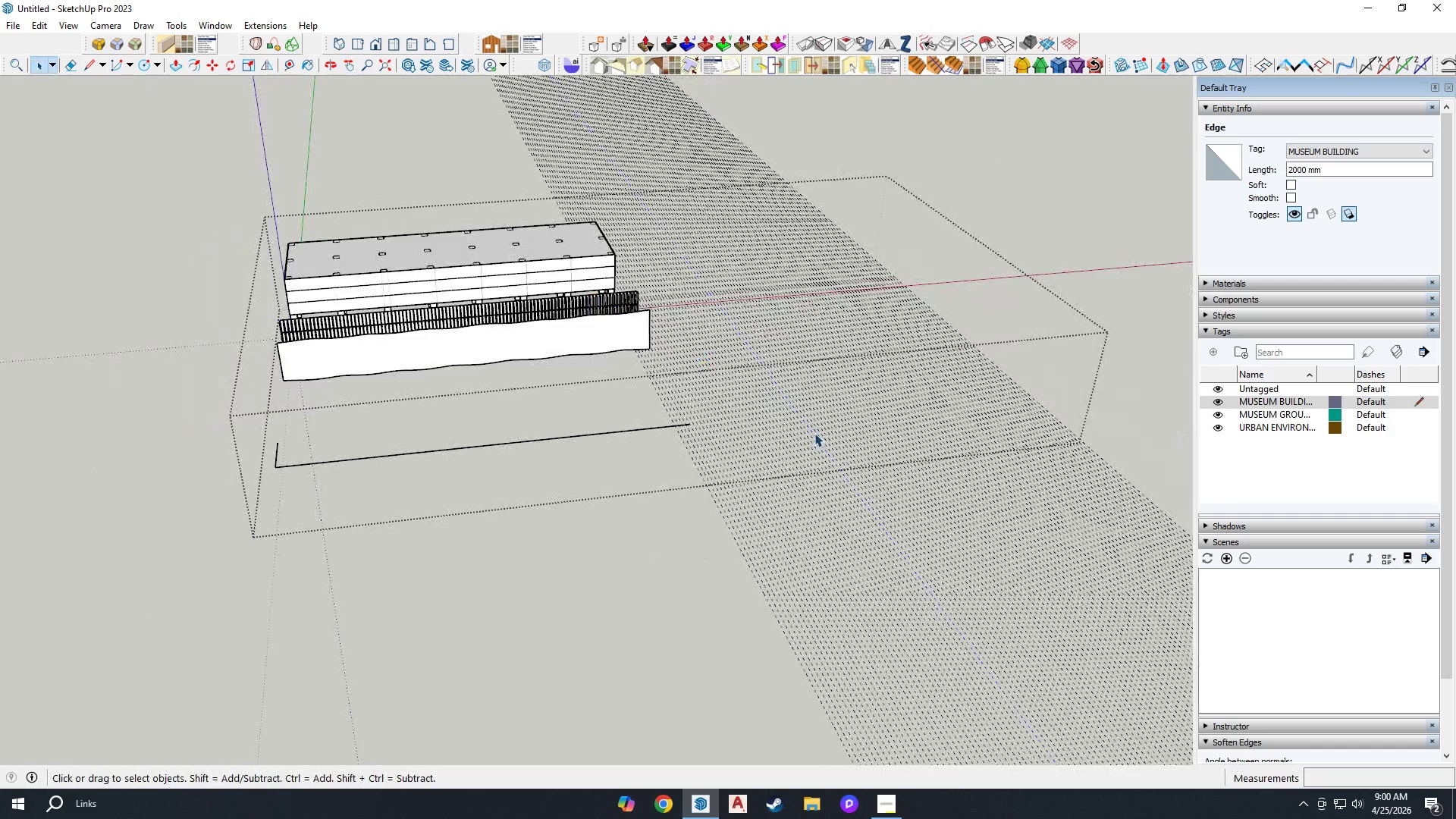 
scroll: coordinate [596, 299], scroll_direction: down, amount: 17.0
 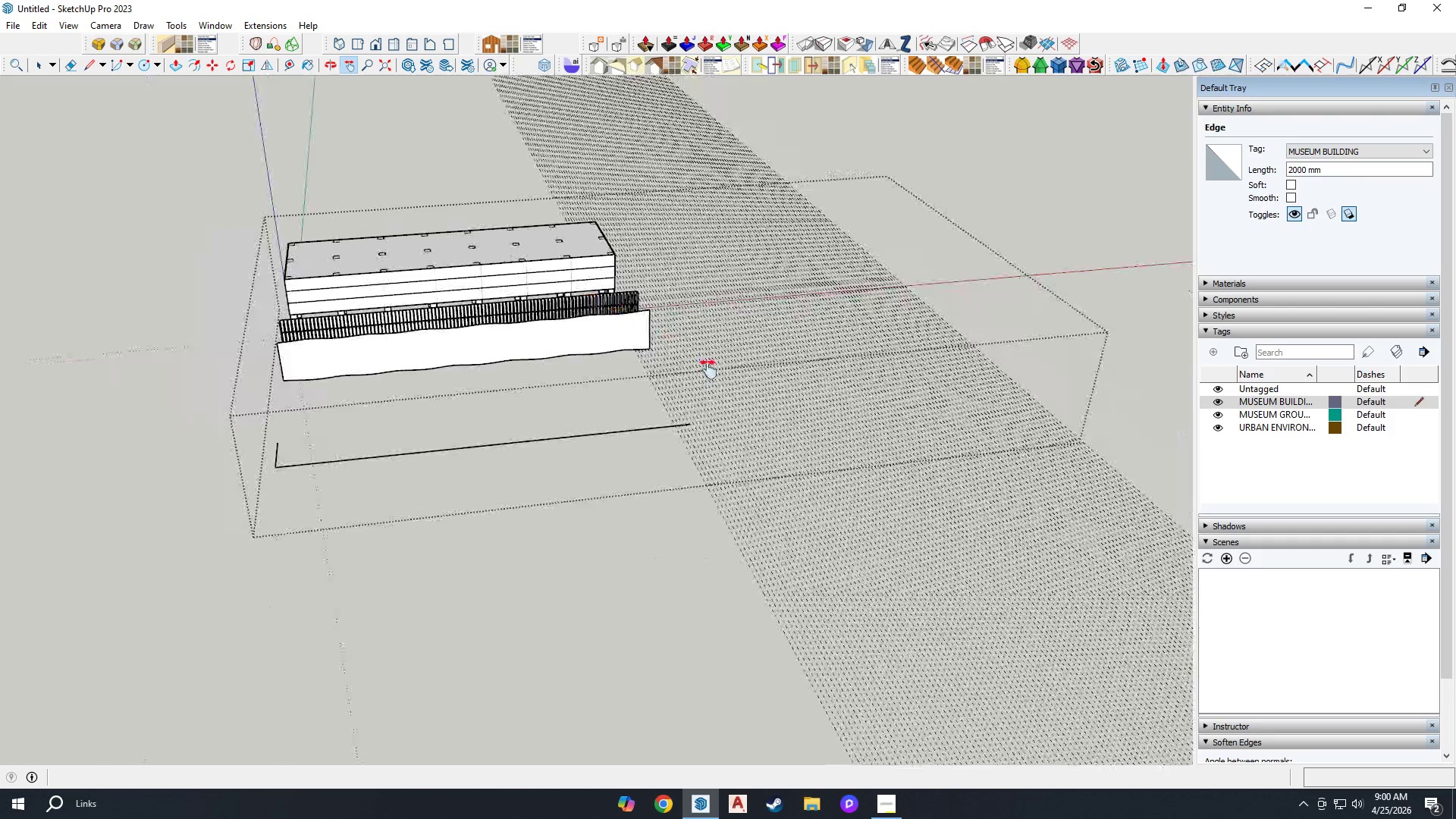 
left_click([877, 509])
 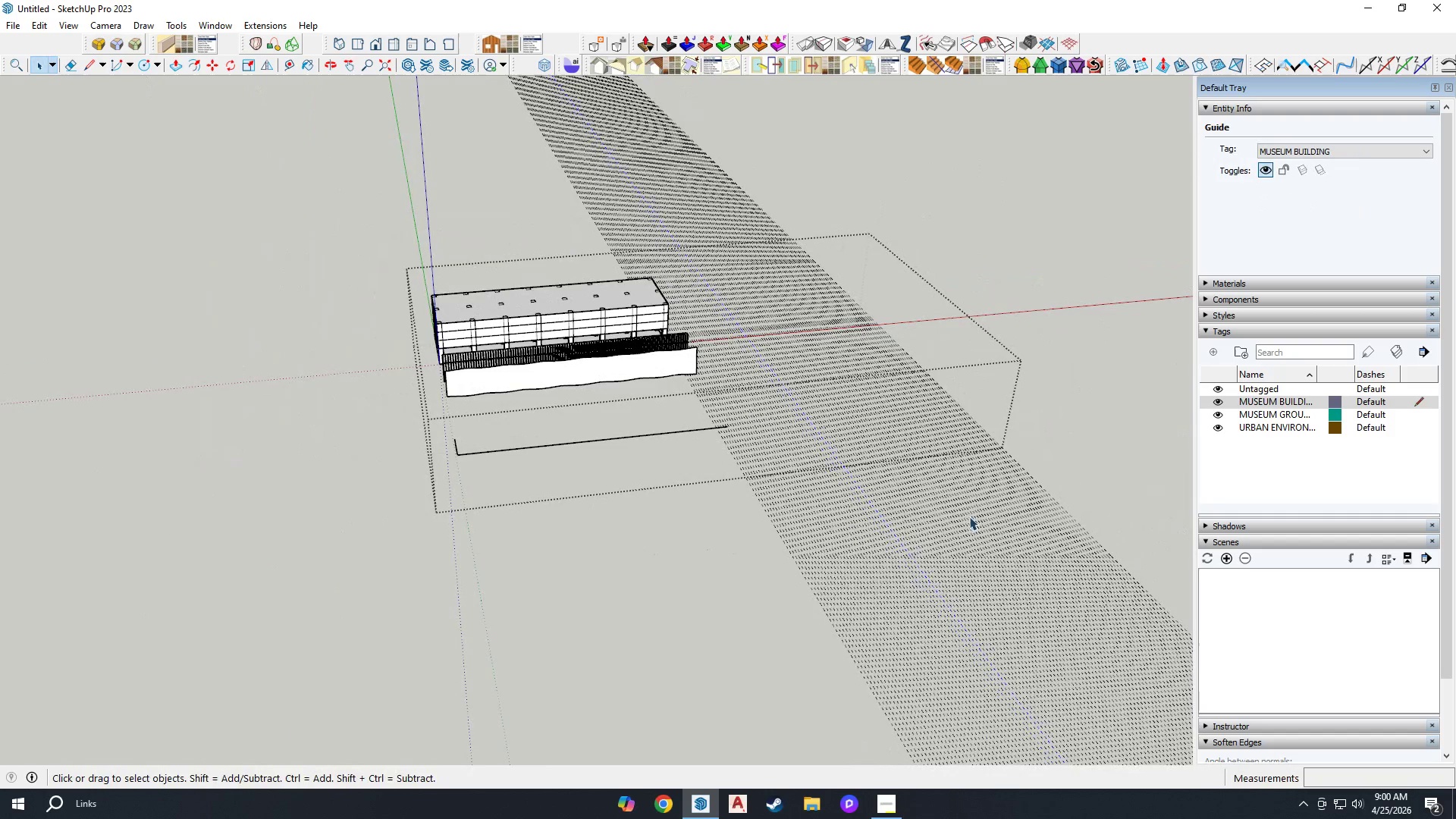 
scroll: coordinate [802, 431], scroll_direction: down, amount: 5.0
 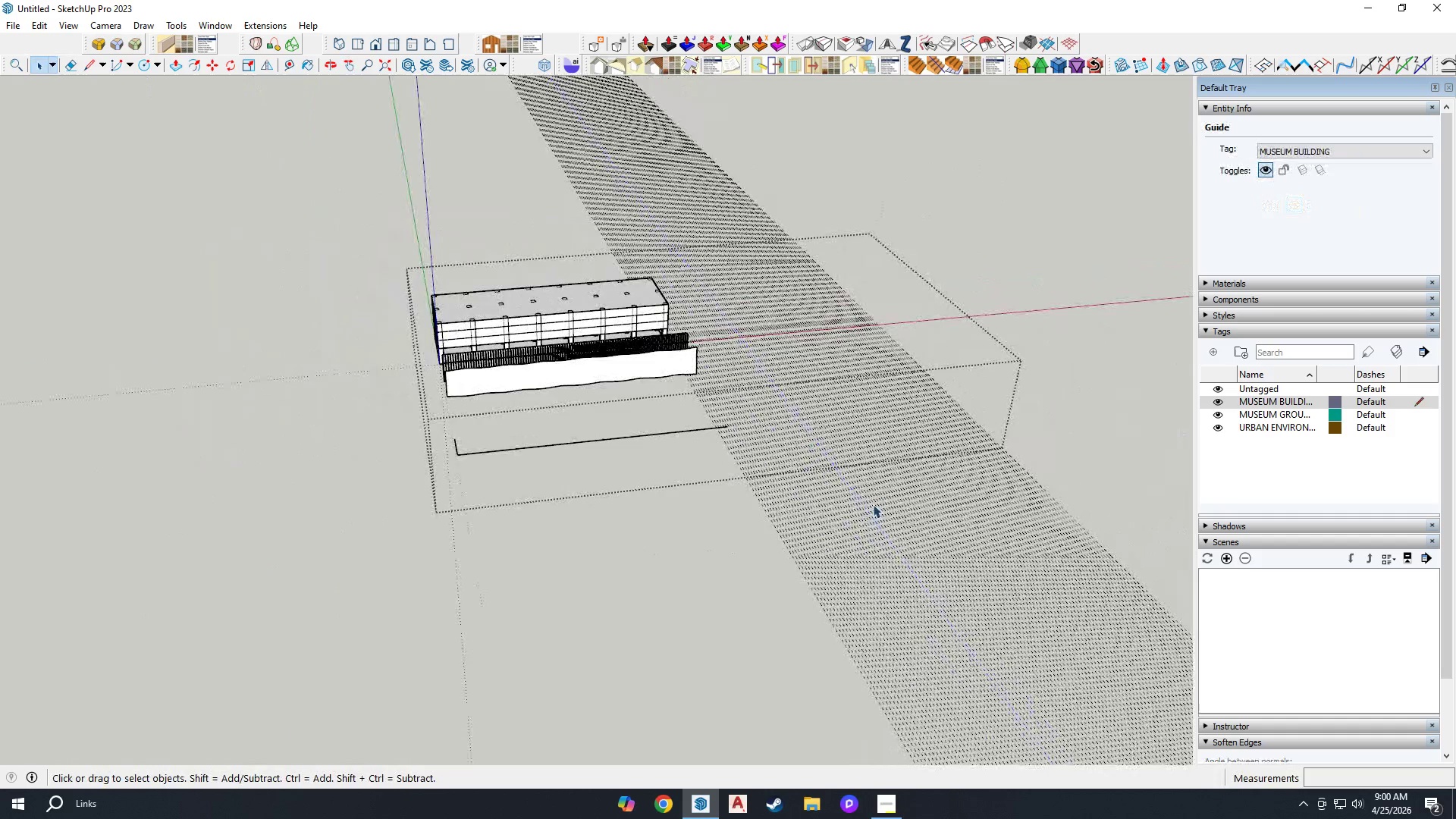 
key(E)
 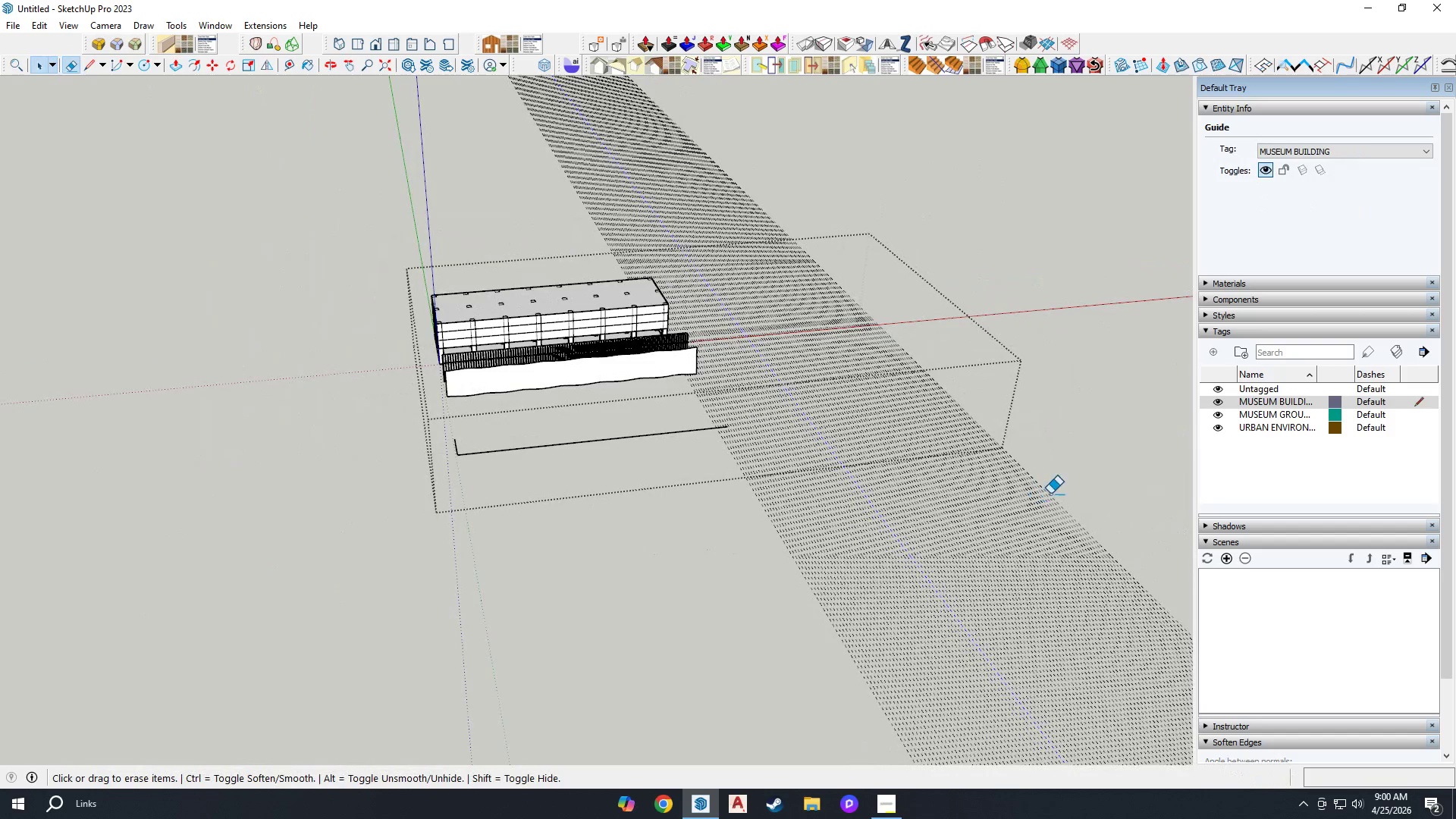 
left_click_drag(start_coordinate=[1052, 493], to_coordinate=[762, 617])
 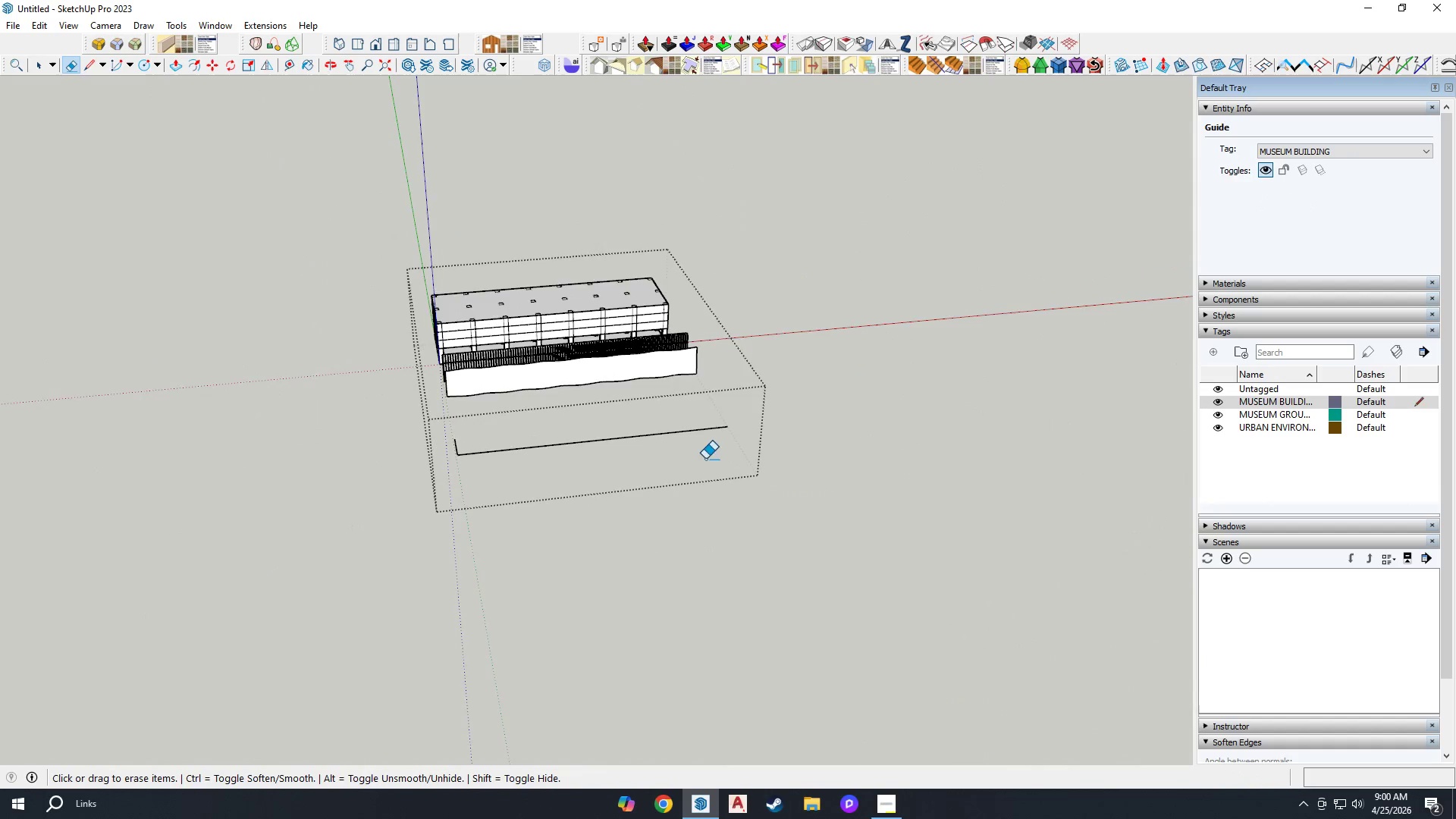 
scroll: coordinate [467, 577], scroll_direction: up, amount: 19.0
 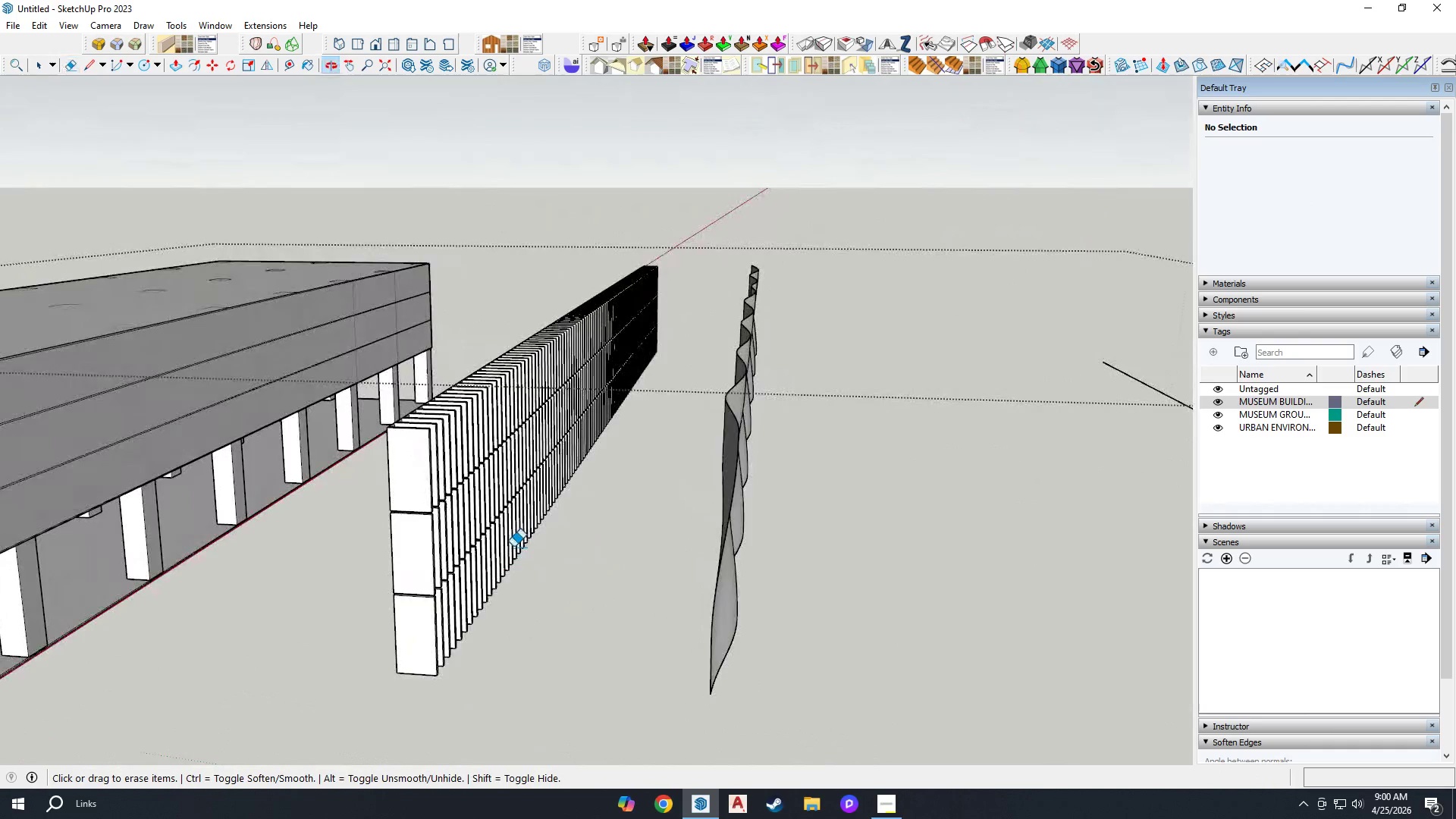 
key(Space)
 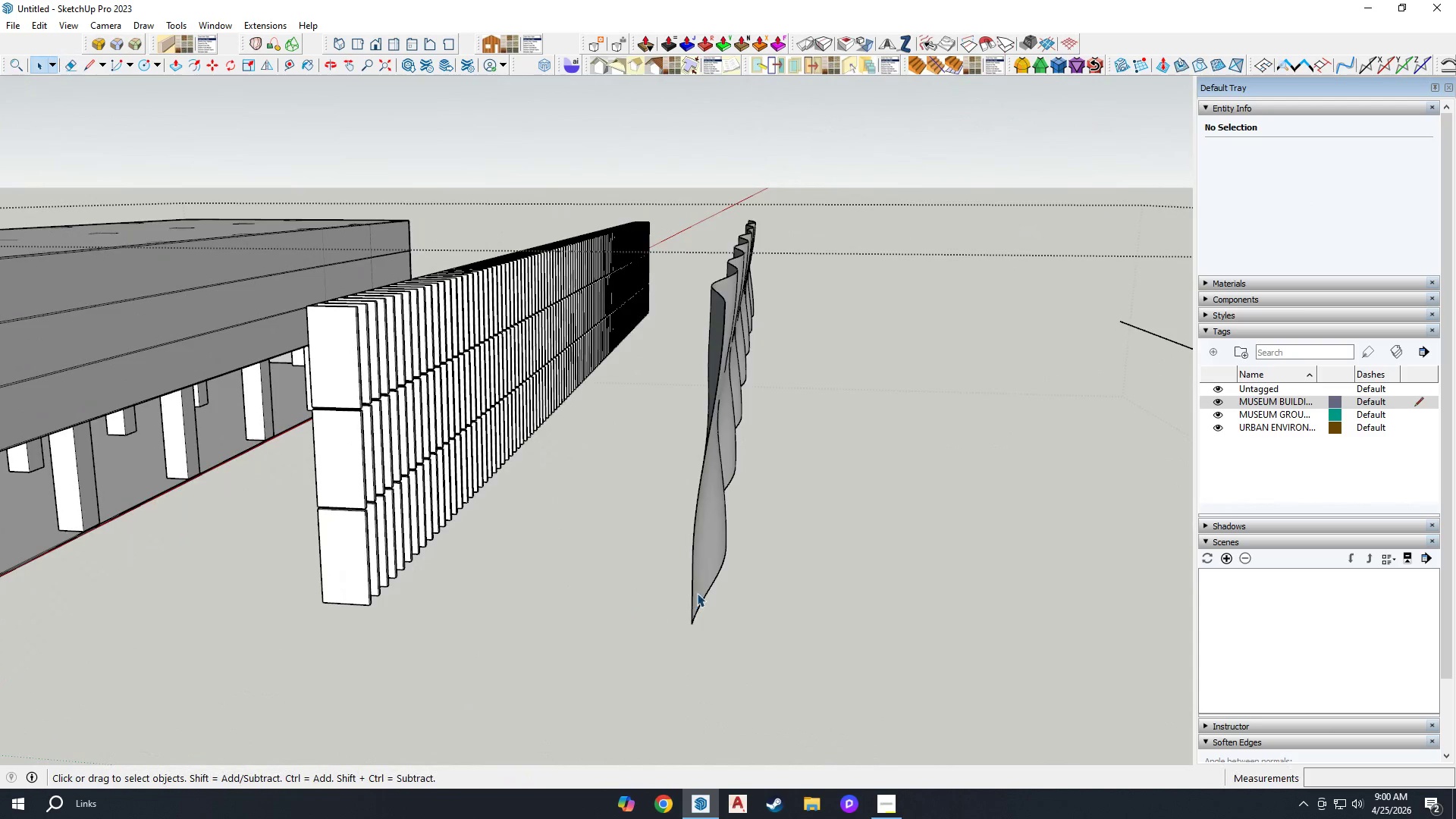 
left_click_drag(start_coordinate=[702, 589], to_coordinate=[698, 591])
 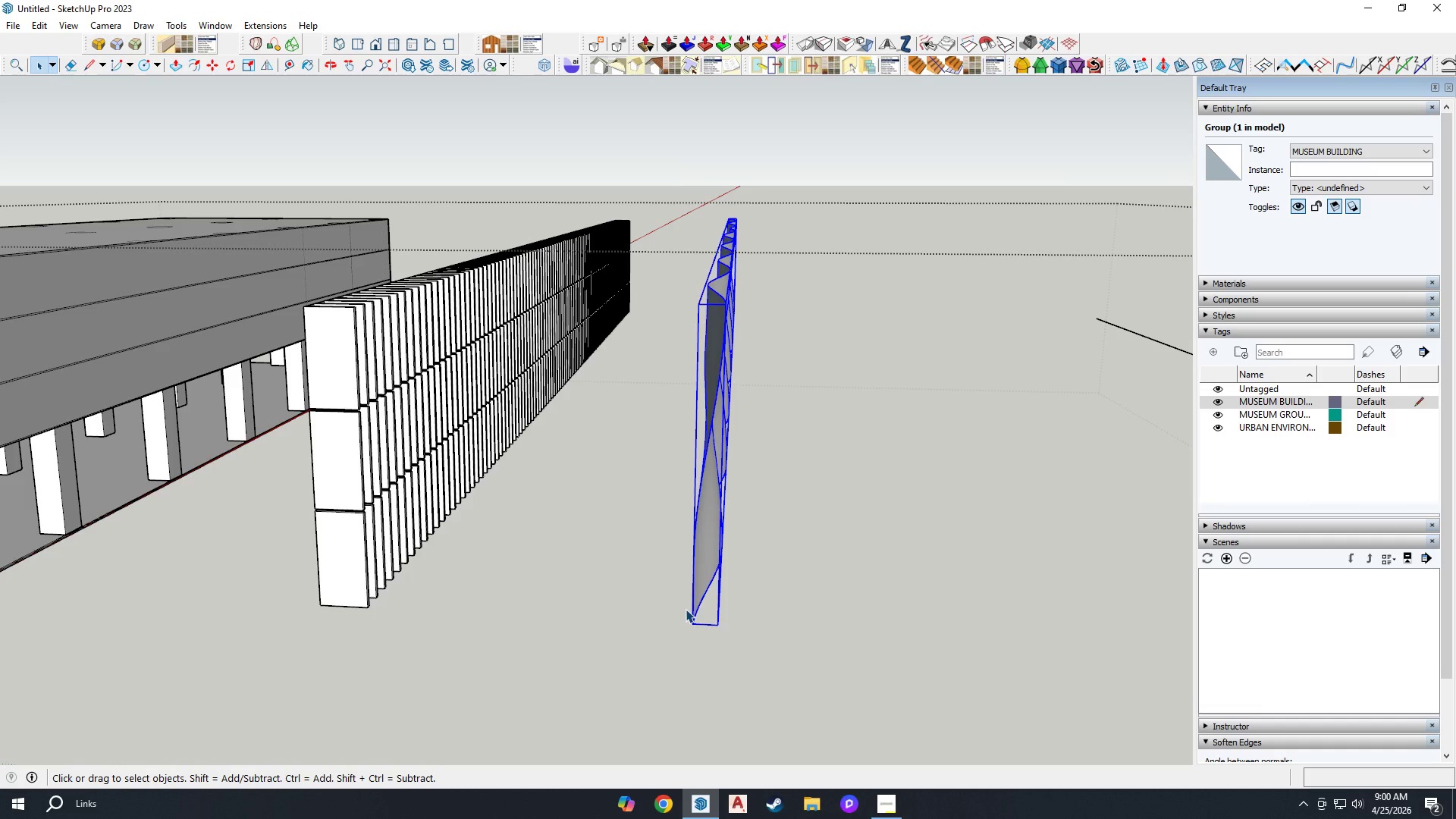 
scroll: coordinate [617, 619], scroll_direction: up, amount: 1.0
 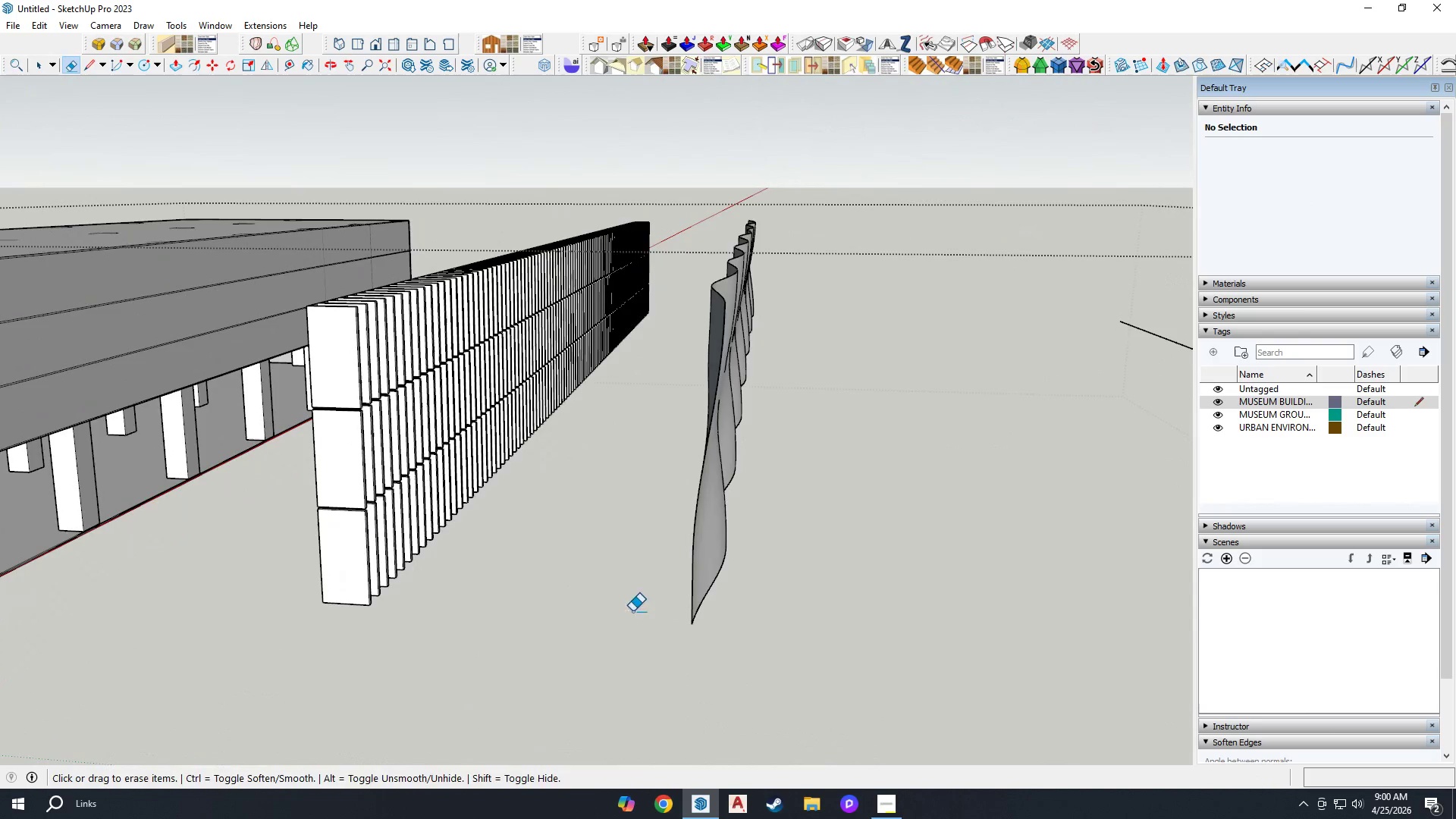 
wait(10.86)
 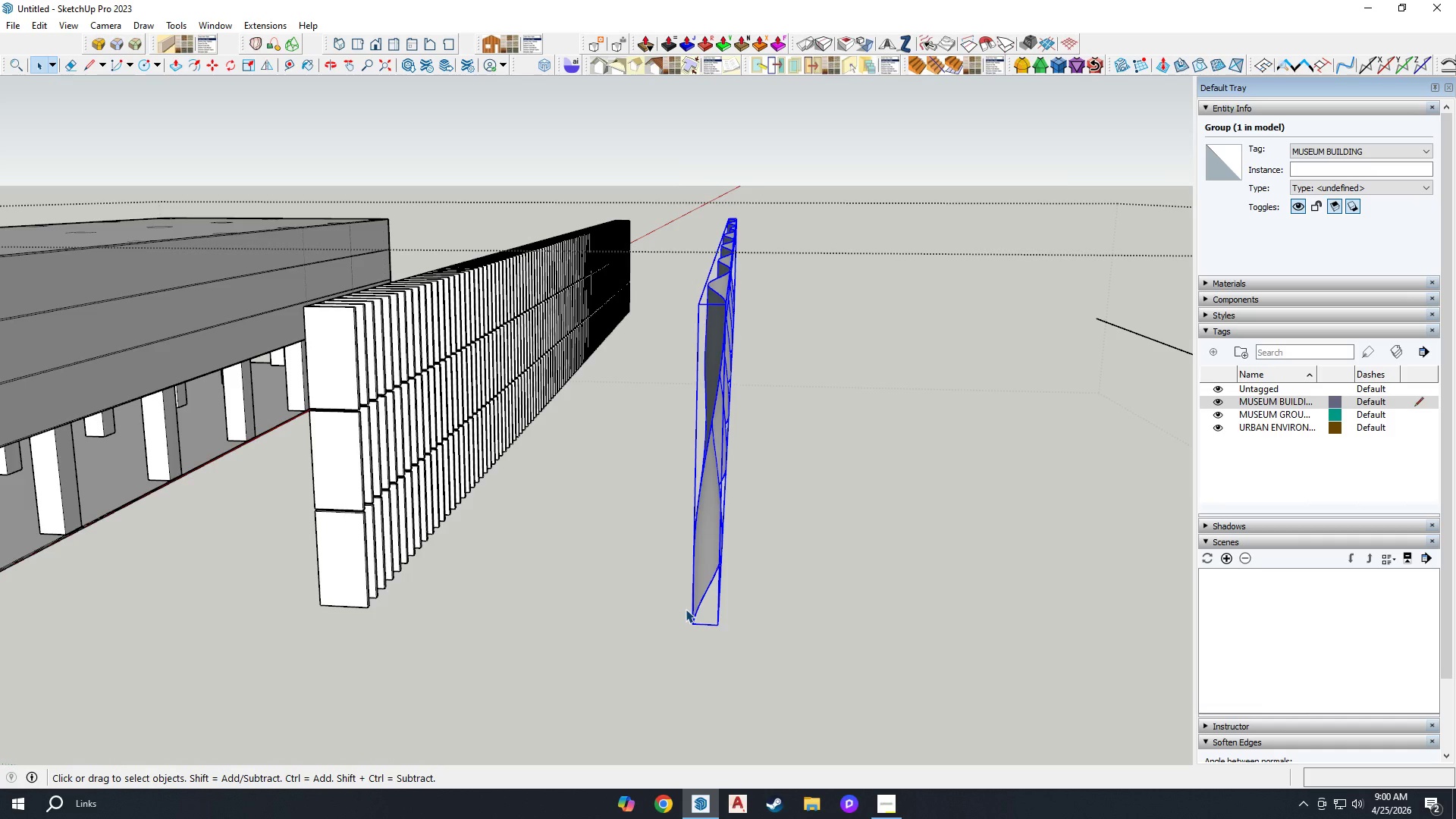 
key(M)
 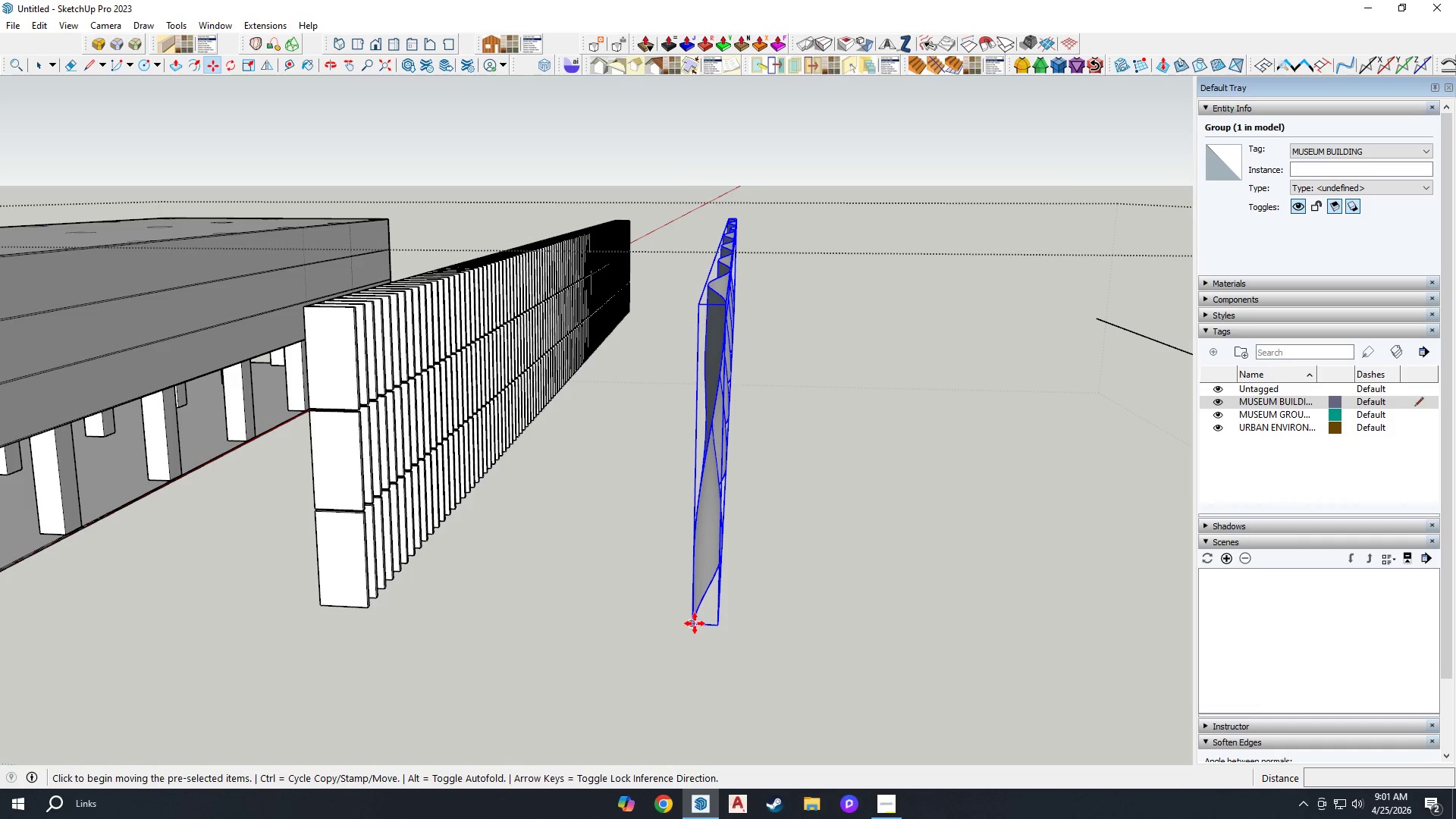 
scroll: coordinate [636, 661], scroll_direction: up, amount: 16.0
 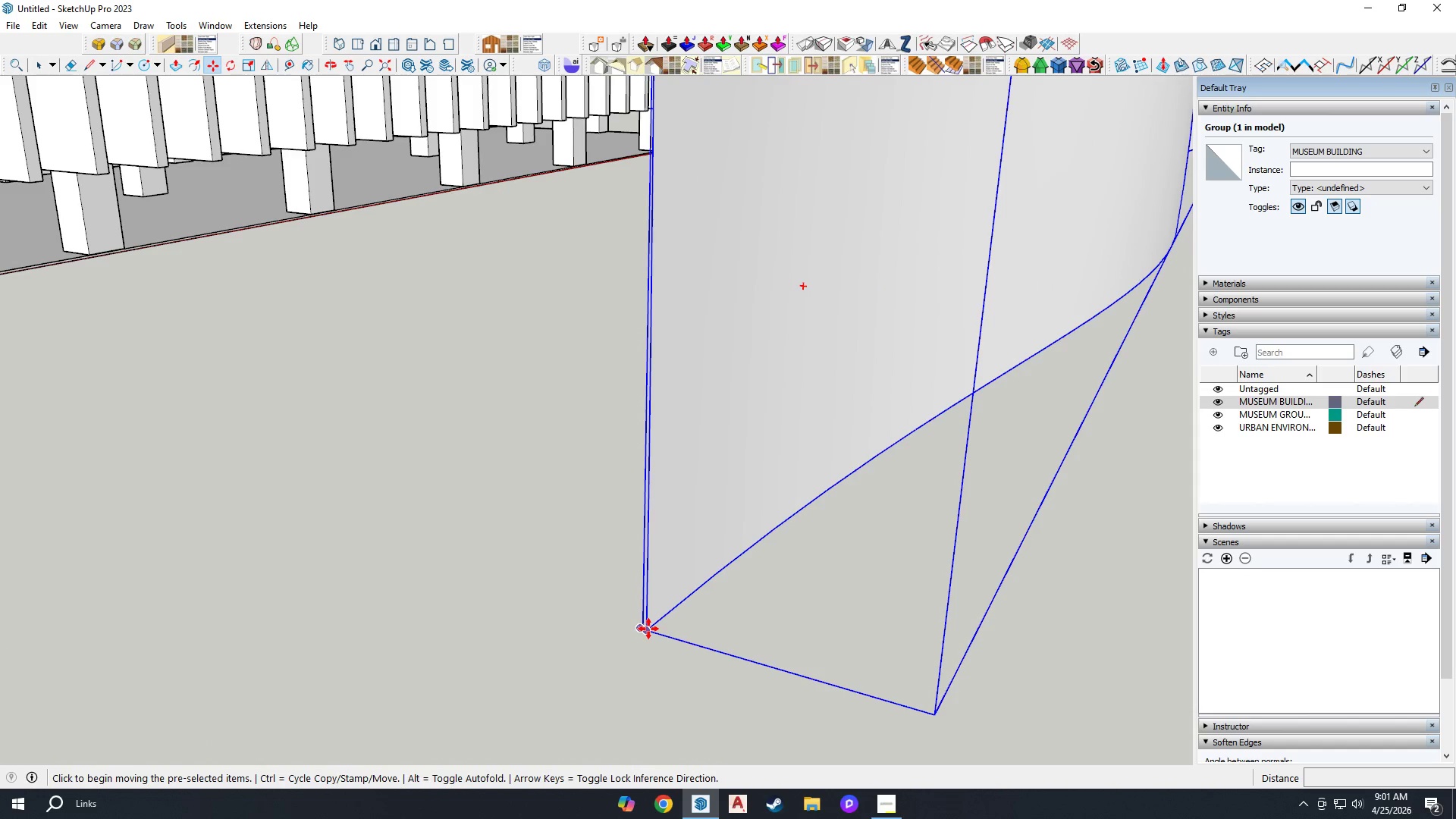 
scroll: coordinate [861, 636], scroll_direction: down, amount: 16.0
 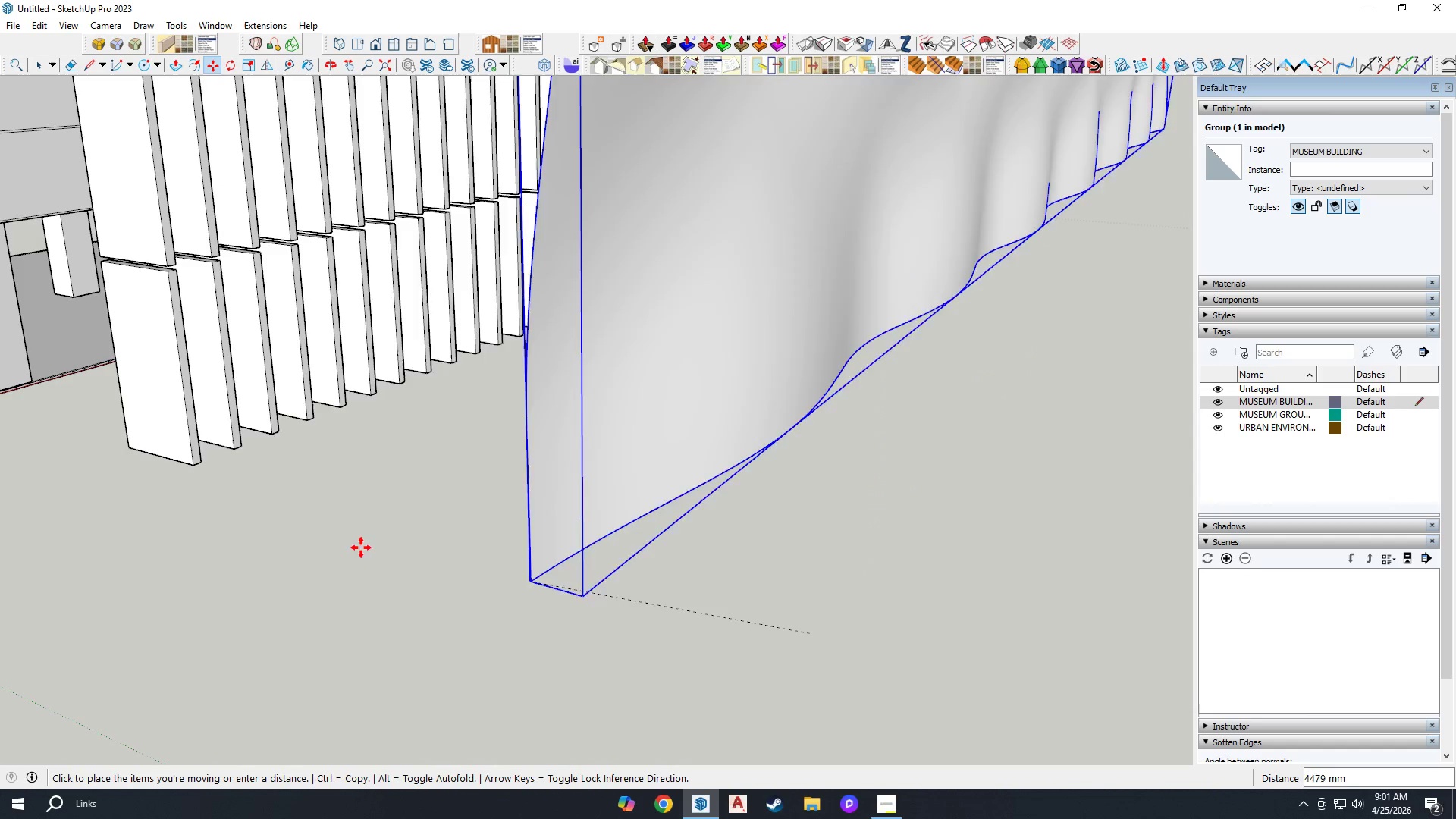 
scroll: coordinate [187, 477], scroll_direction: up, amount: 4.0
 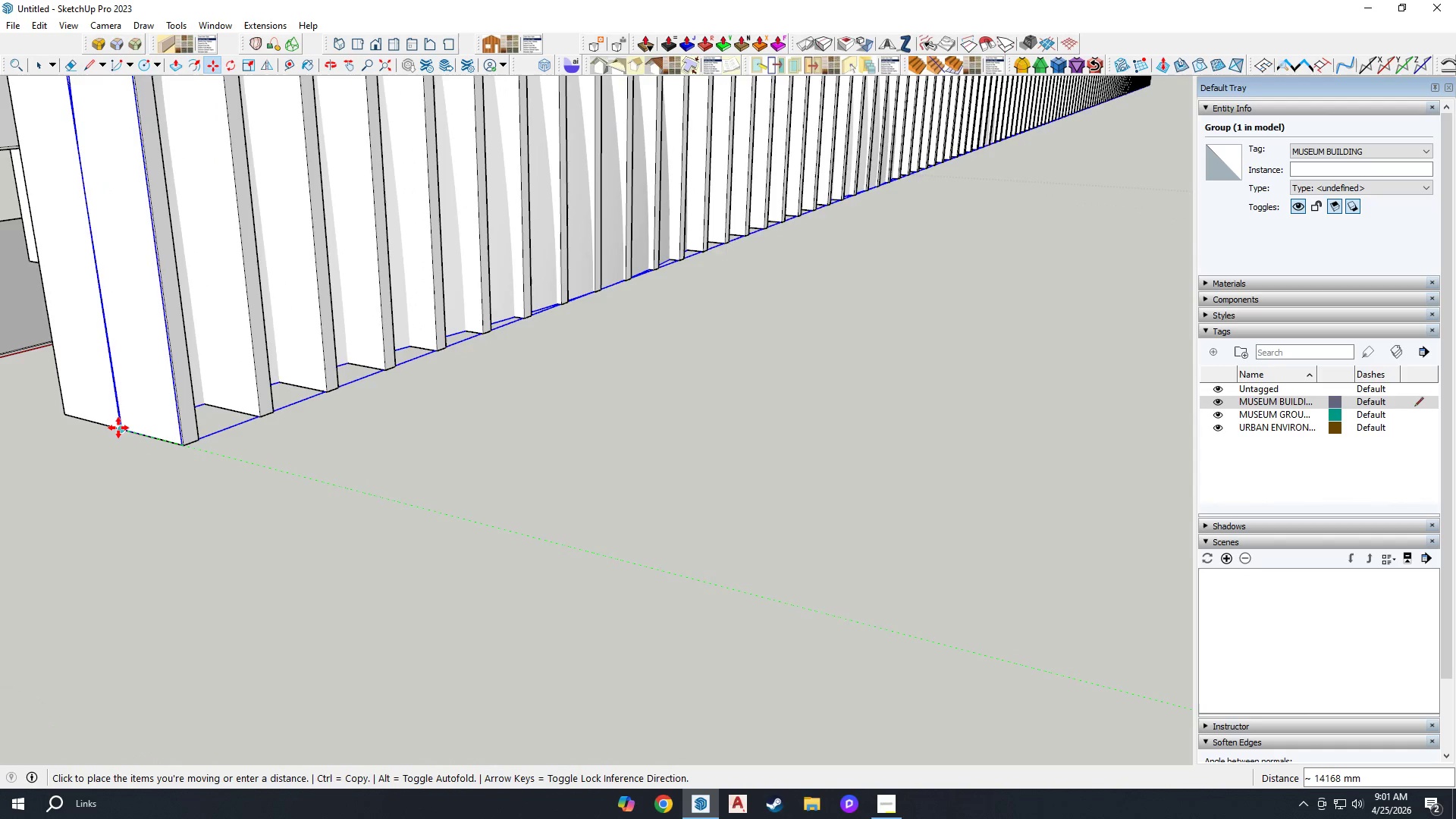 
left_click([117, 428])
 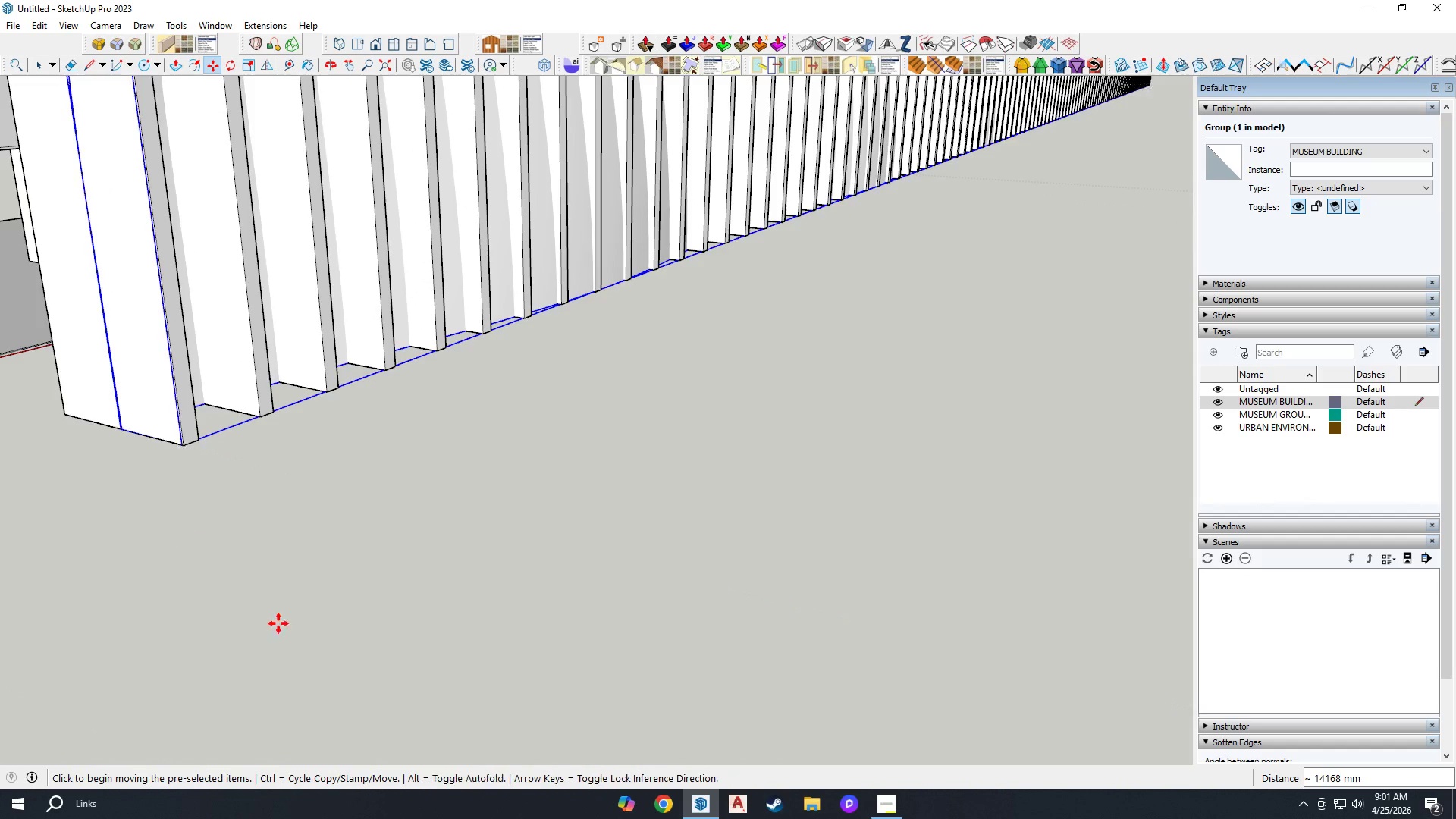 
scroll: coordinate [318, 620], scroll_direction: down, amount: 14.0
 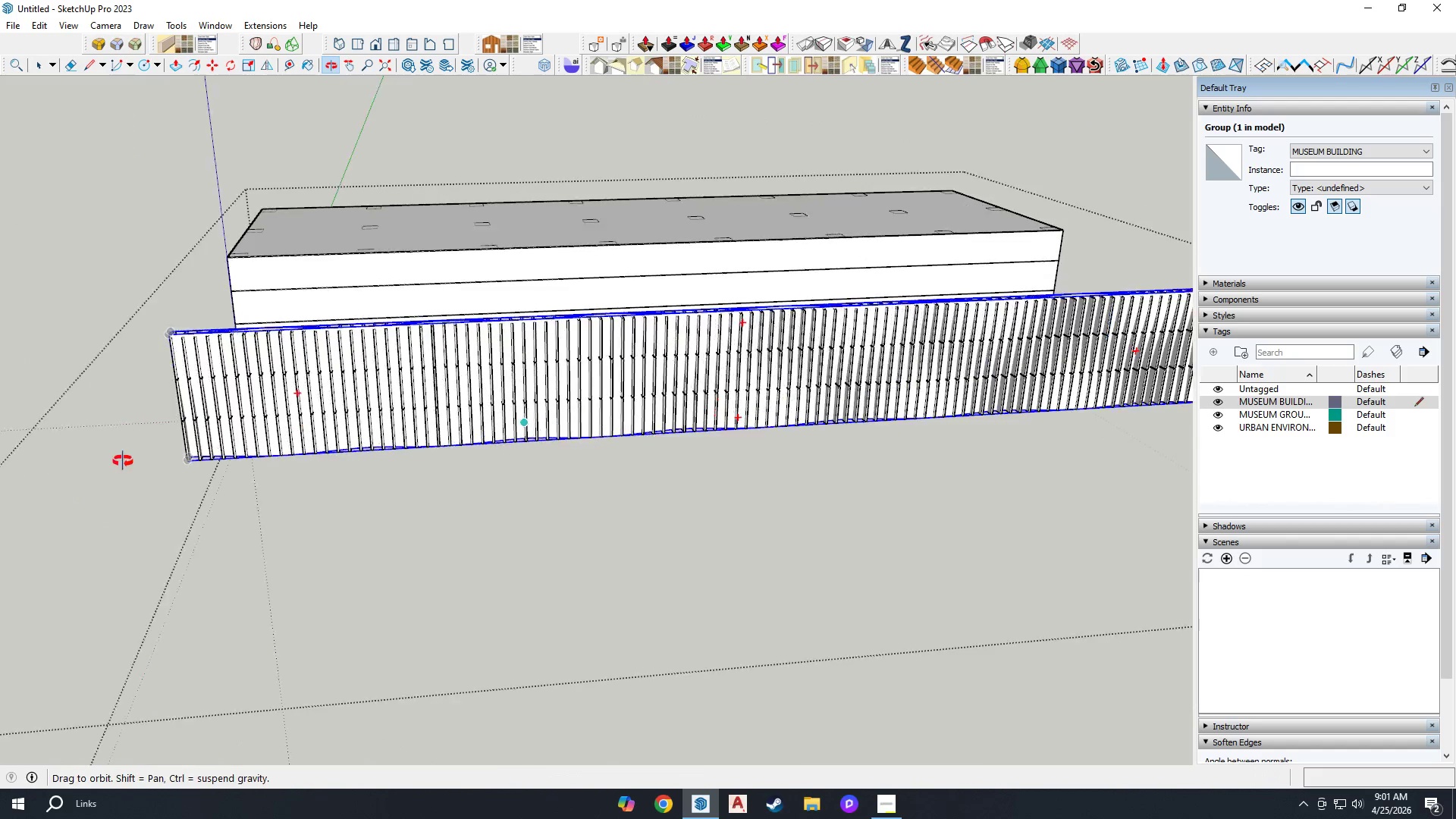 
scroll: coordinate [783, 643], scroll_direction: up, amount: 36.0
 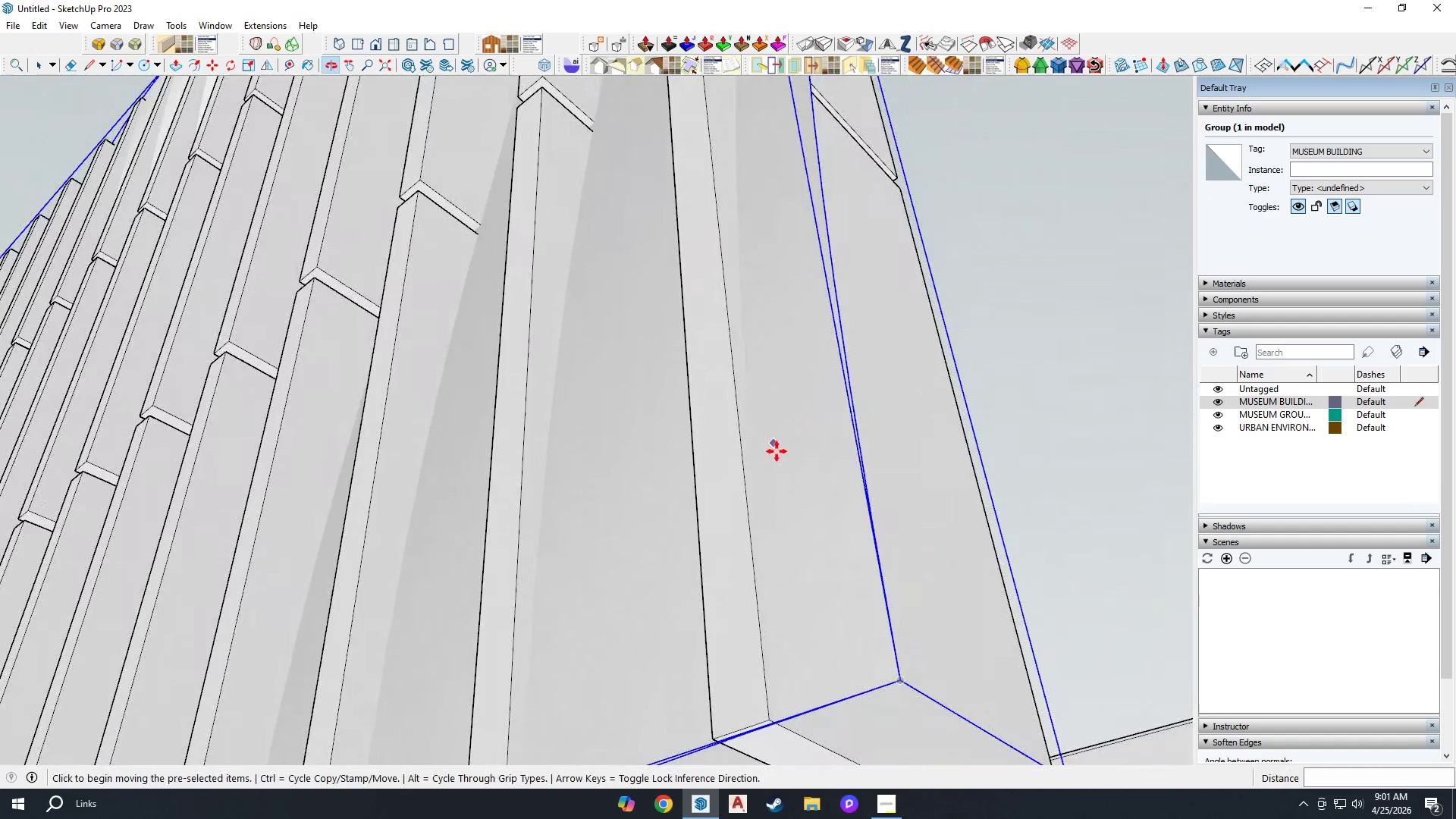 
left_click([799, 546])
 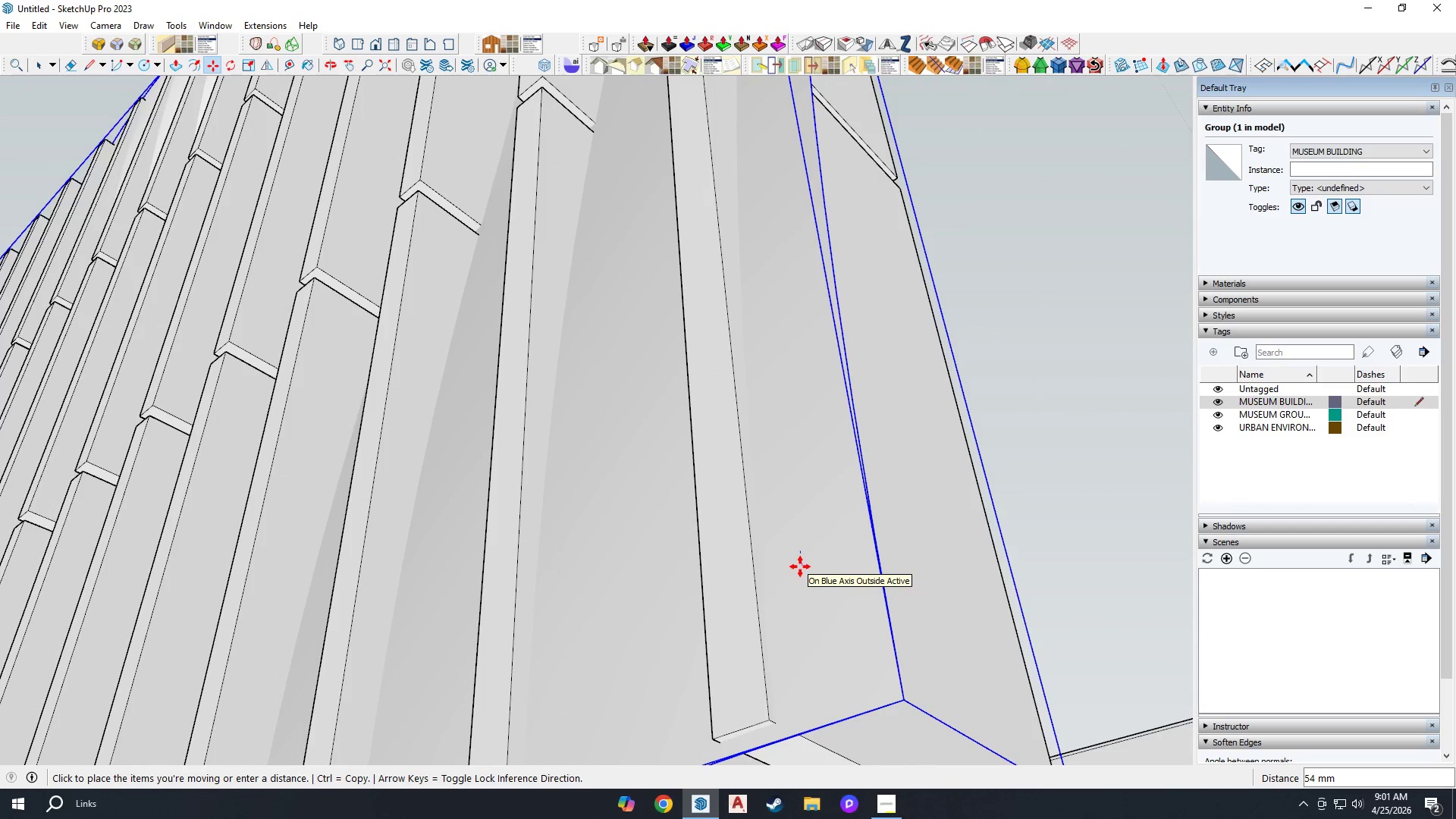 
left_click([800, 567])
 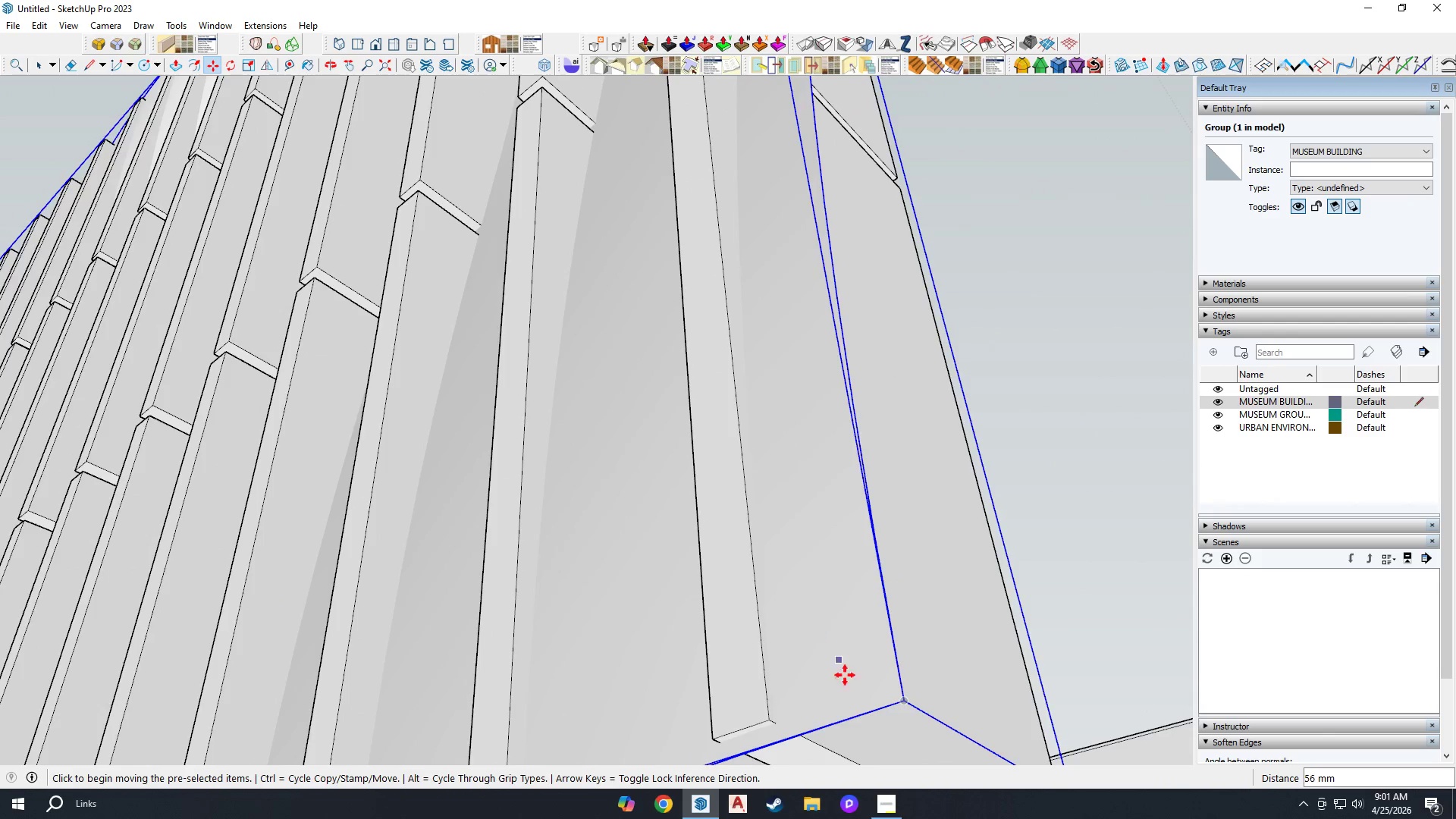 
scroll: coordinate [499, 686], scroll_direction: down, amount: 26.0
 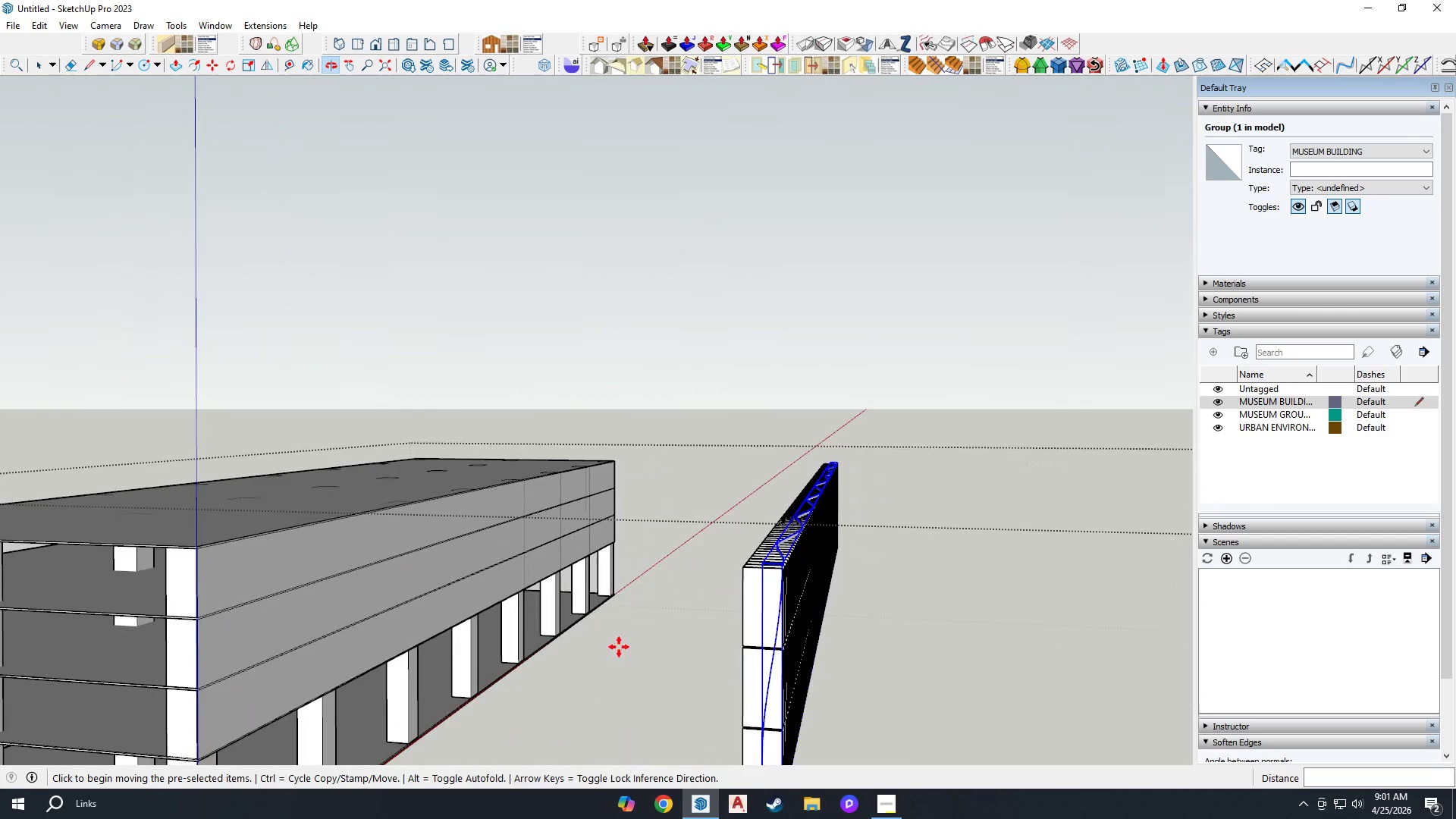 
scroll: coordinate [785, 620], scroll_direction: up, amount: 2.0
 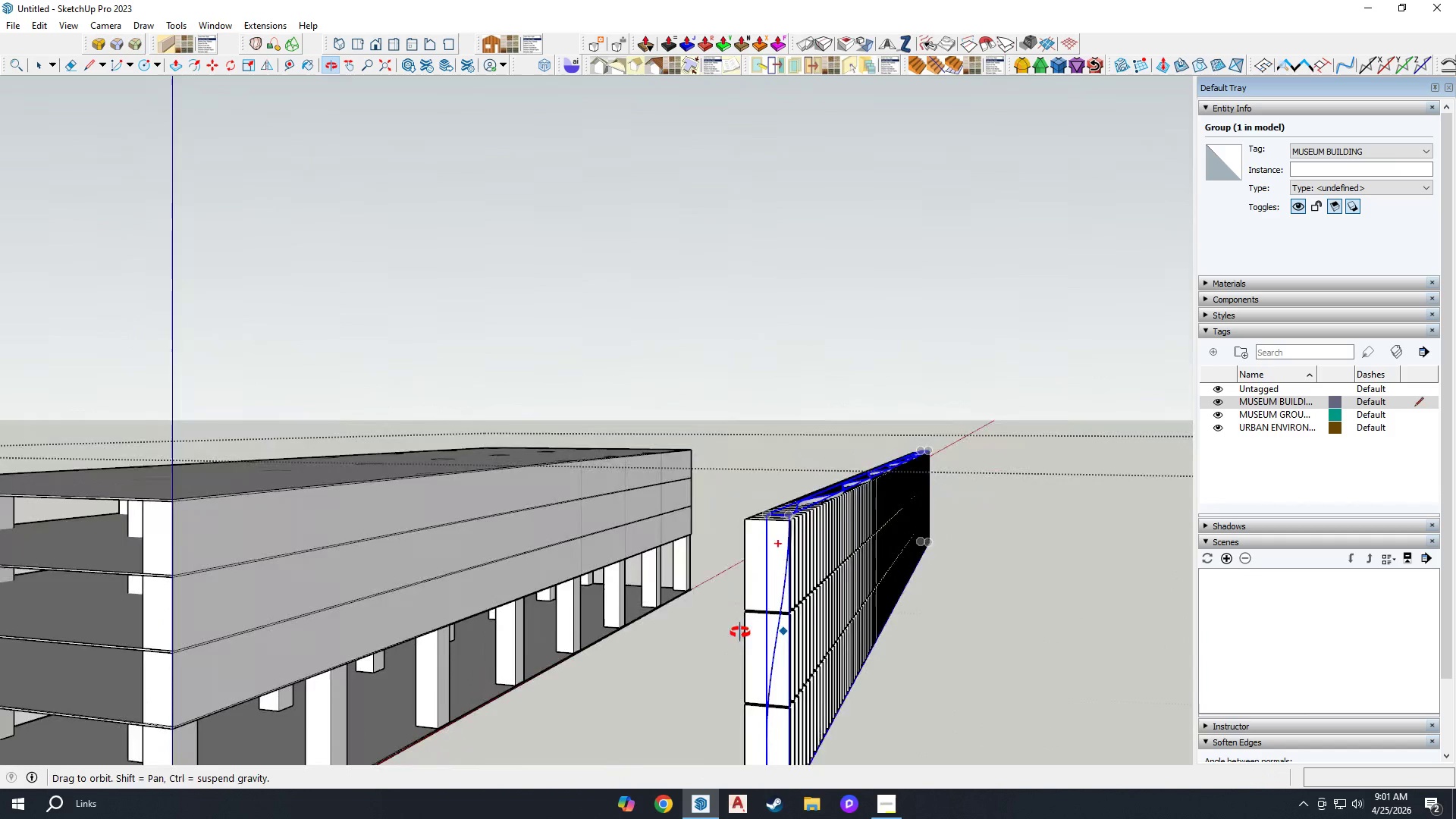 
key(Space)
 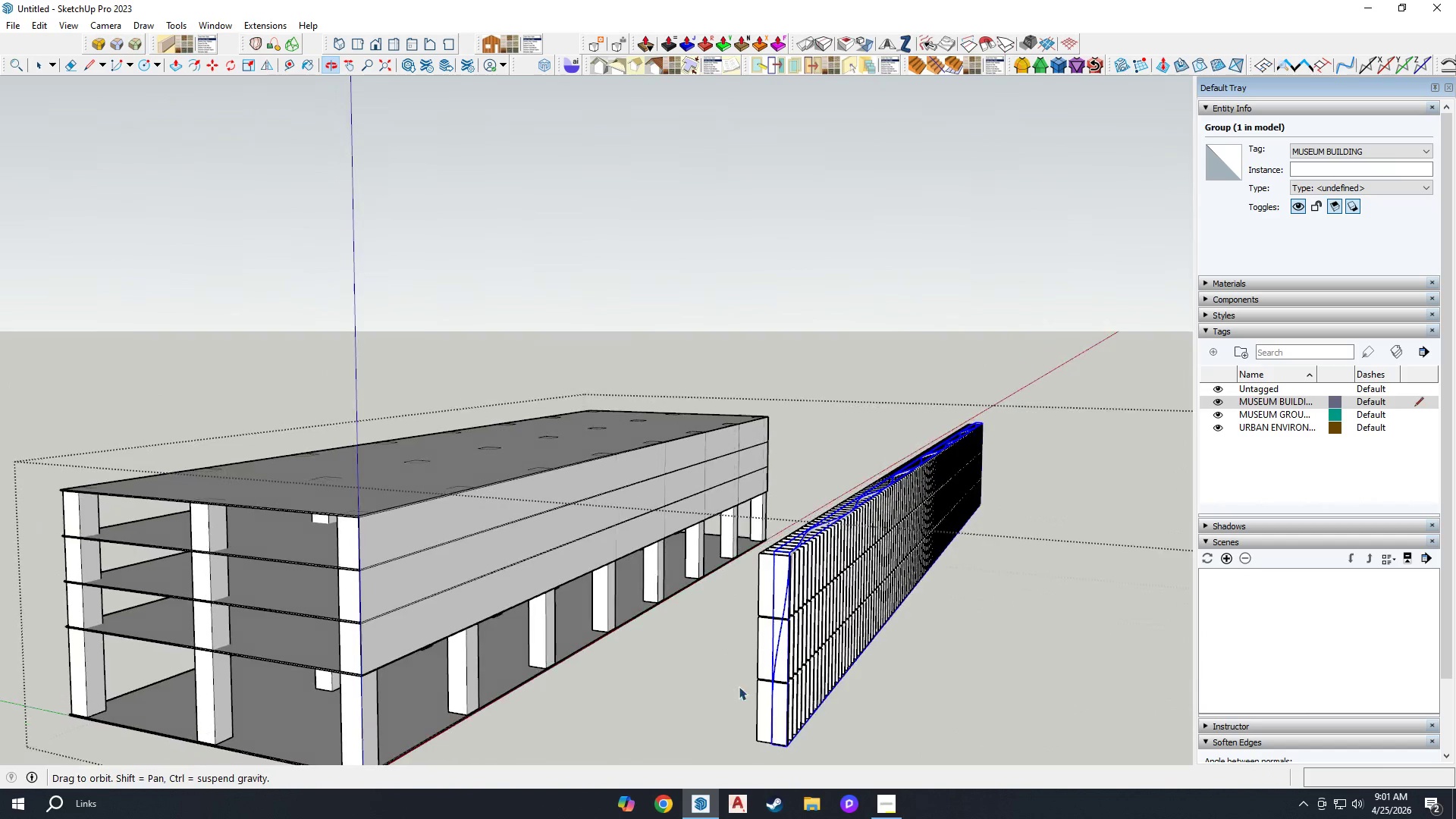 
scroll: coordinate [792, 635], scroll_direction: down, amount: 4.0
 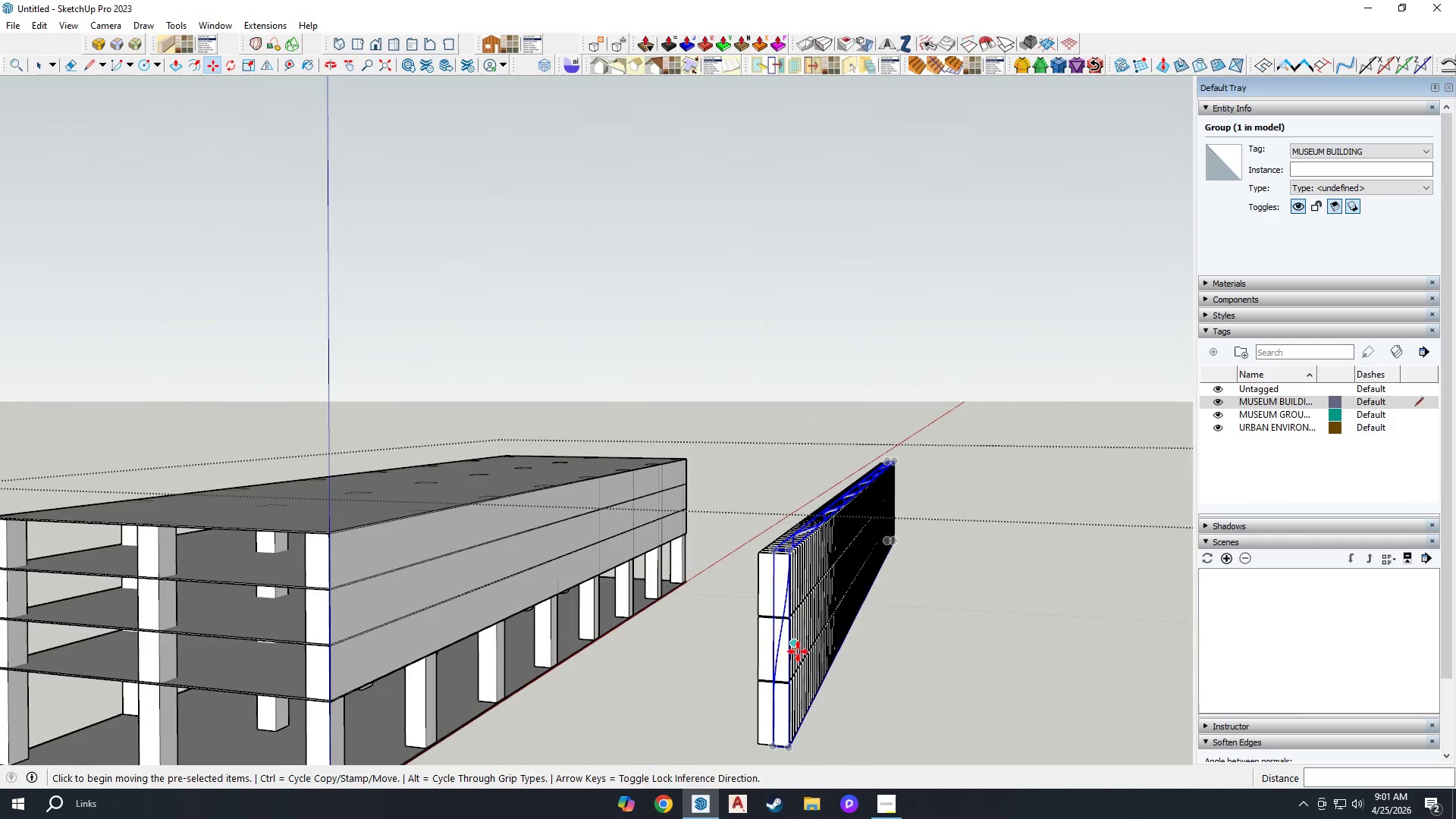 
scroll: coordinate [789, 609], scroll_direction: up, amount: 4.0
 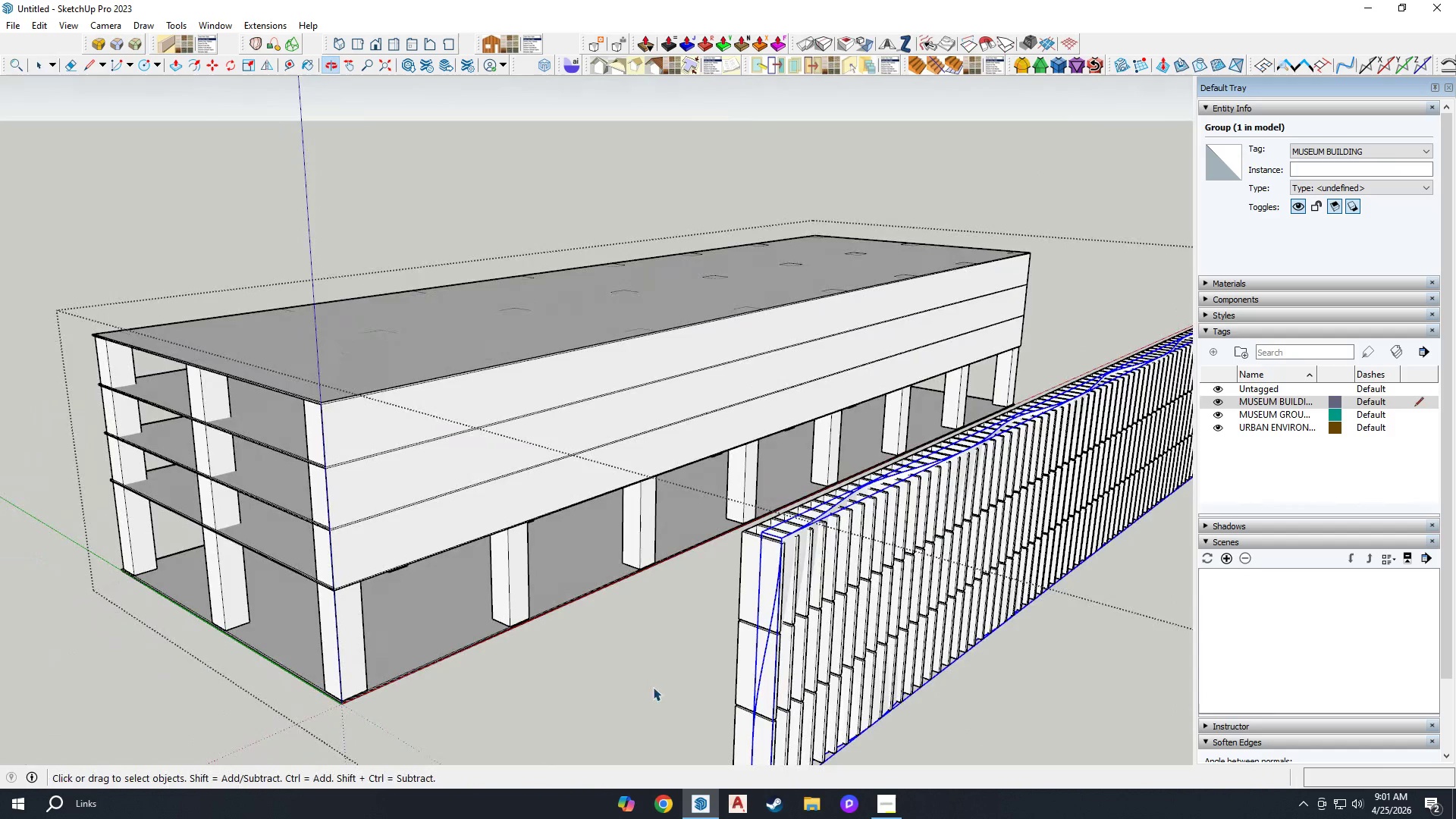 
left_click([743, 581])
 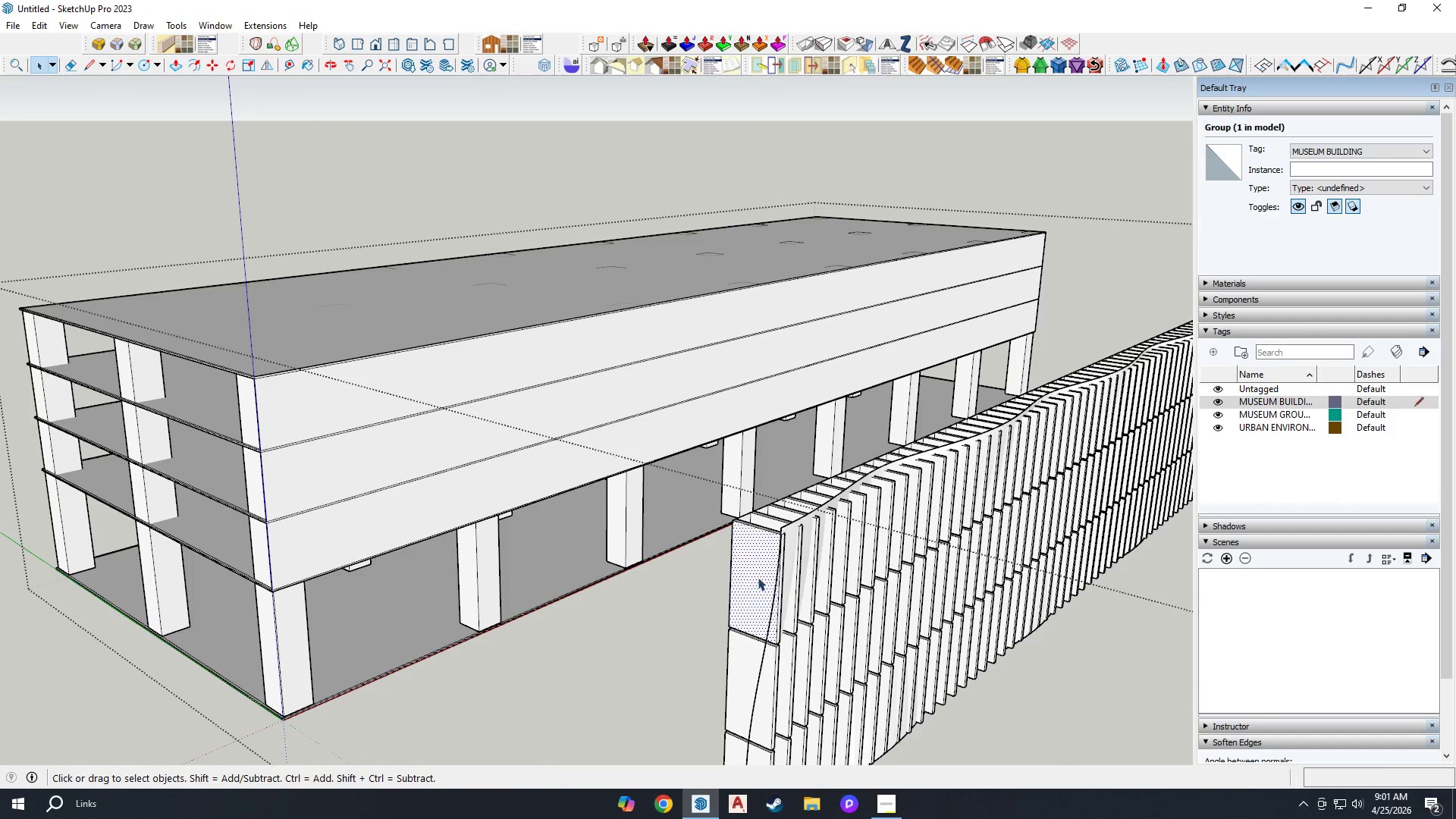 
scroll: coordinate [783, 582], scroll_direction: up, amount: 2.0
 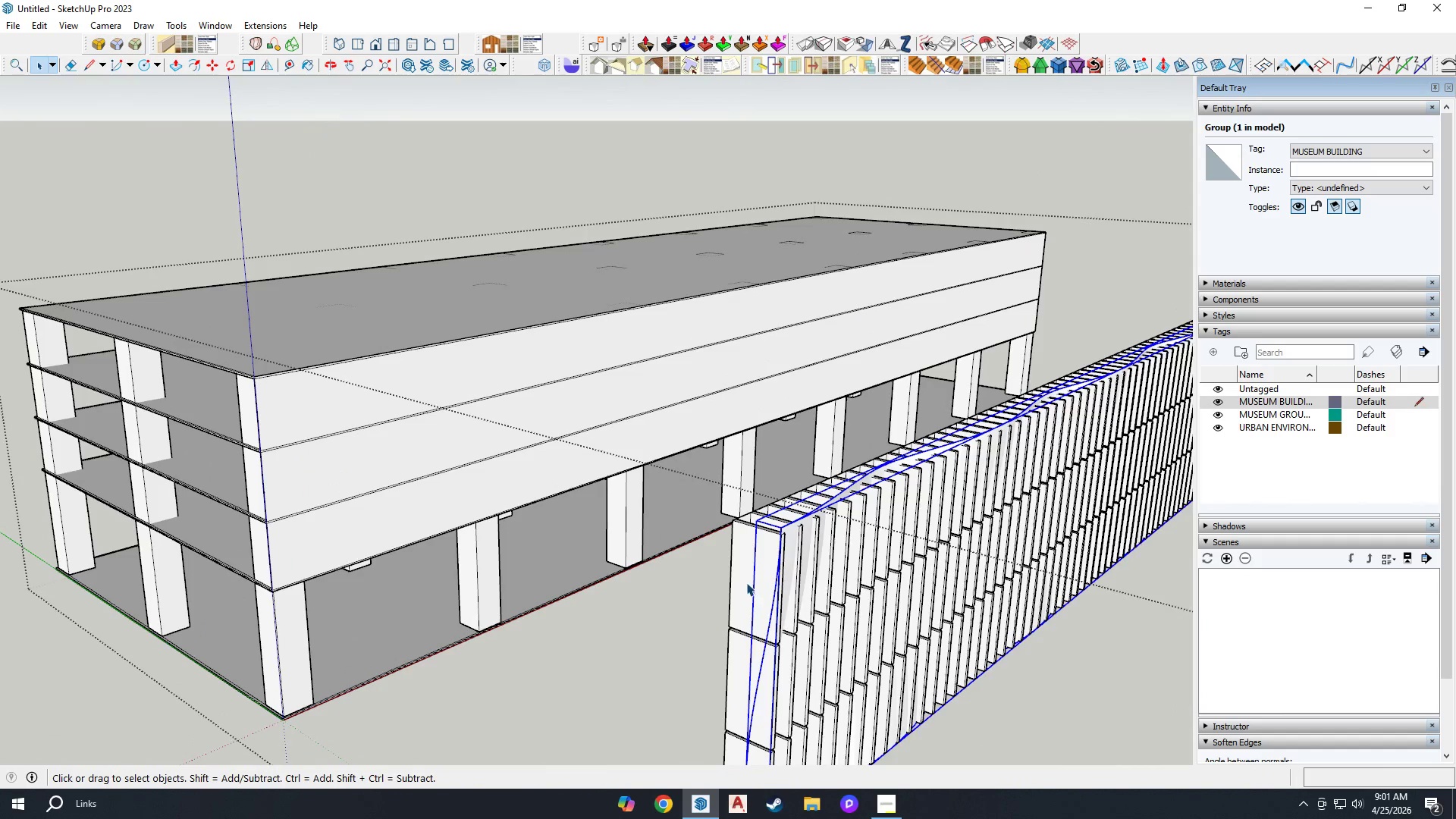 
left_click([802, 521])
 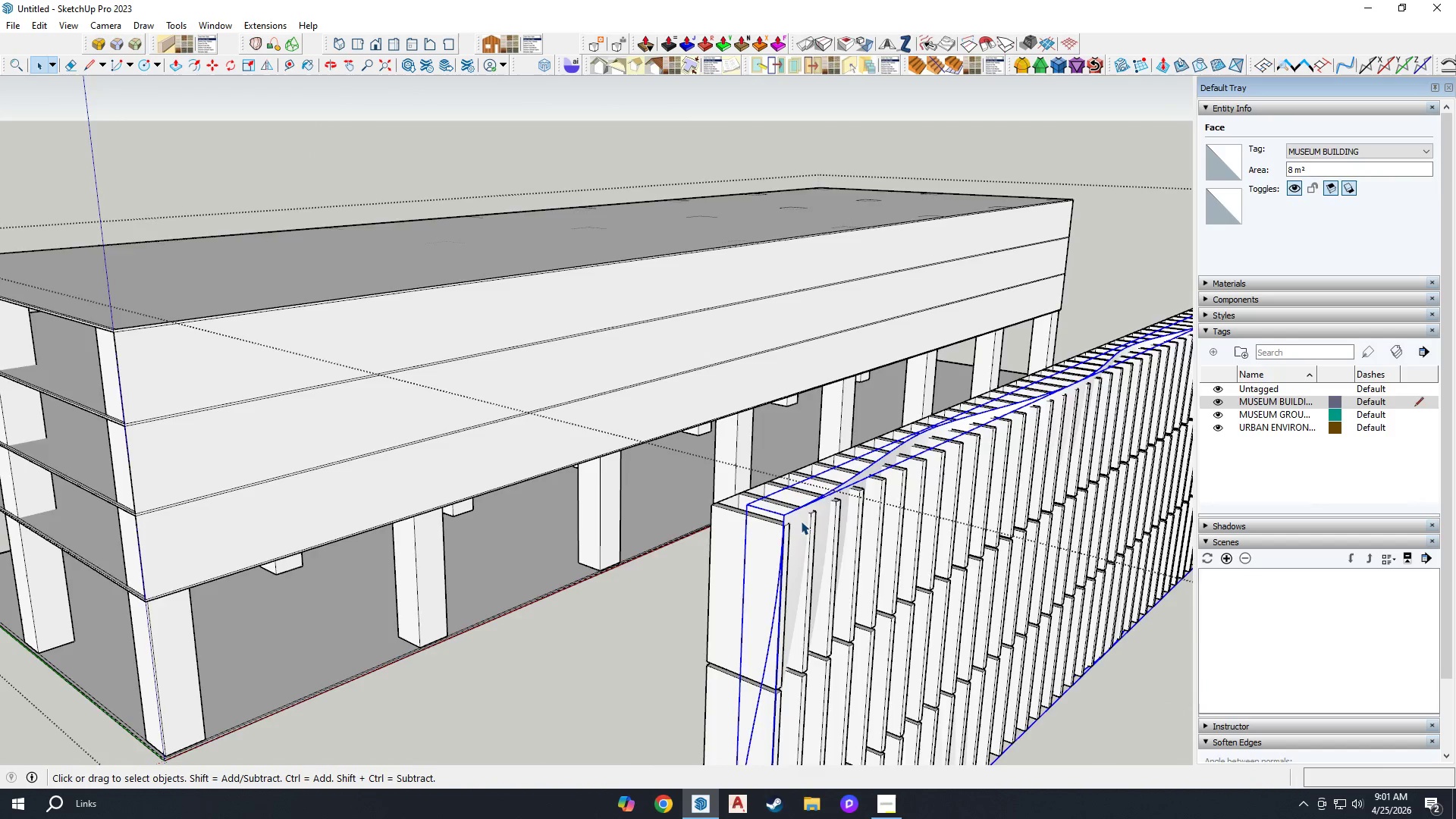 
scroll: coordinate [790, 529], scroll_direction: up, amount: 16.0
 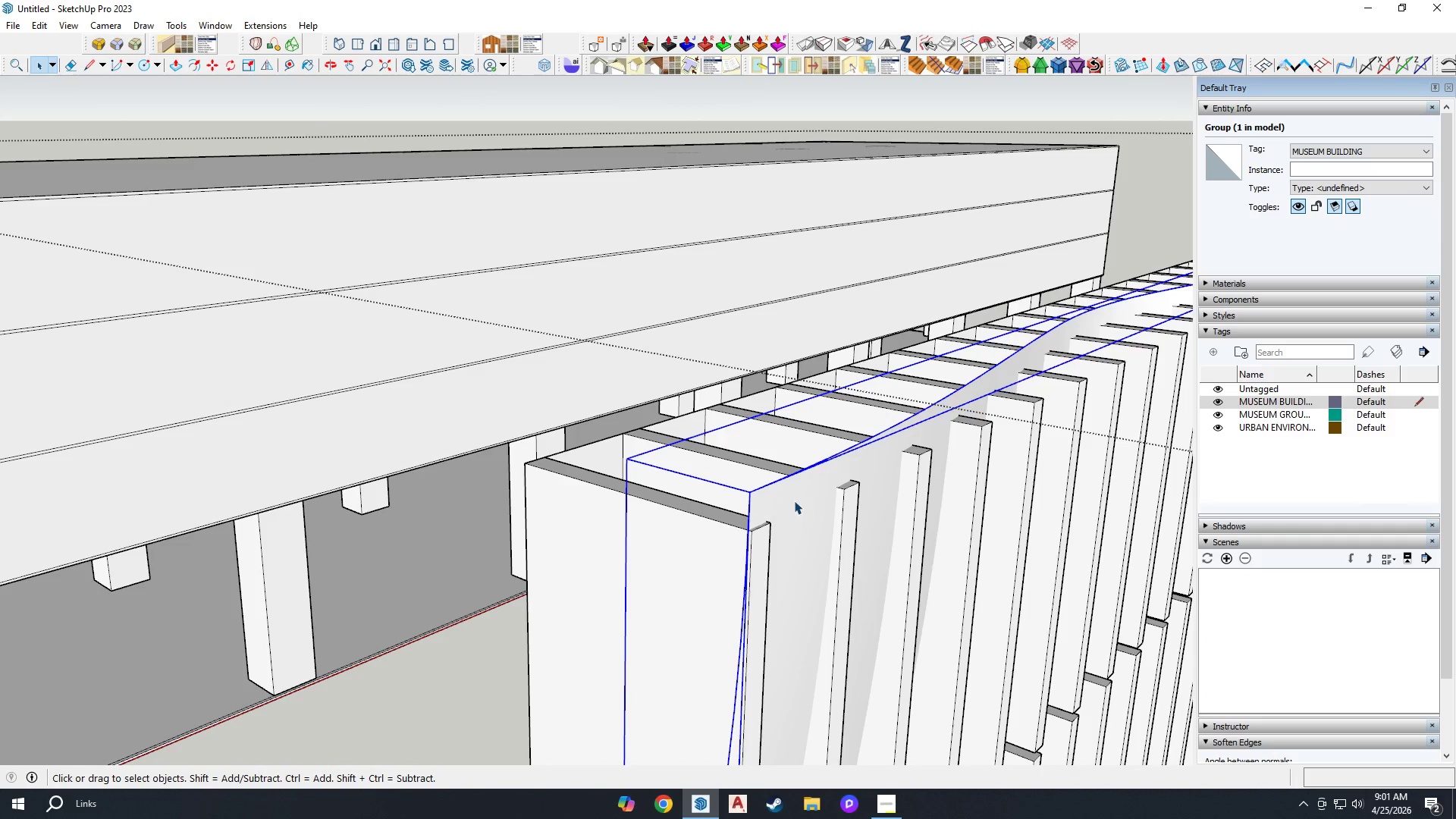 
right_click([795, 497])
 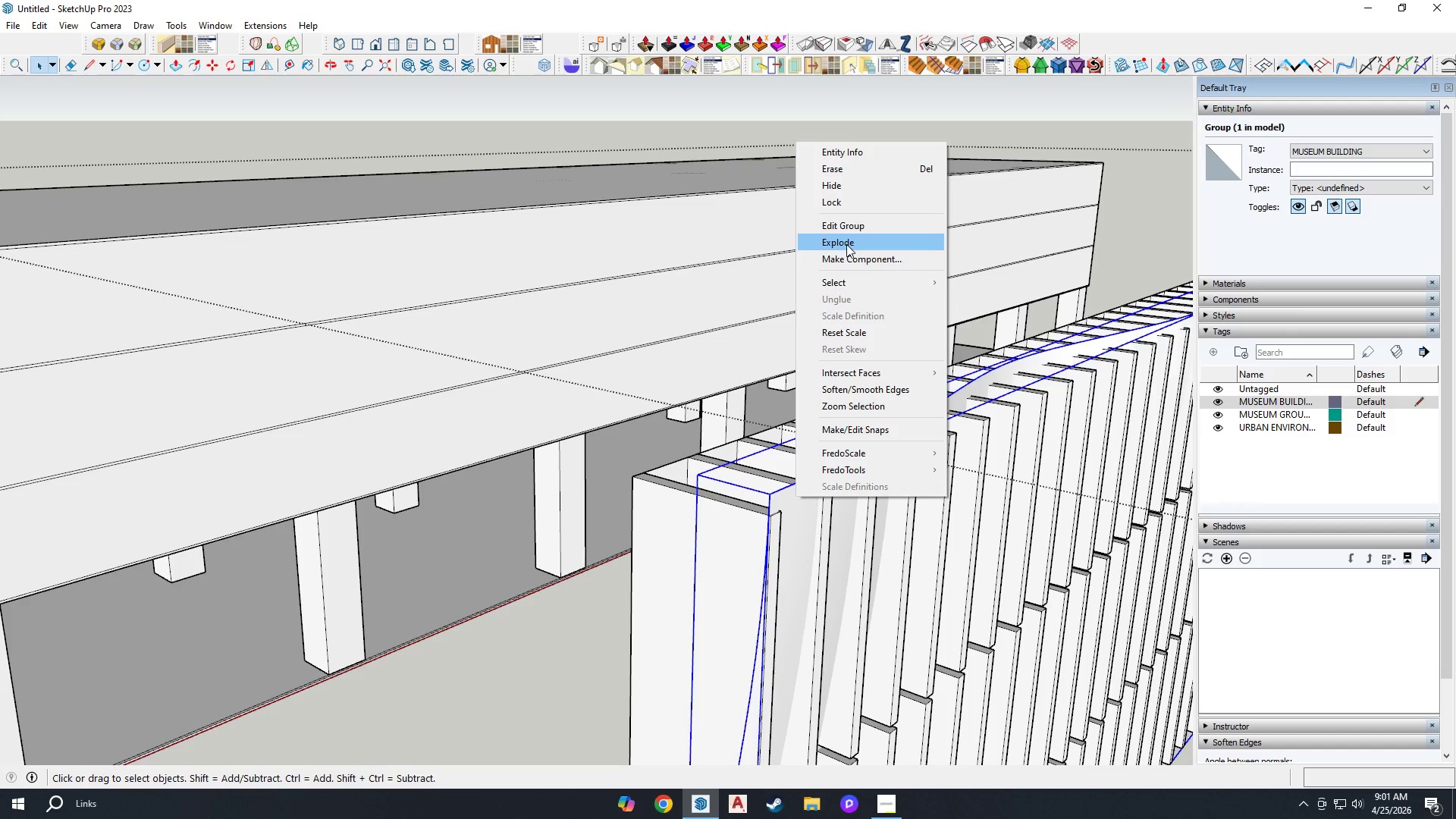 
scroll: coordinate [795, 497], scroll_direction: down, amount: 6.0
 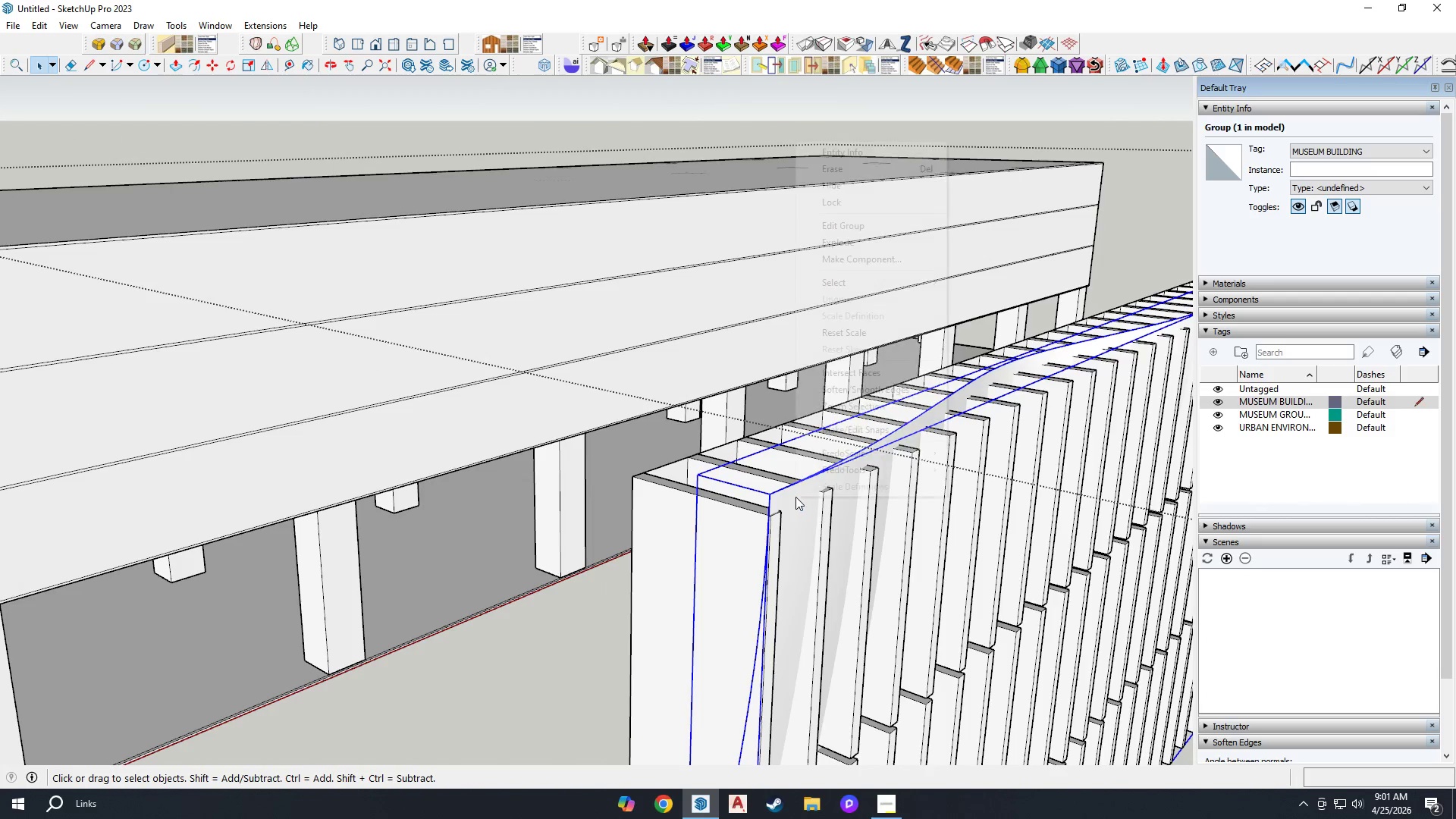 
left_click([846, 244])
 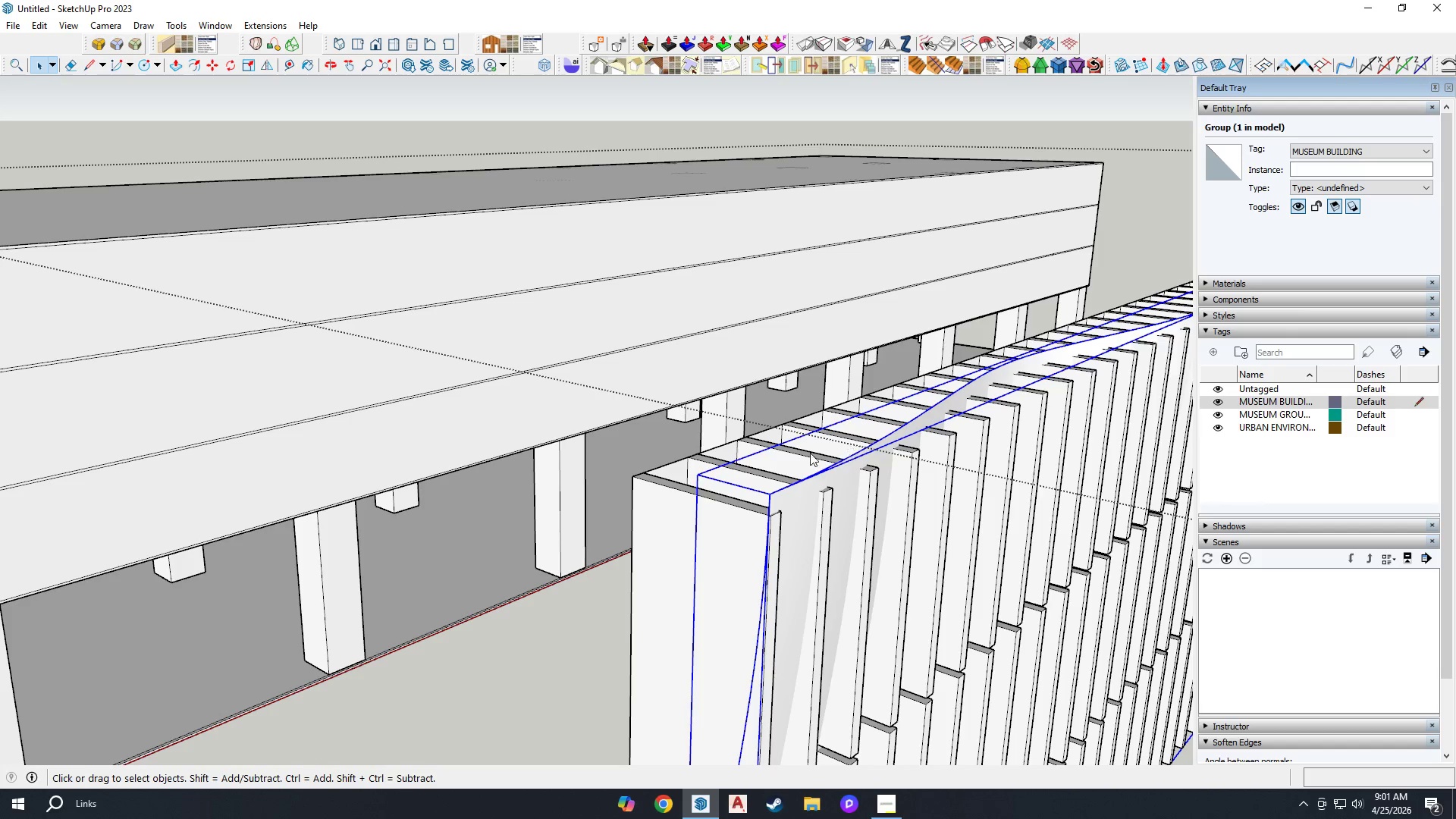 
scroll: coordinate [412, 473], scroll_direction: down, amount: 23.0
 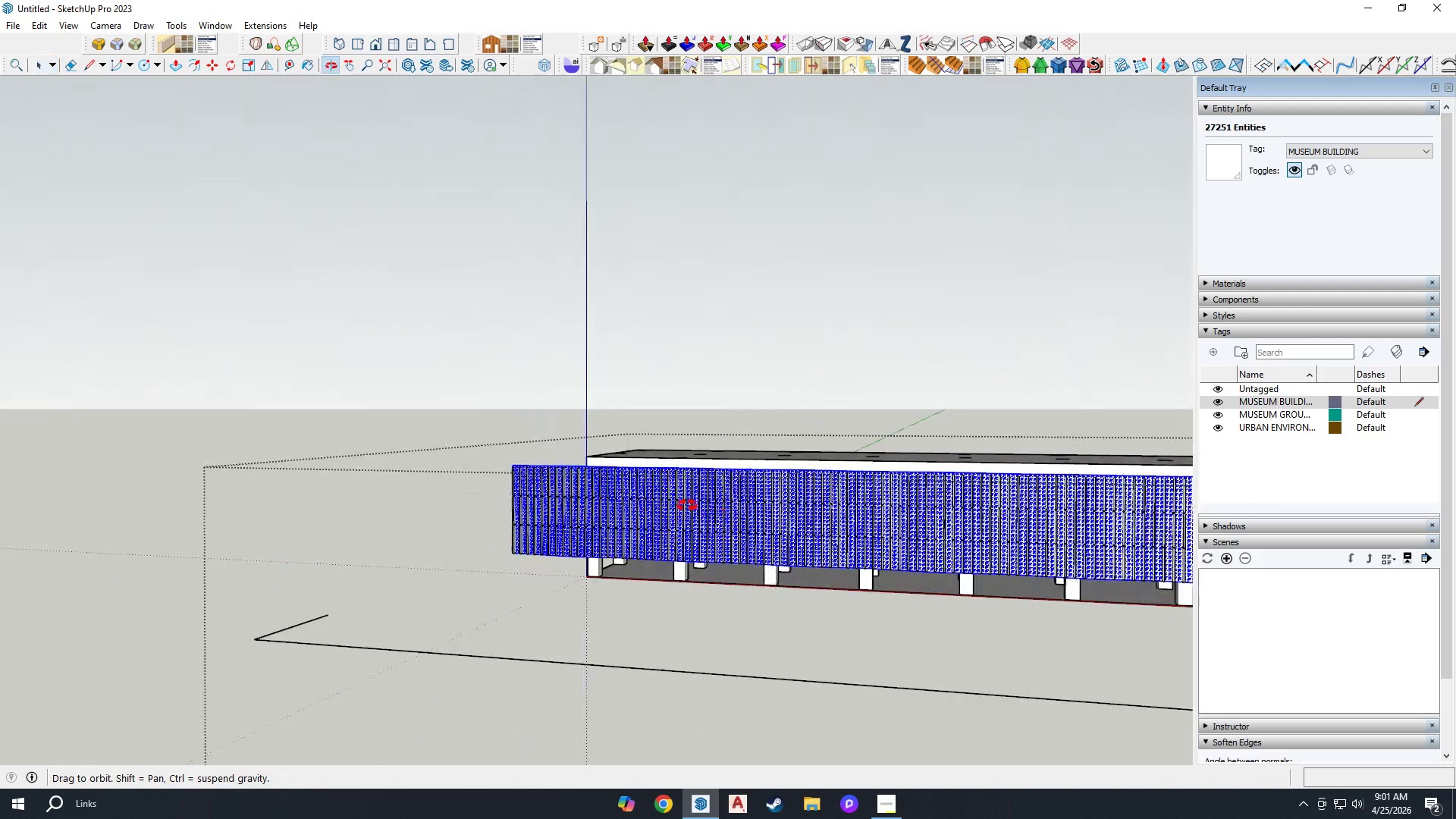 
scroll: coordinate [1015, 570], scroll_direction: up, amount: 1.0
 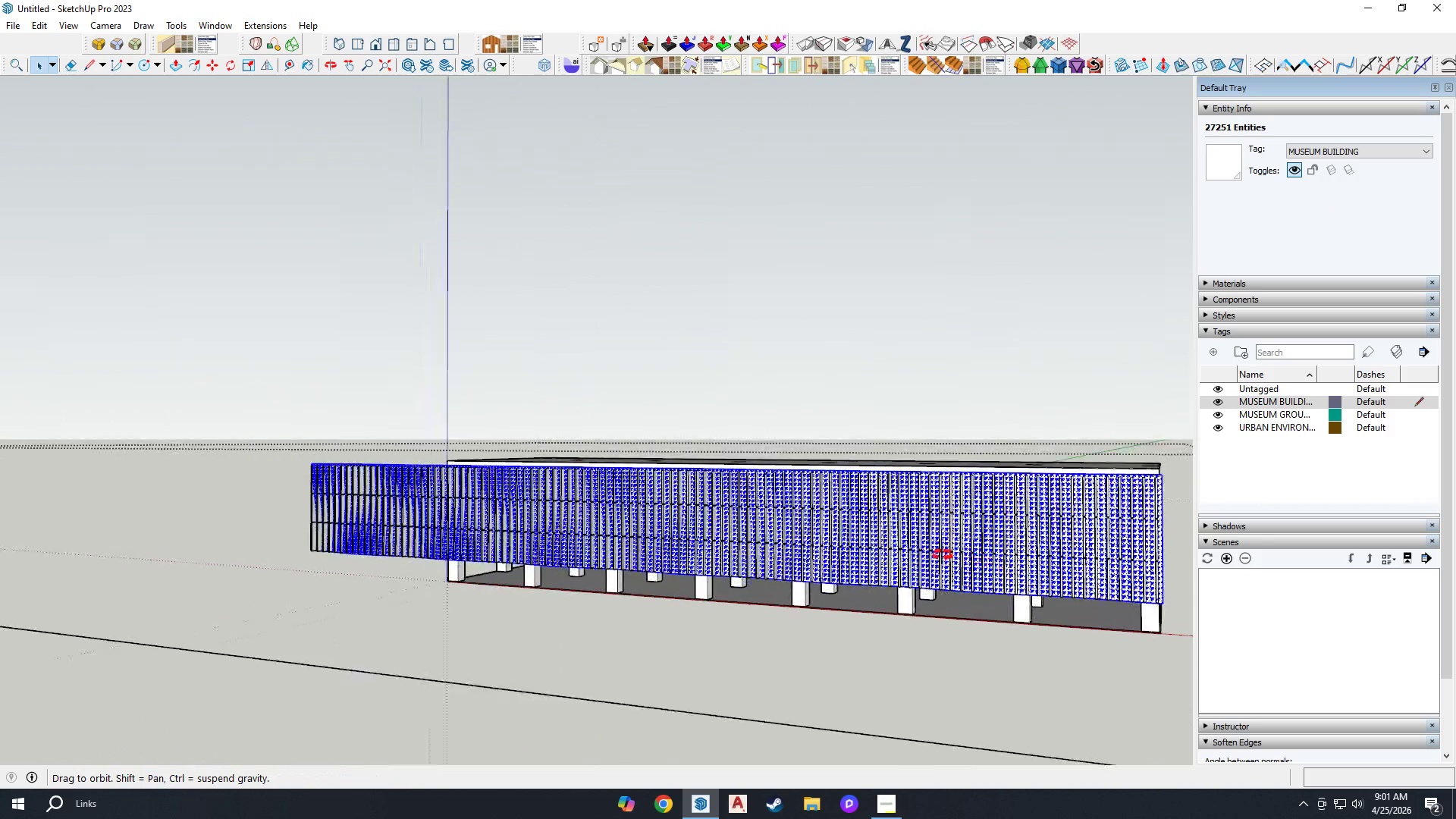 
key(Escape)
 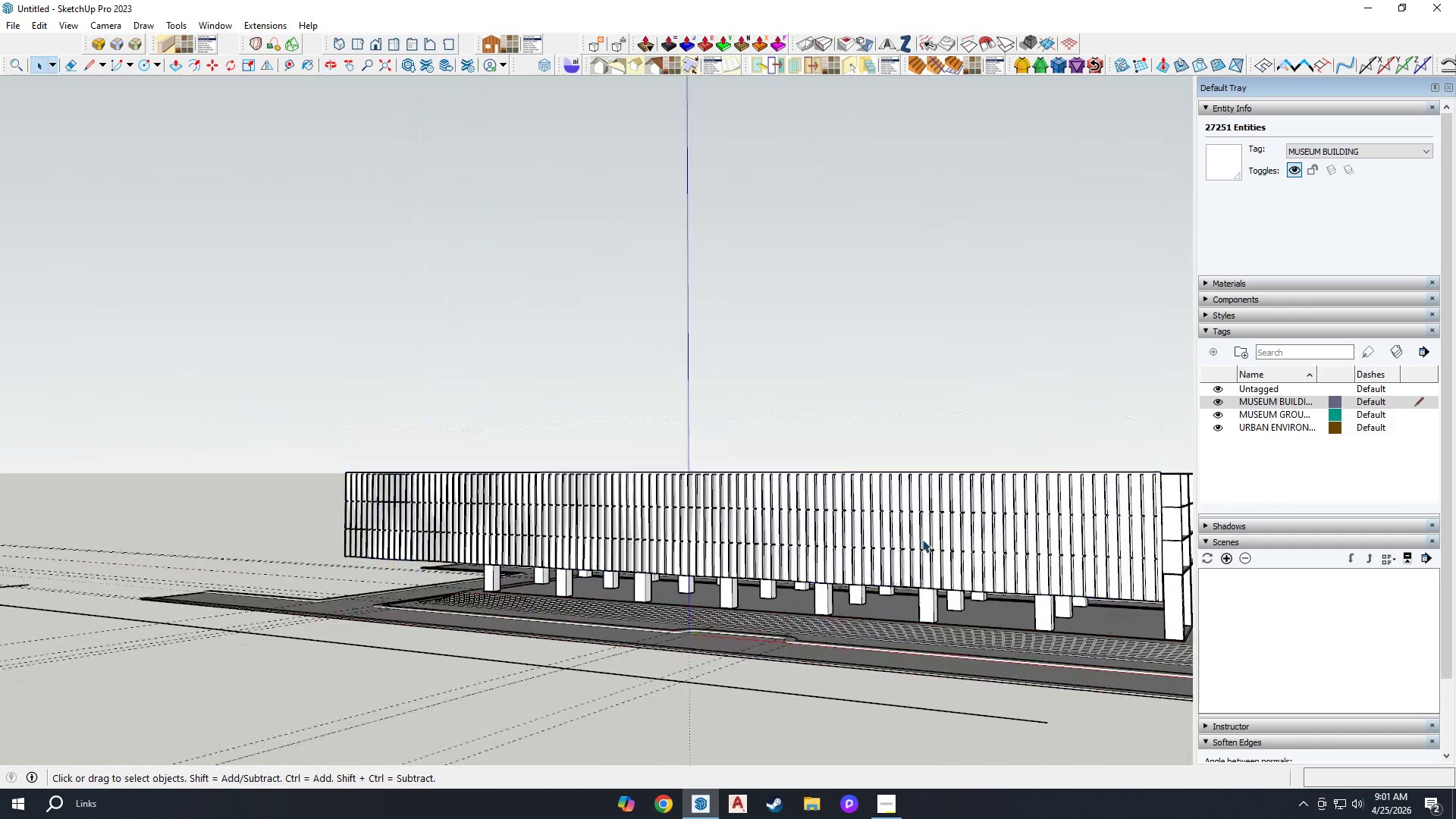 
scroll: coordinate [443, 536], scroll_direction: up, amount: 7.0
 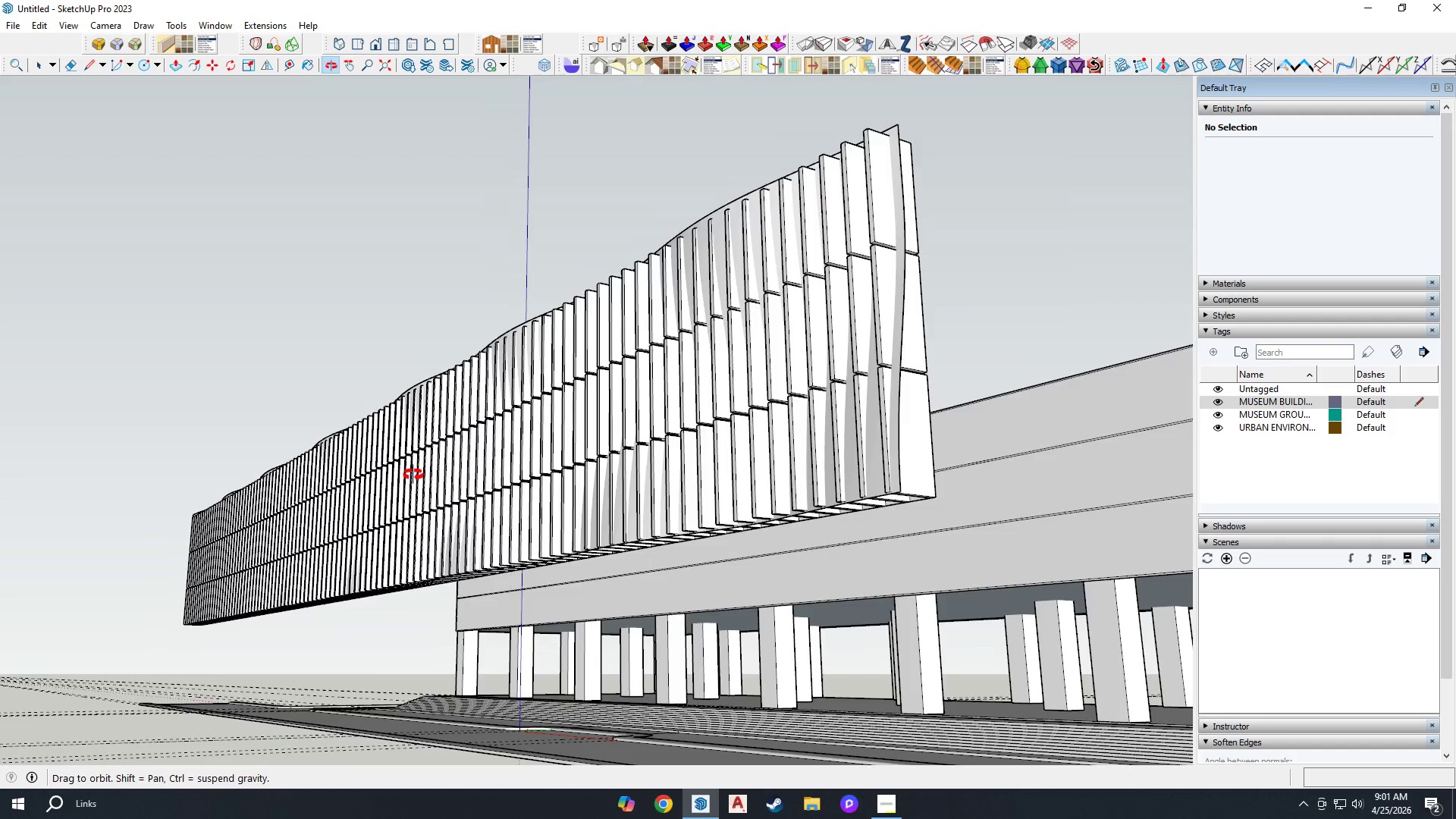 
scroll: coordinate [811, 543], scroll_direction: down, amount: 9.0
 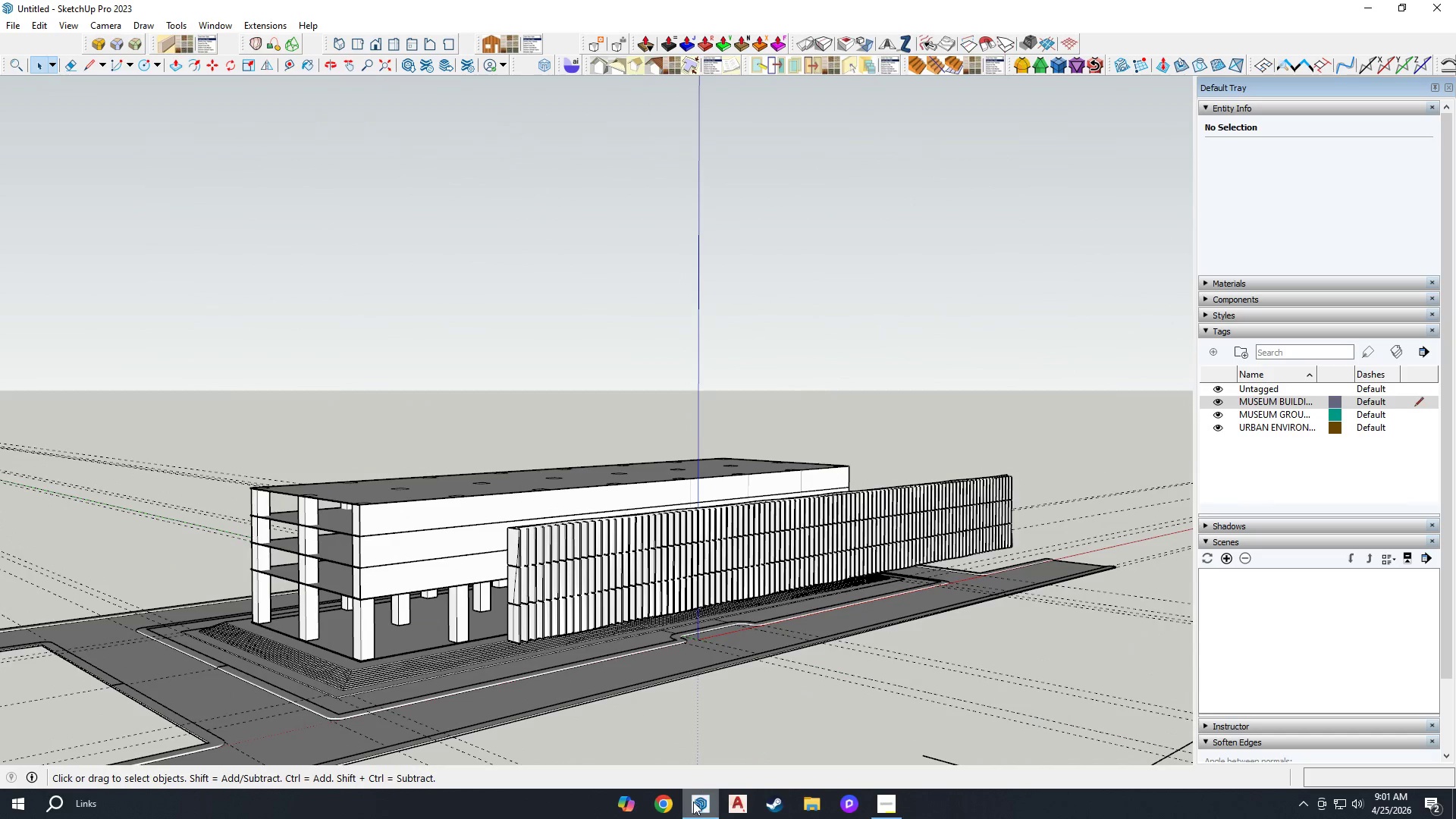 
left_click([890, 803])
 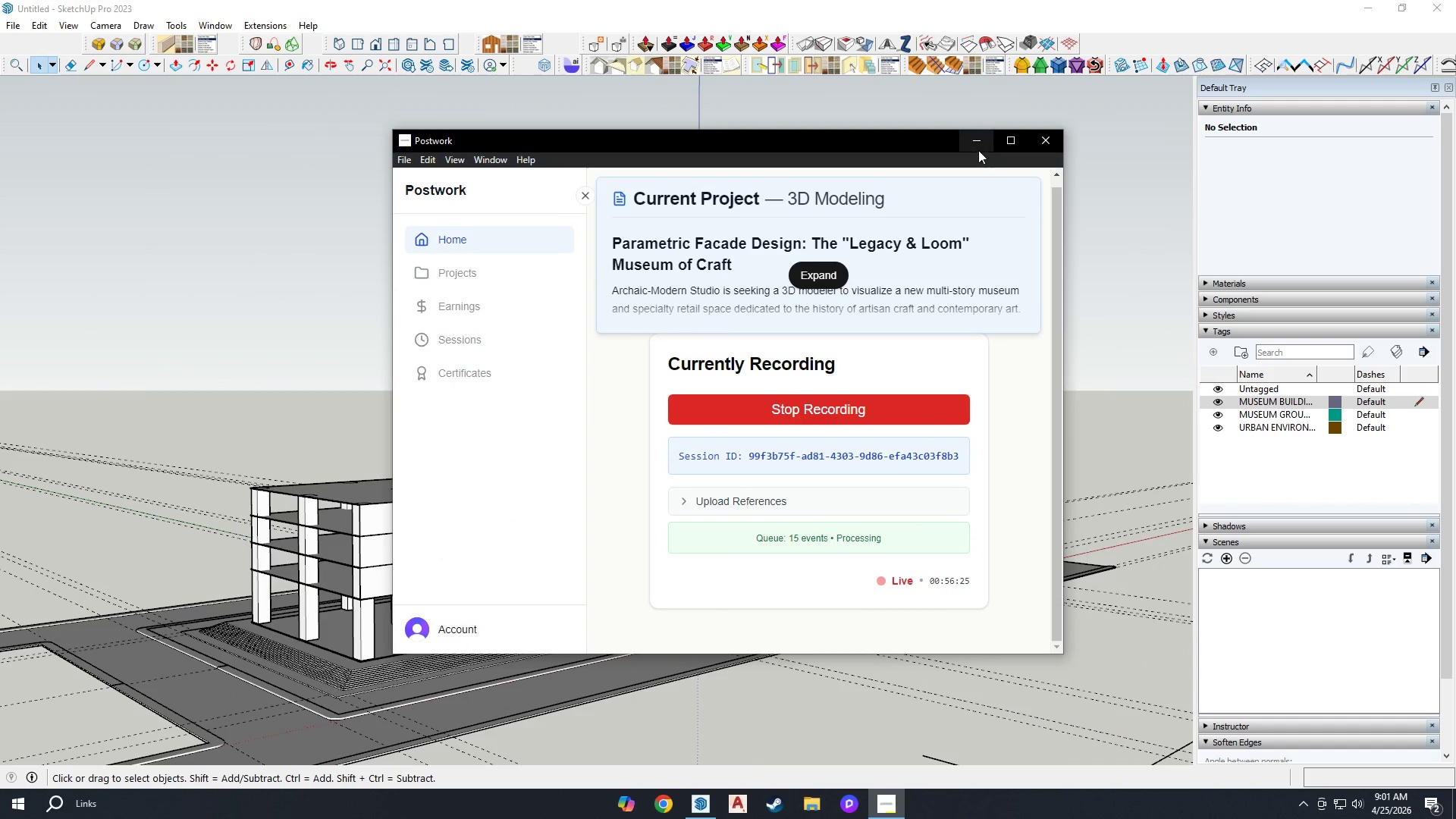 
scroll: coordinate [601, 583], scroll_direction: up, amount: 3.0
 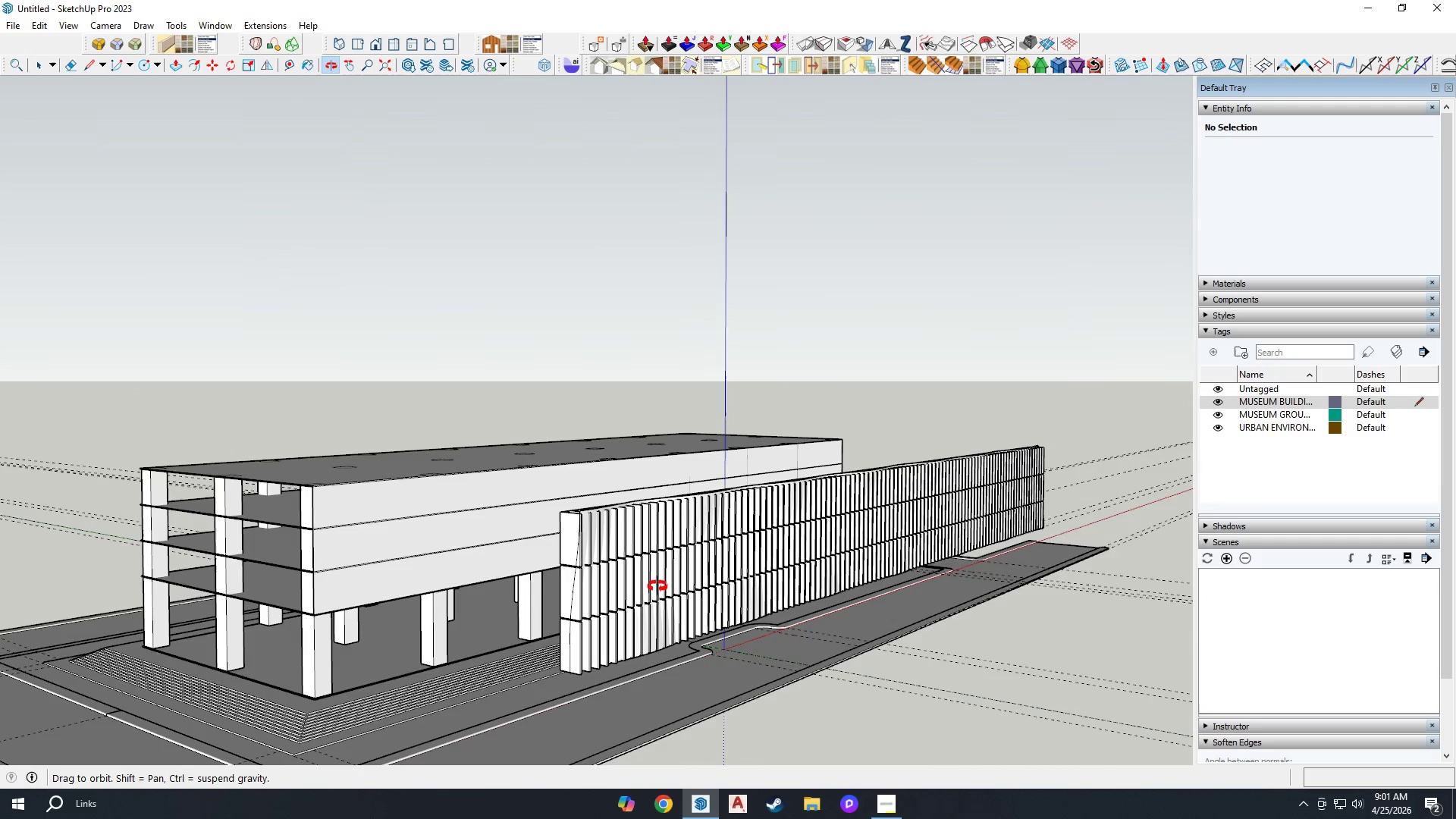 
left_click([619, 592])
 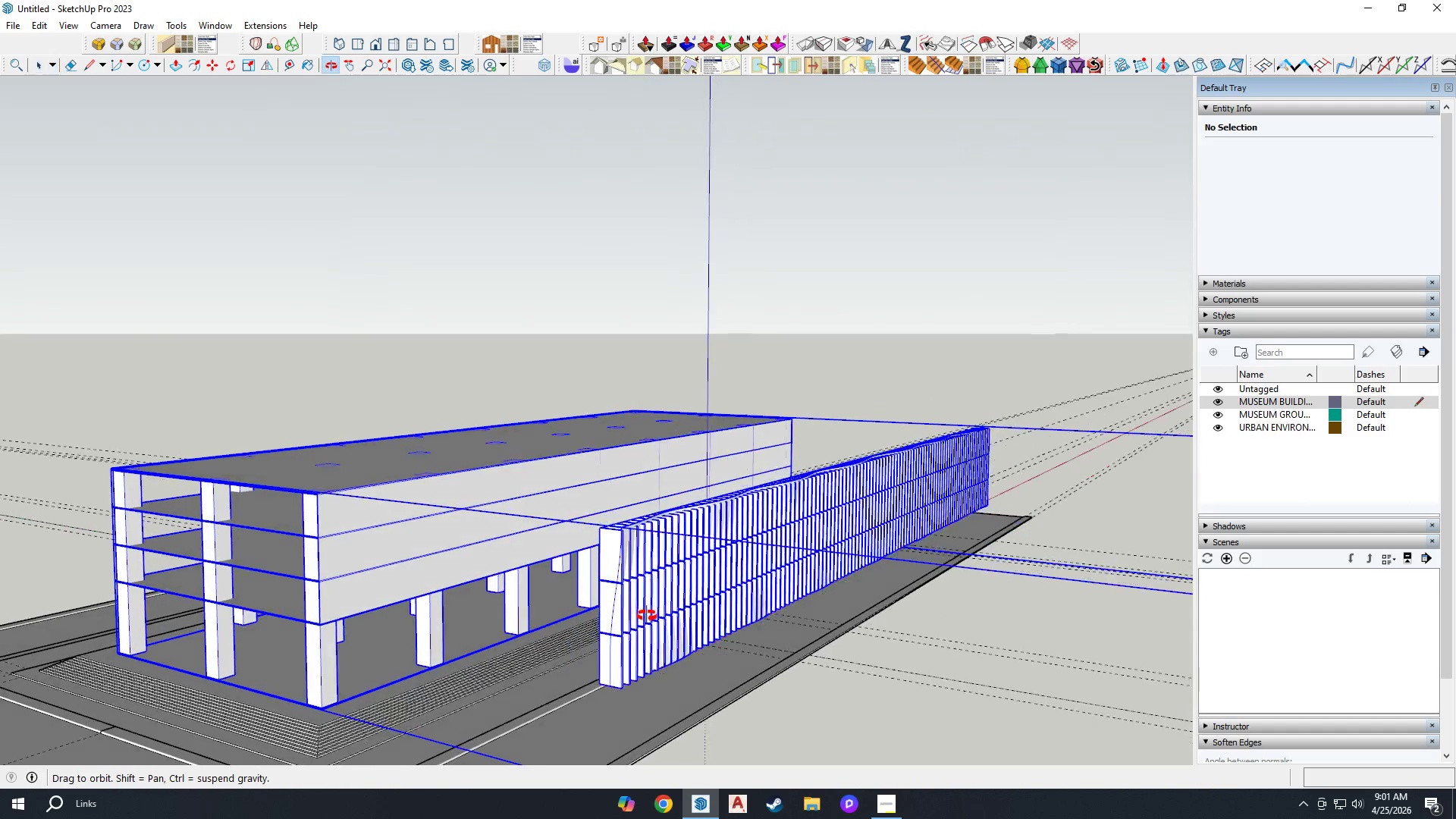 
key(Escape)
 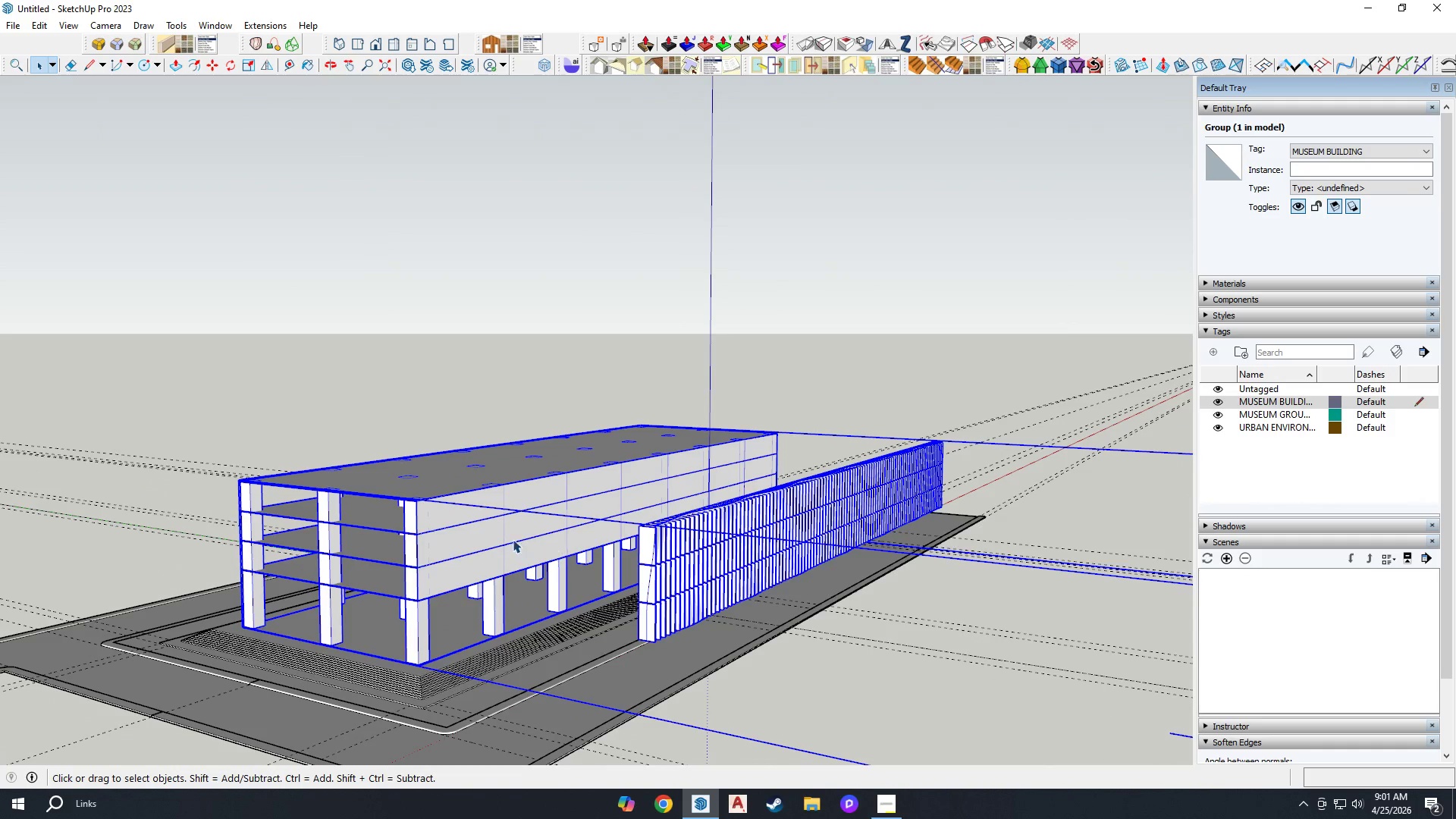 
left_click([519, 534])
 